 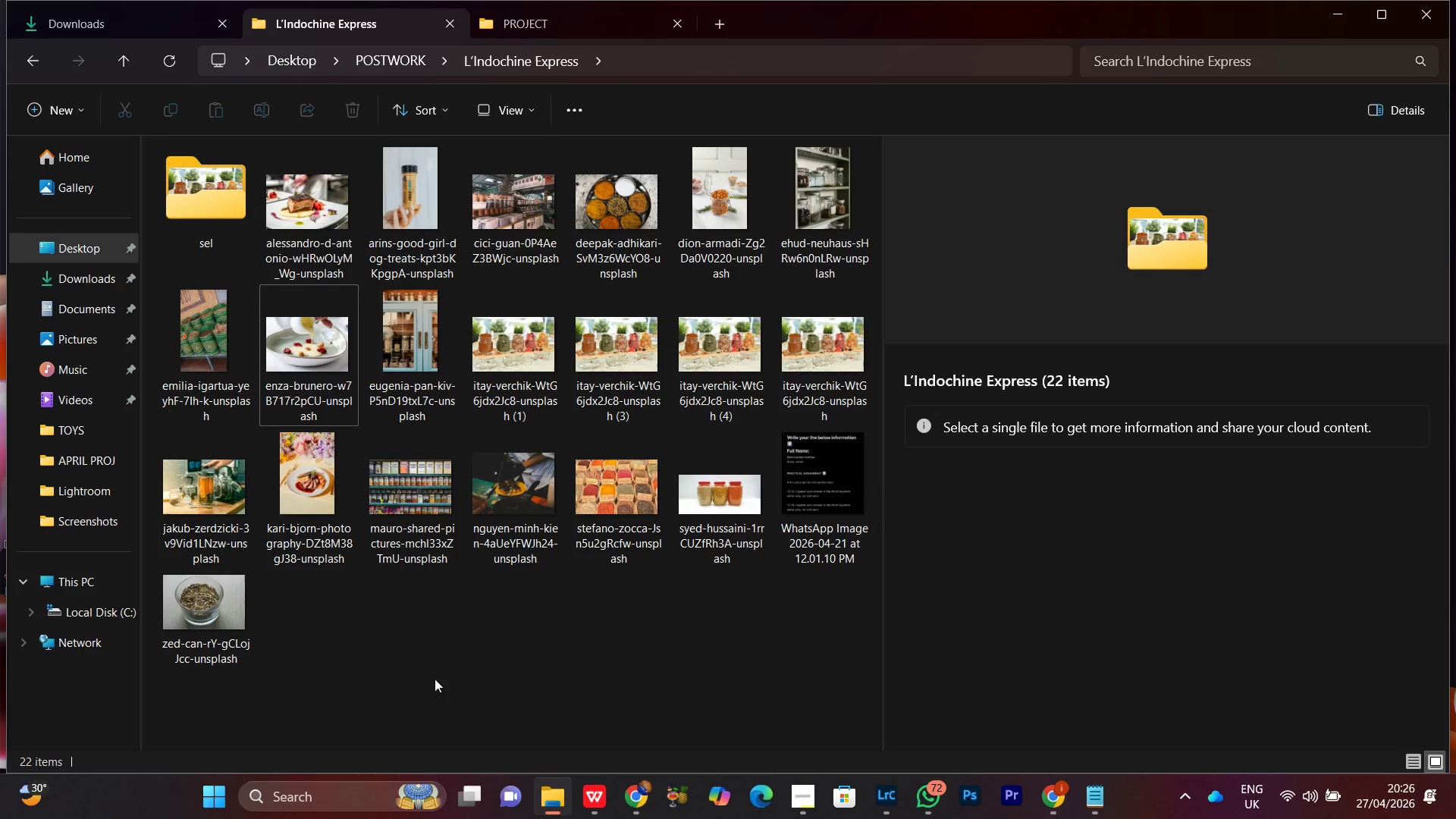 
double_click([219, 215])
 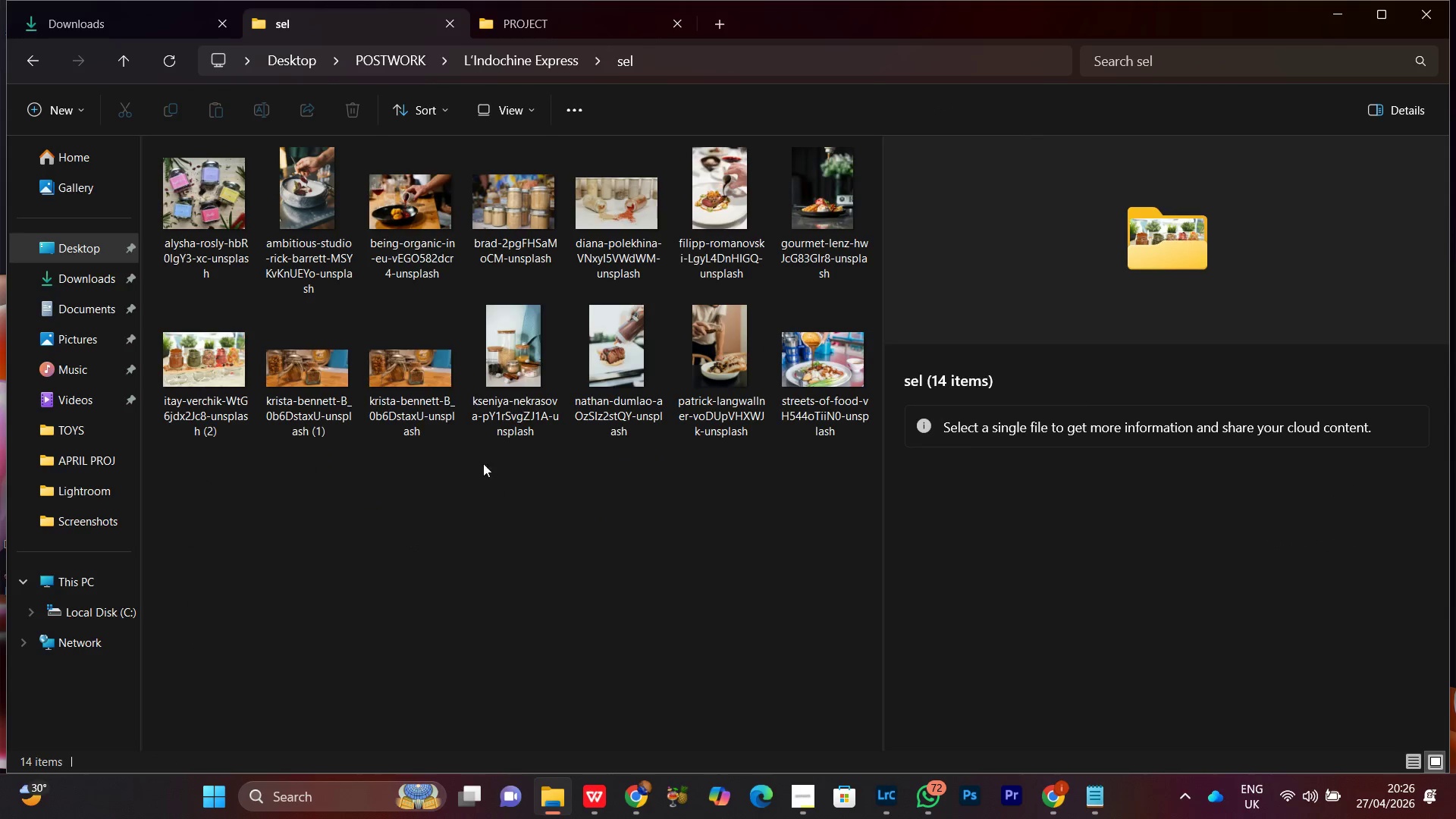 
left_click([422, 378])
 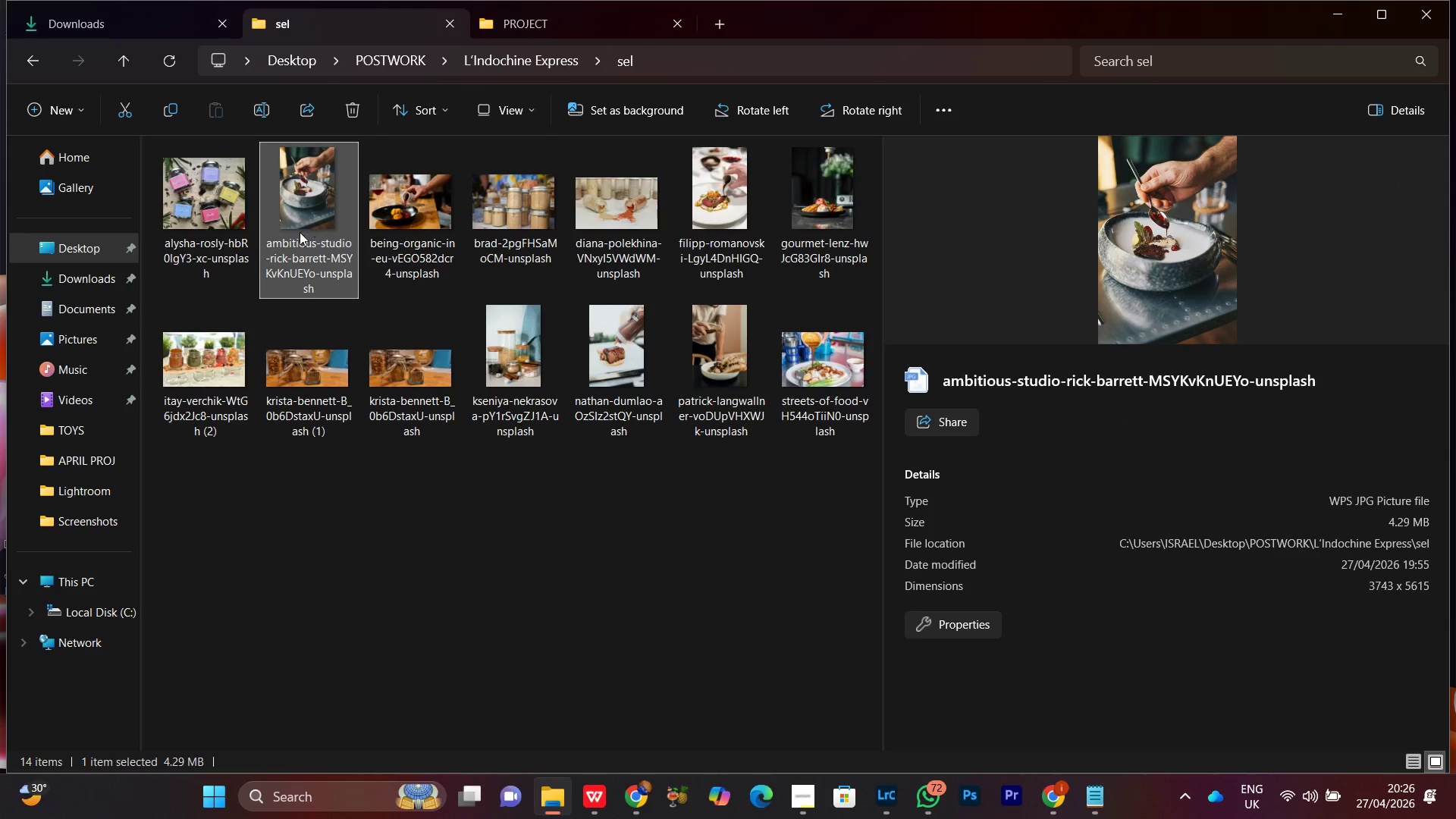 
left_click([204, 216])
 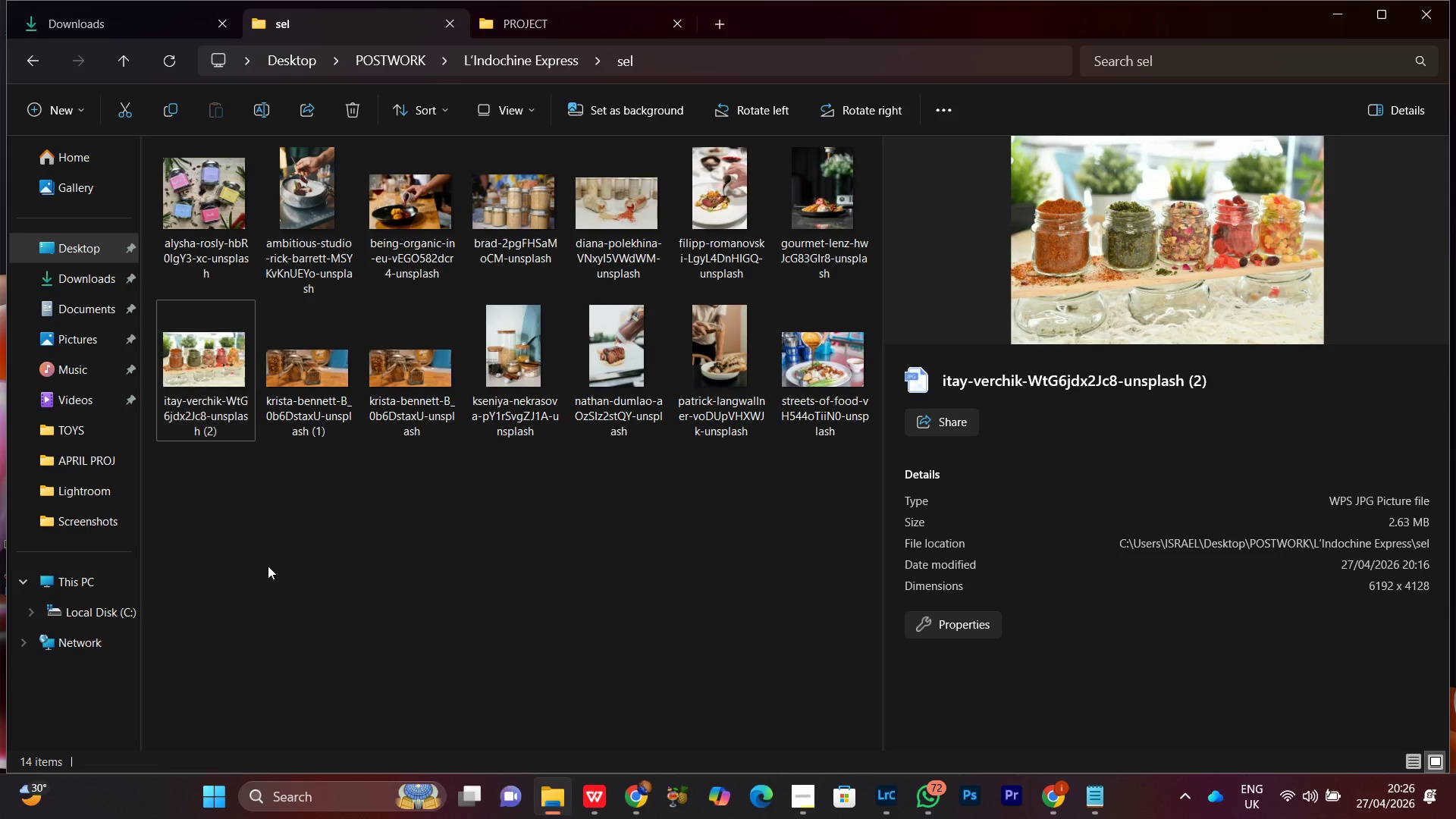 
left_click_drag(start_coordinate=[249, 575], to_coordinate=[833, 171])
 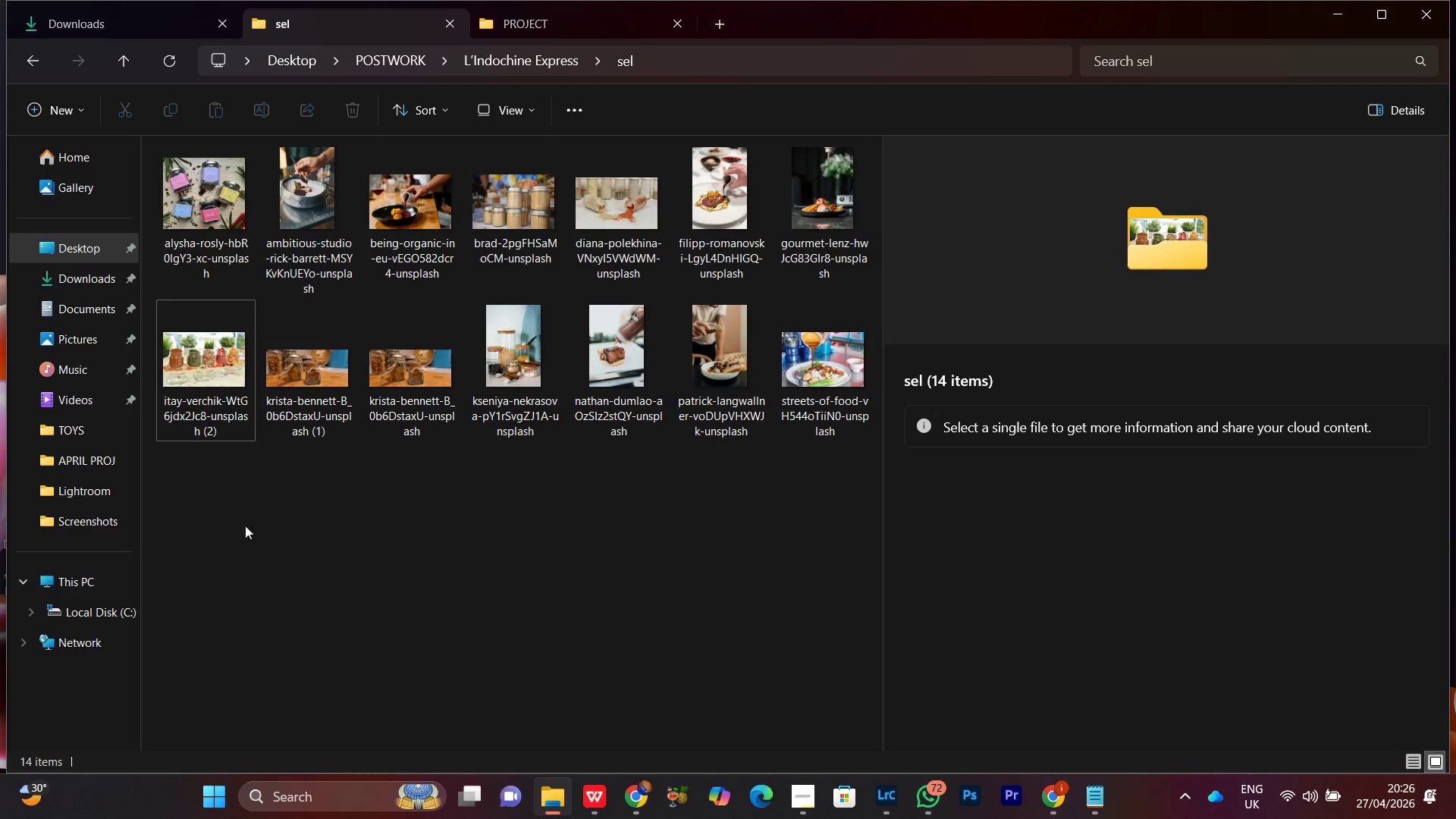 
left_click_drag(start_coordinate=[196, 517], to_coordinate=[835, 146])
 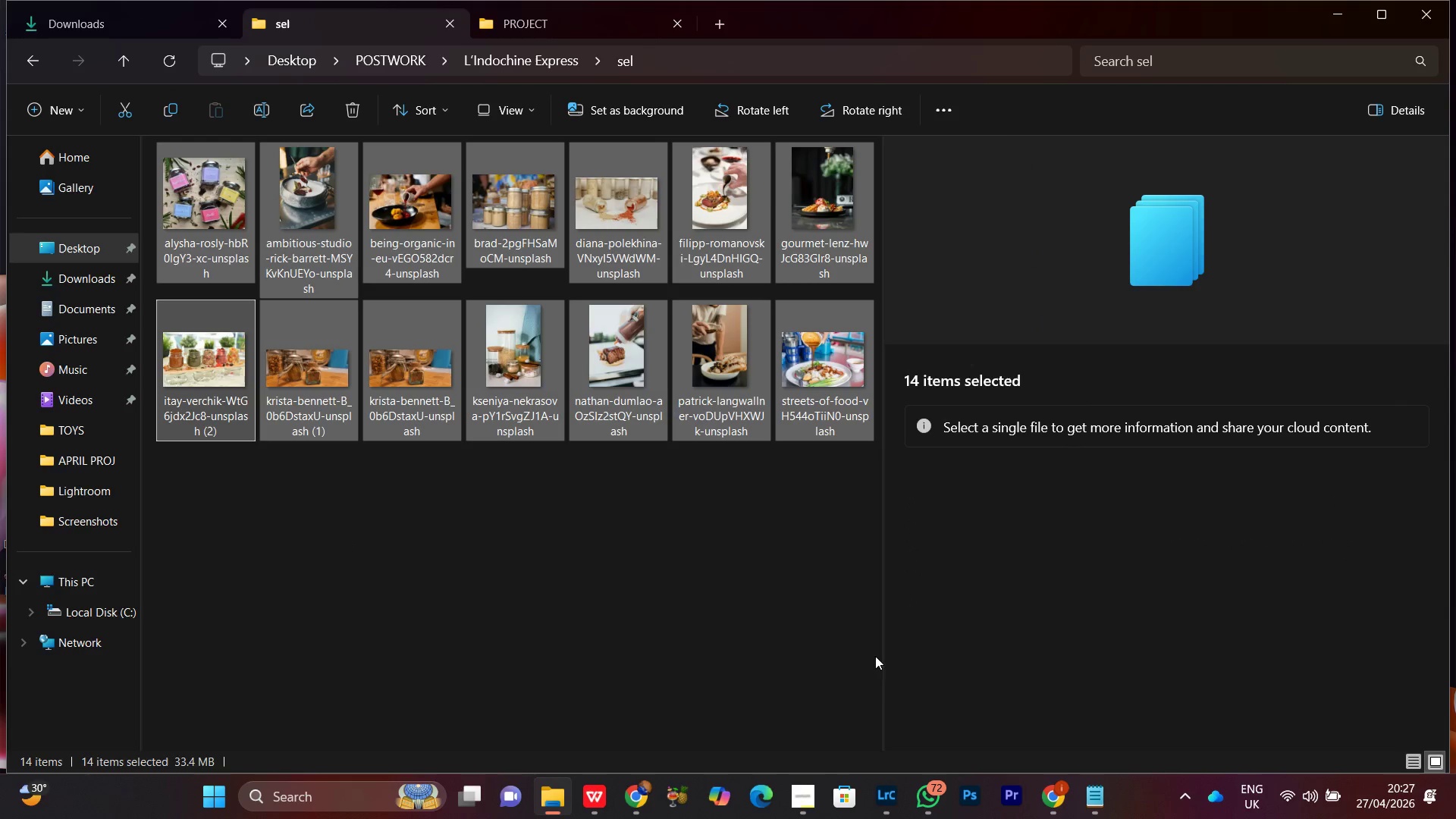 
left_click([889, 813])
 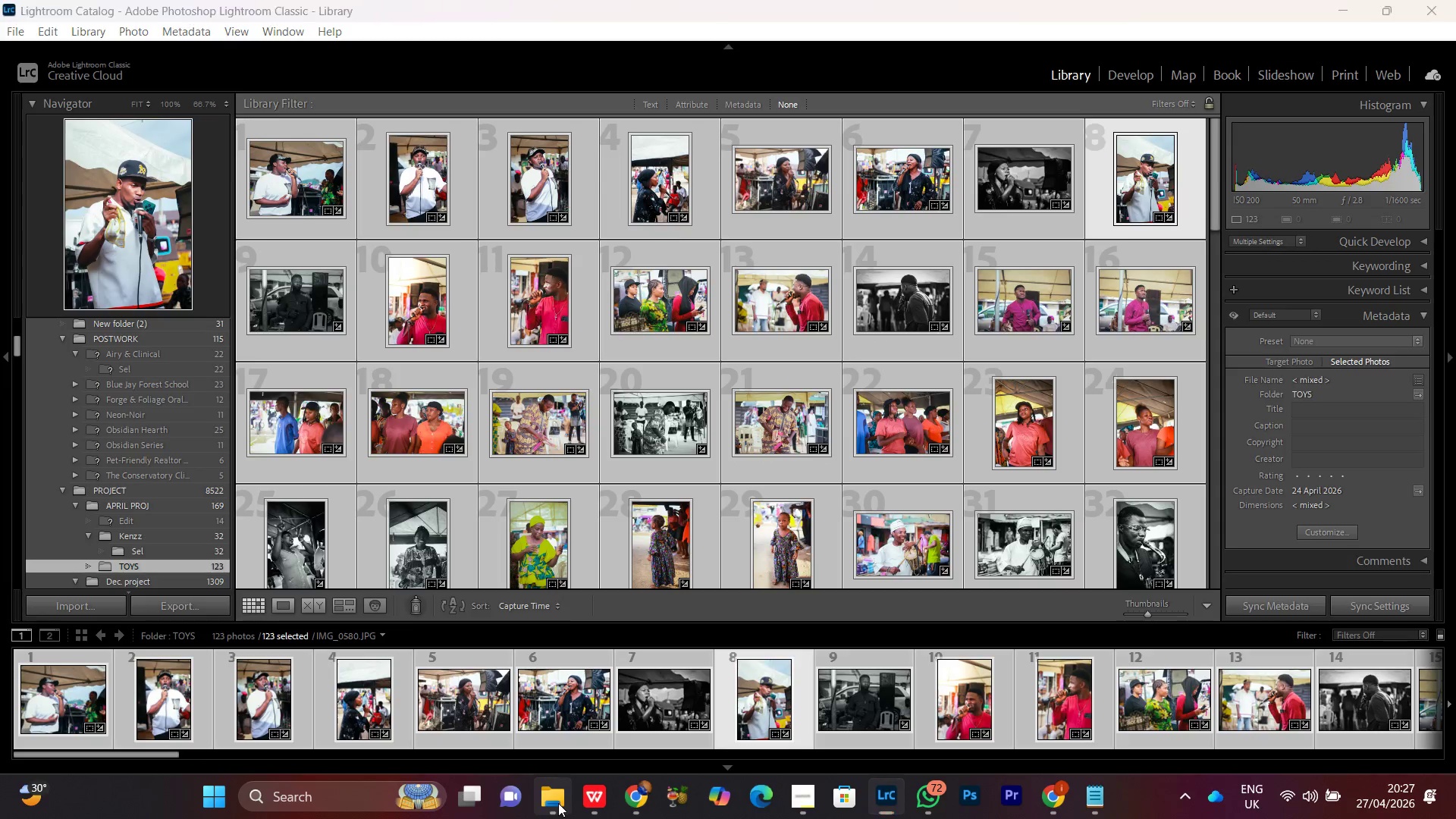 
left_click_drag(start_coordinate=[518, 356], to_coordinate=[718, 347])
 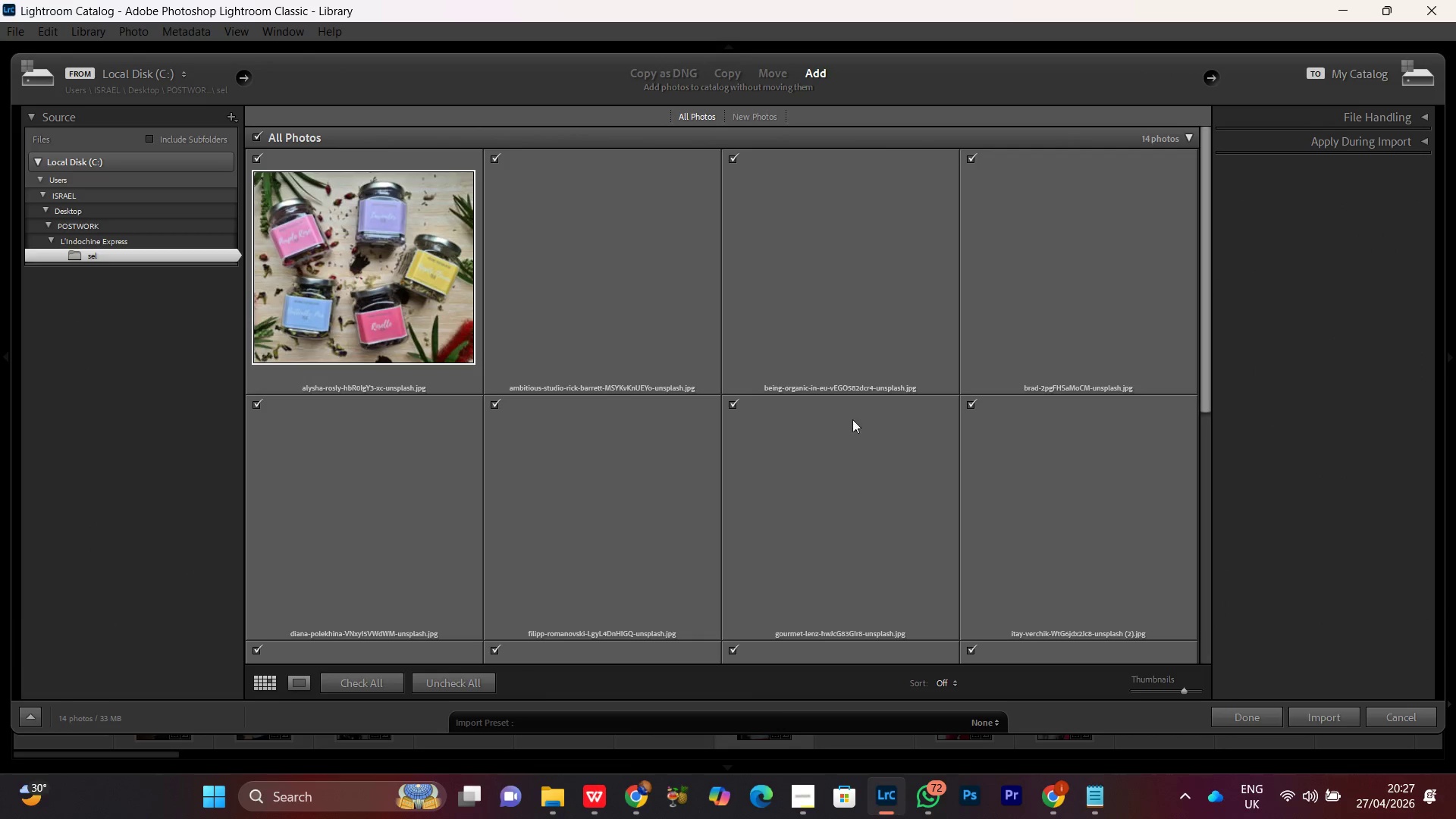 
wait(6.11)
 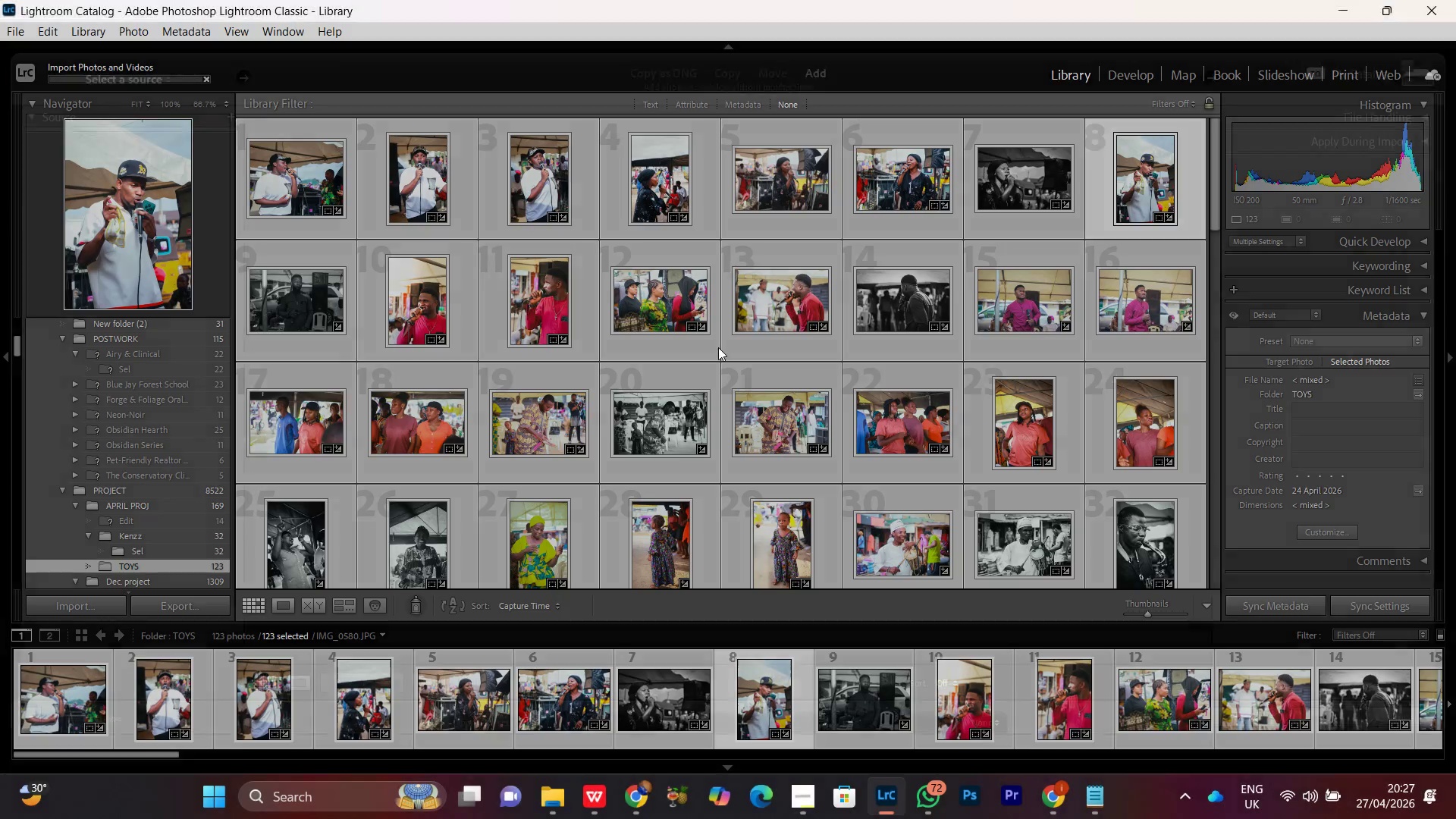 
scroll: coordinate [815, 412], scroll_direction: down, amount: 4.0
 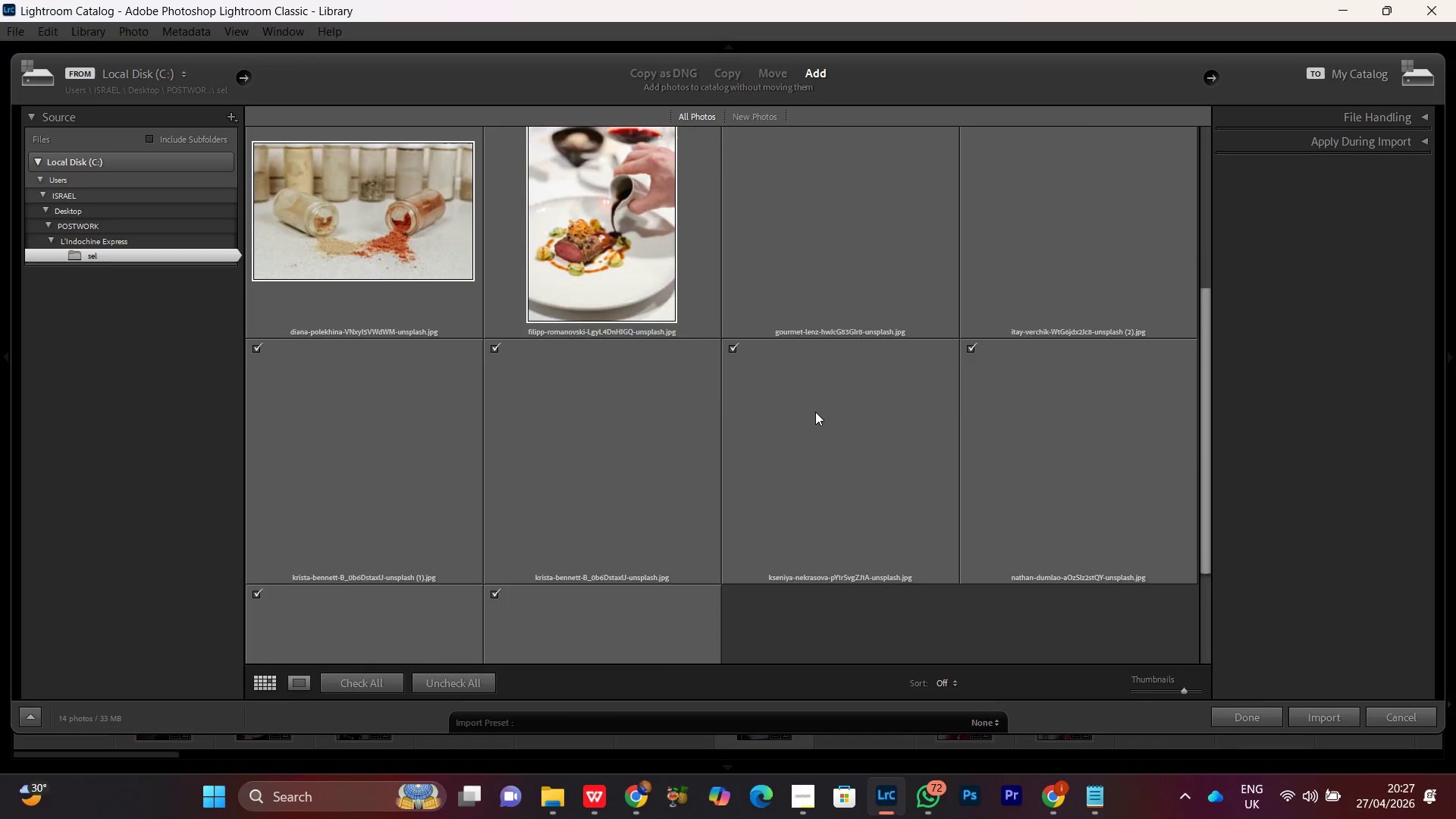 
scroll: coordinate [815, 412], scroll_direction: up, amount: 8.0
 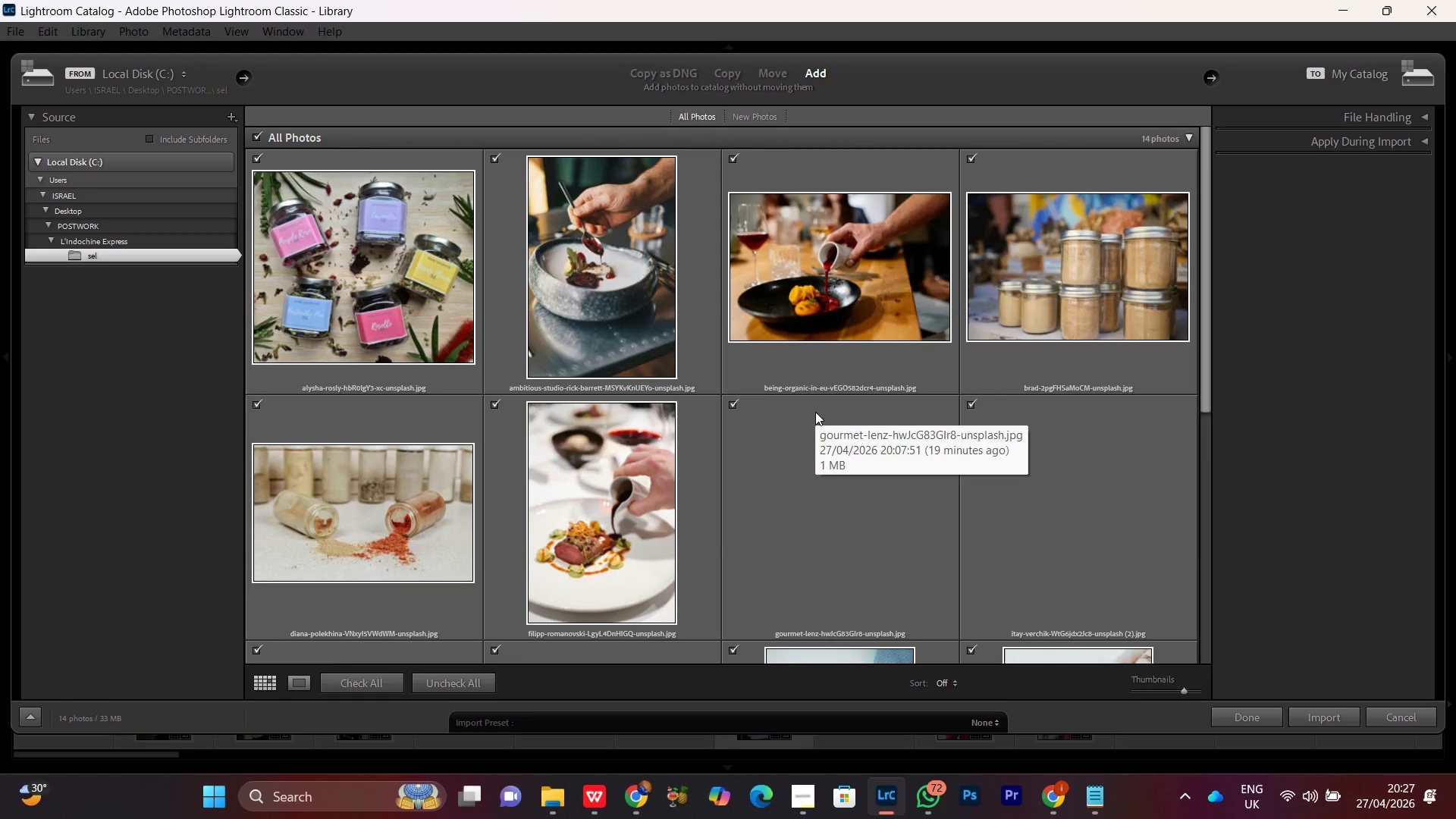 
scroll: coordinate [815, 412], scroll_direction: down, amount: 7.0
 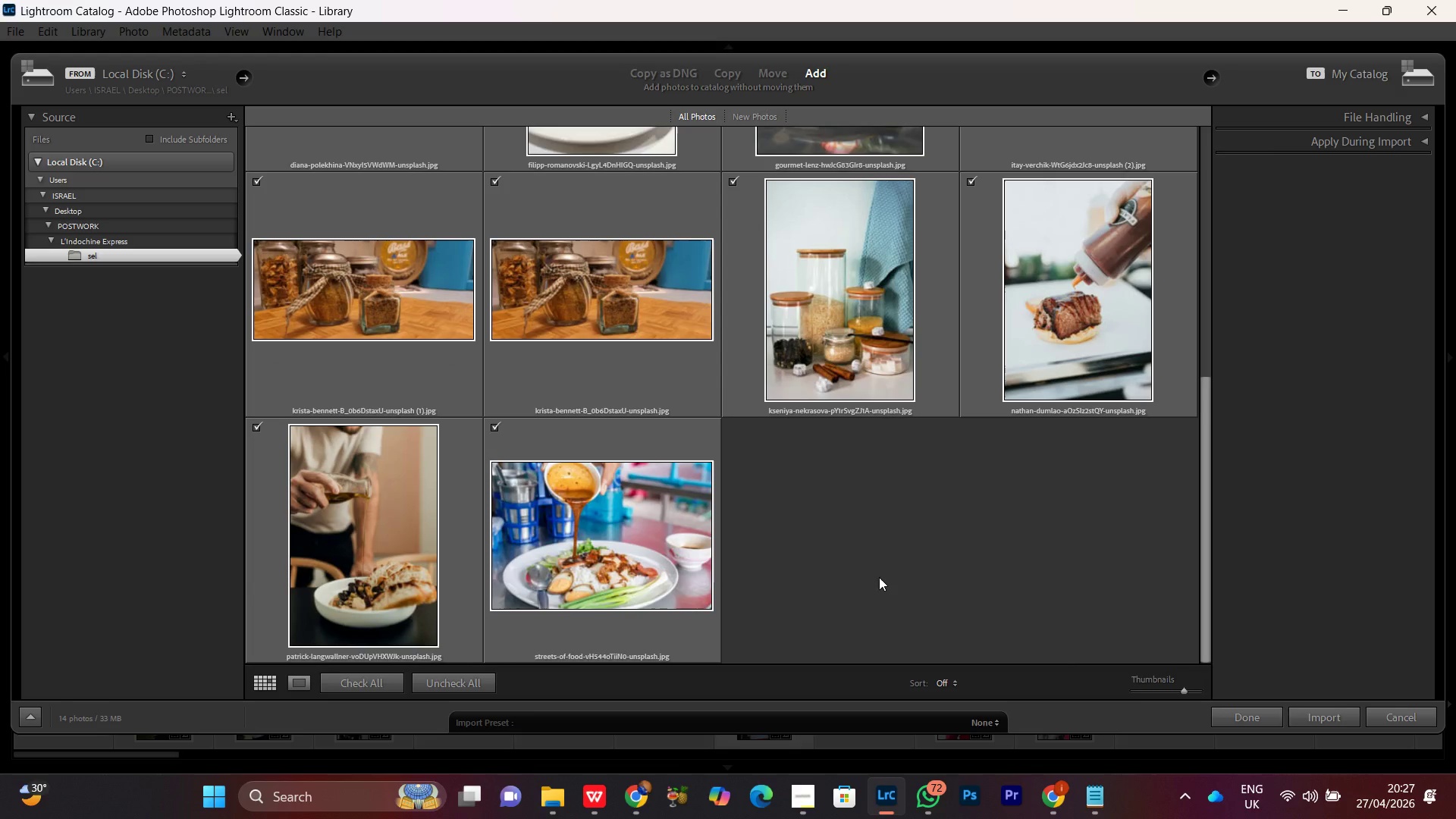 
scroll: coordinate [862, 520], scroll_direction: up, amount: 12.0
 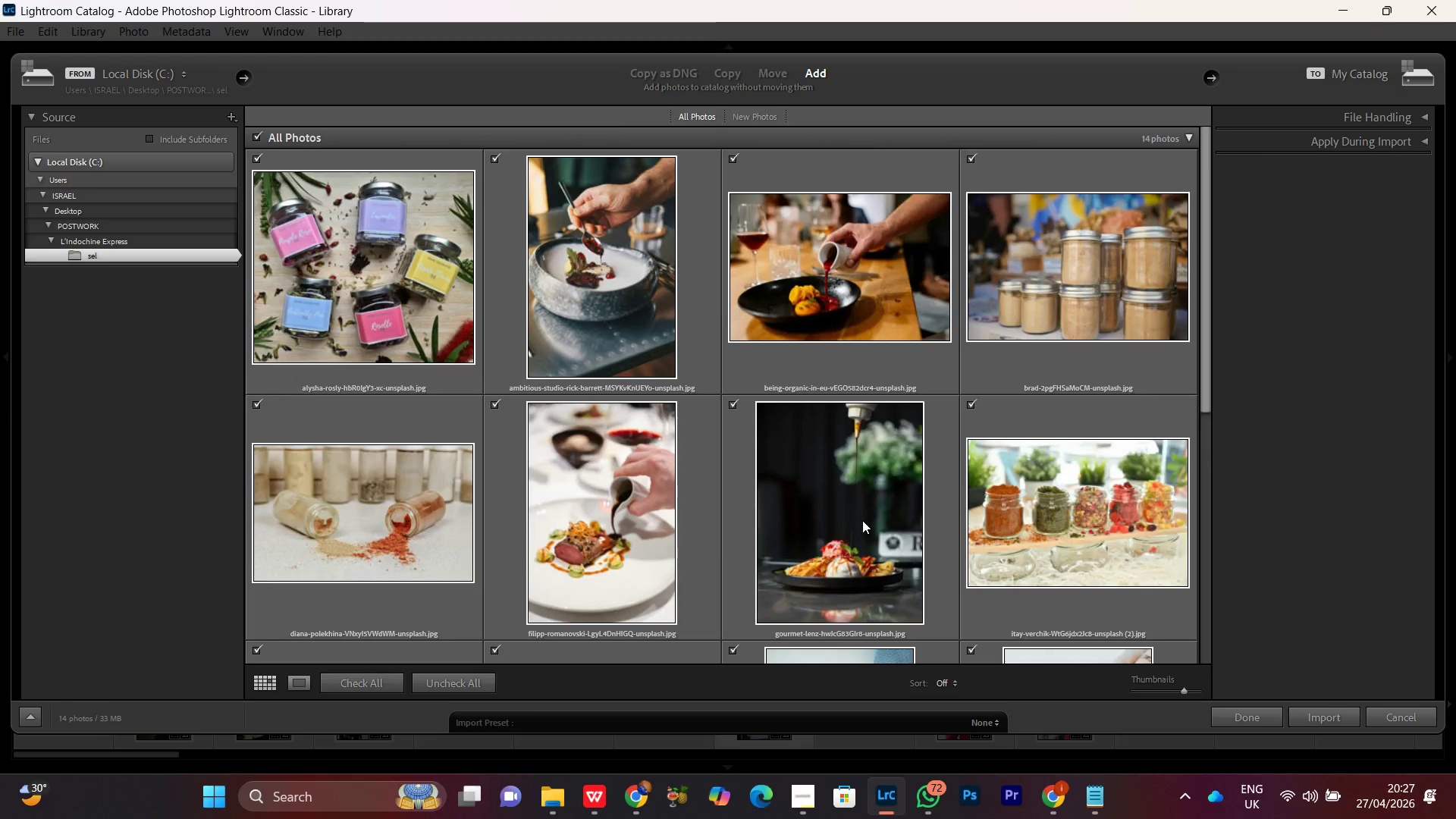 
scroll: coordinate [862, 520], scroll_direction: down, amount: 1.0
 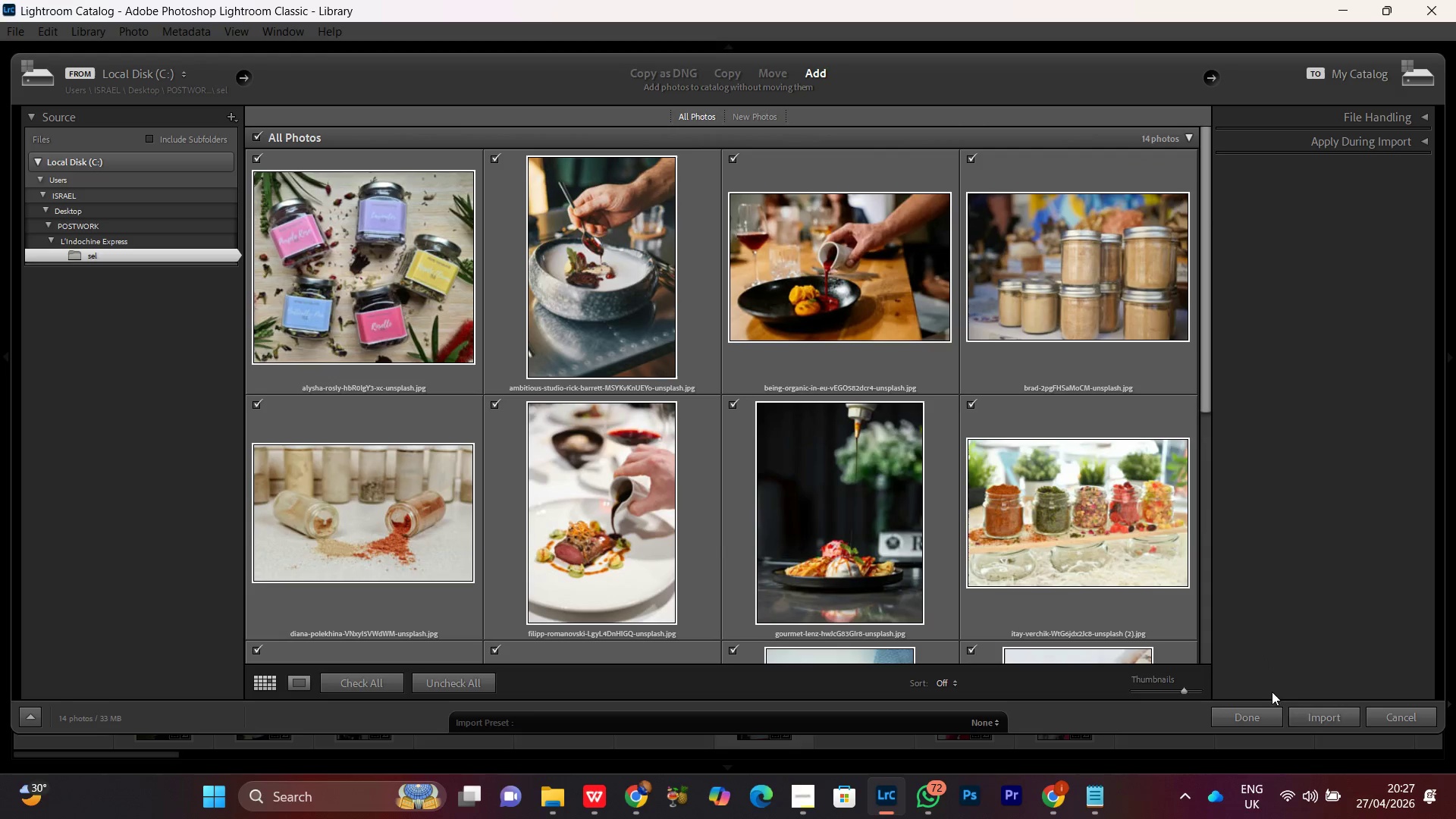 
left_click([1308, 718])
 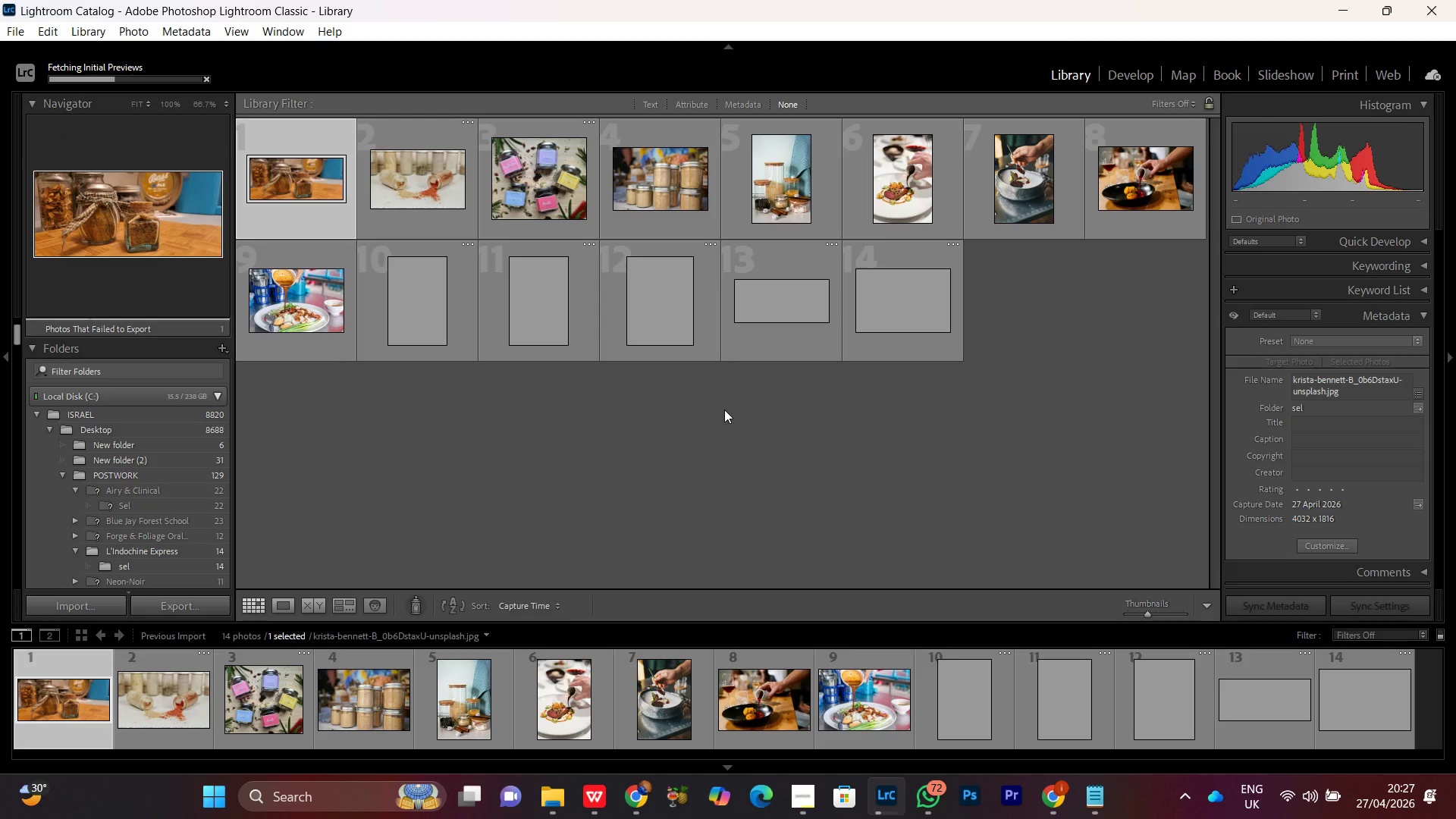 
wait(17.45)
 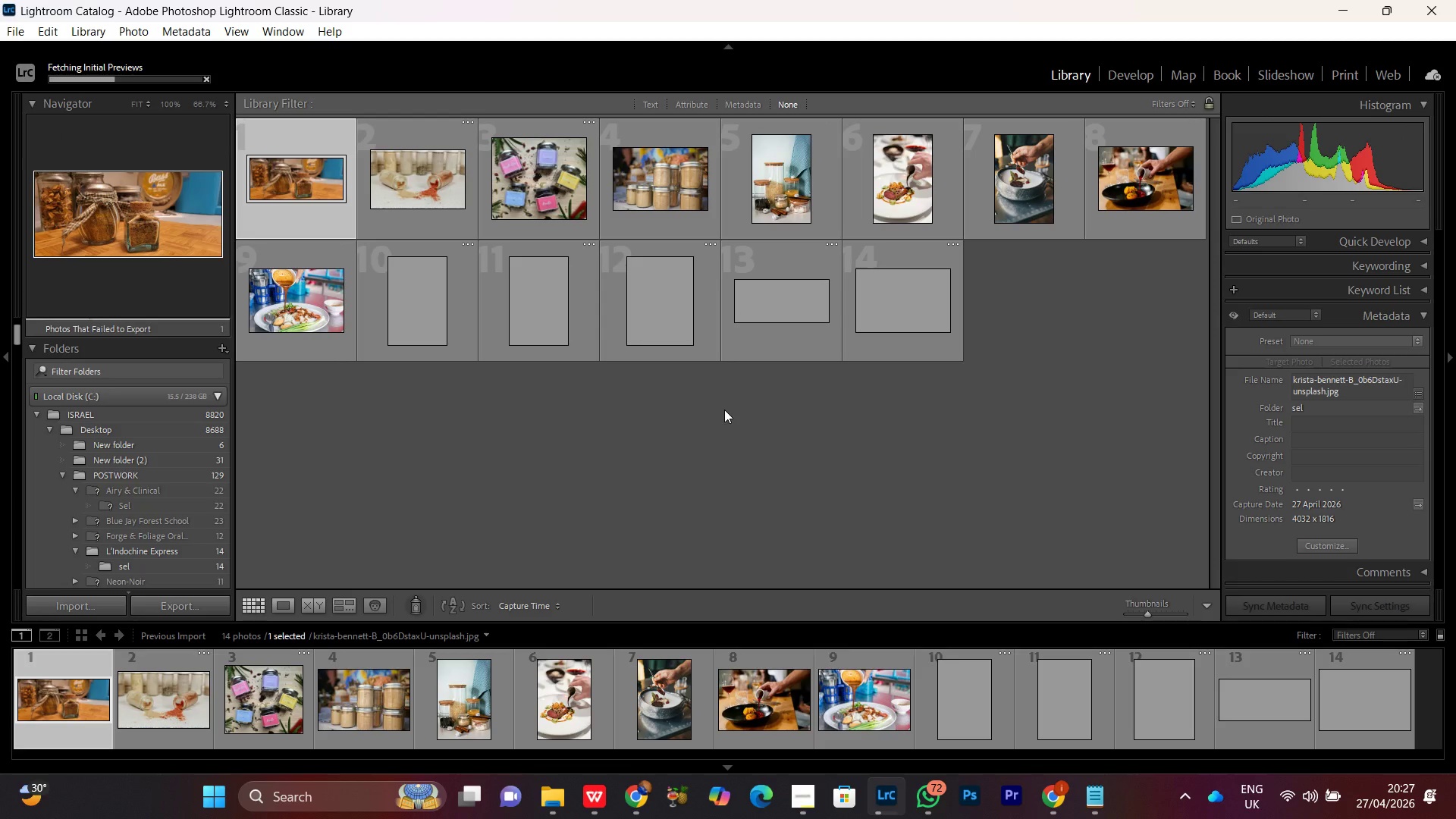 
left_click([1126, 83])
 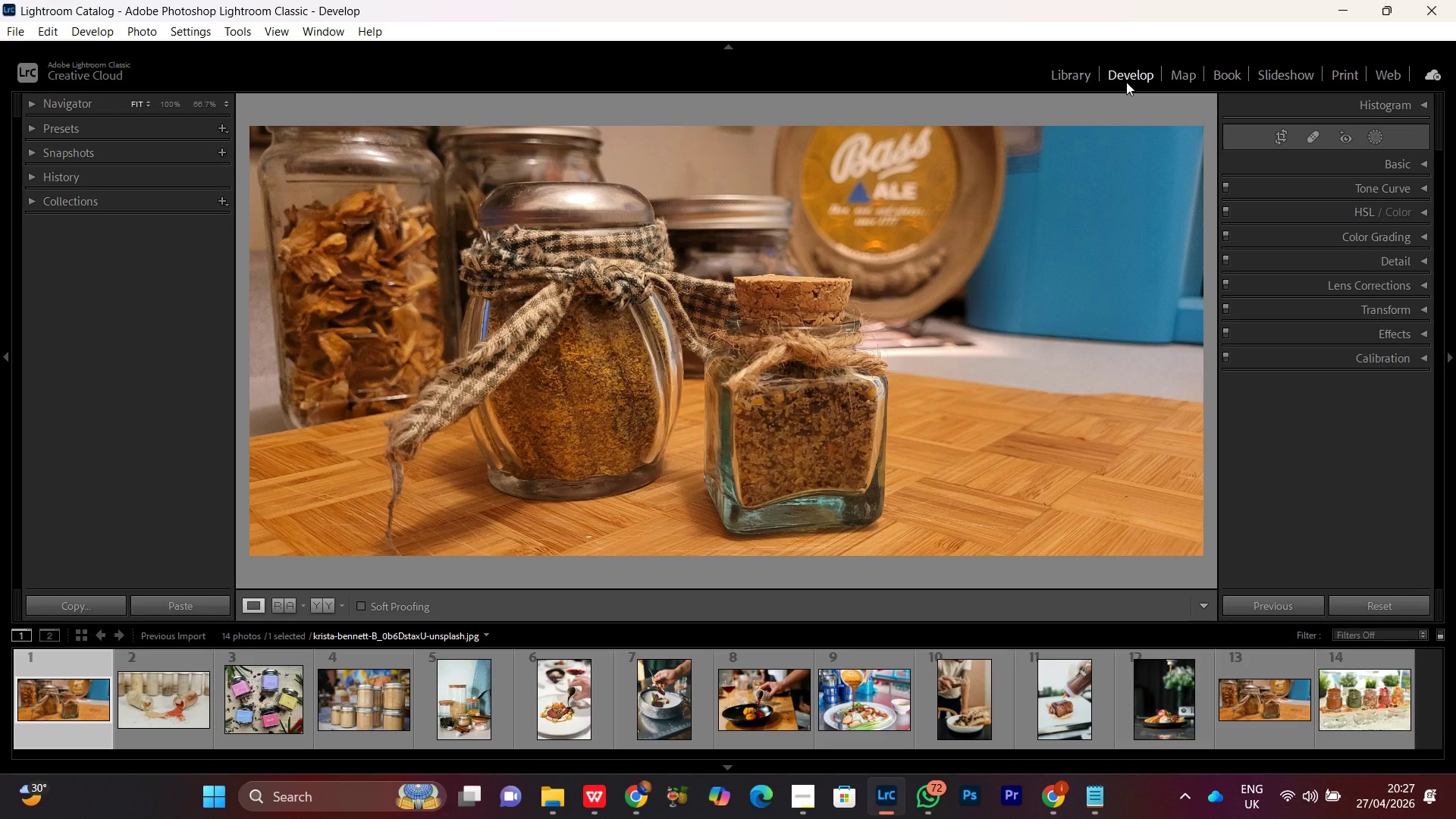 
wait(13.38)
 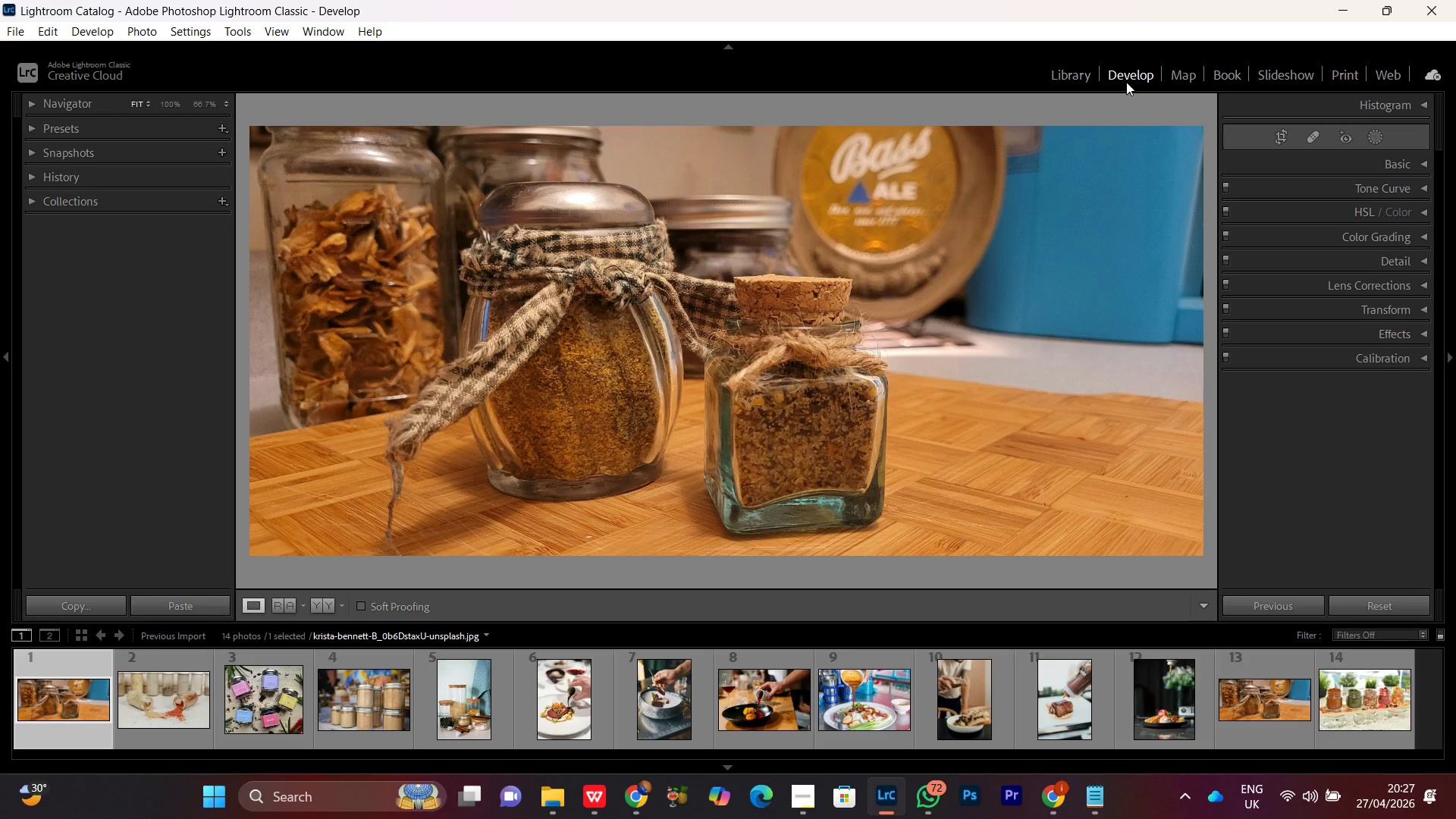 
double_click([792, 350])
 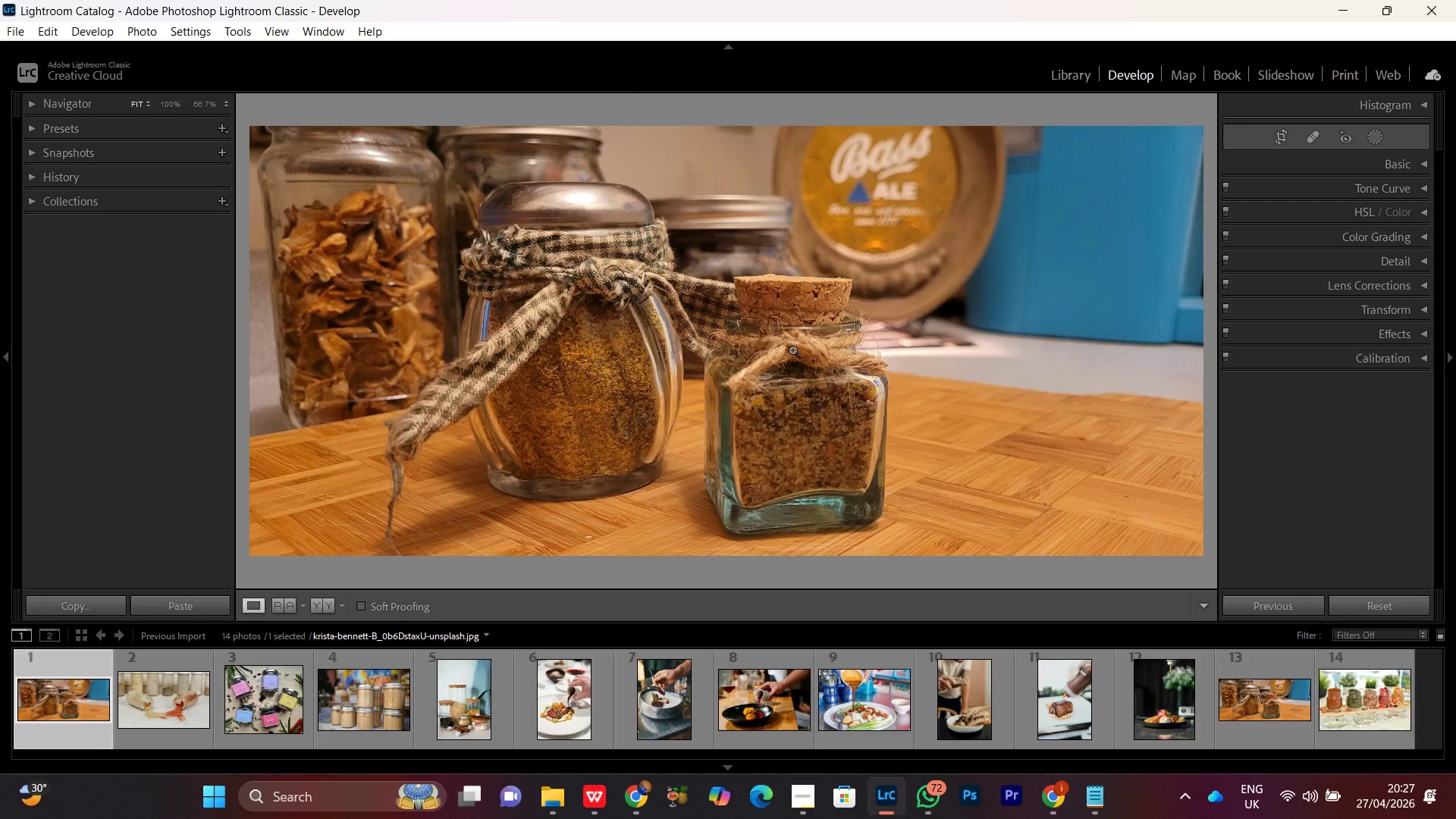 
triple_click([792, 350])
 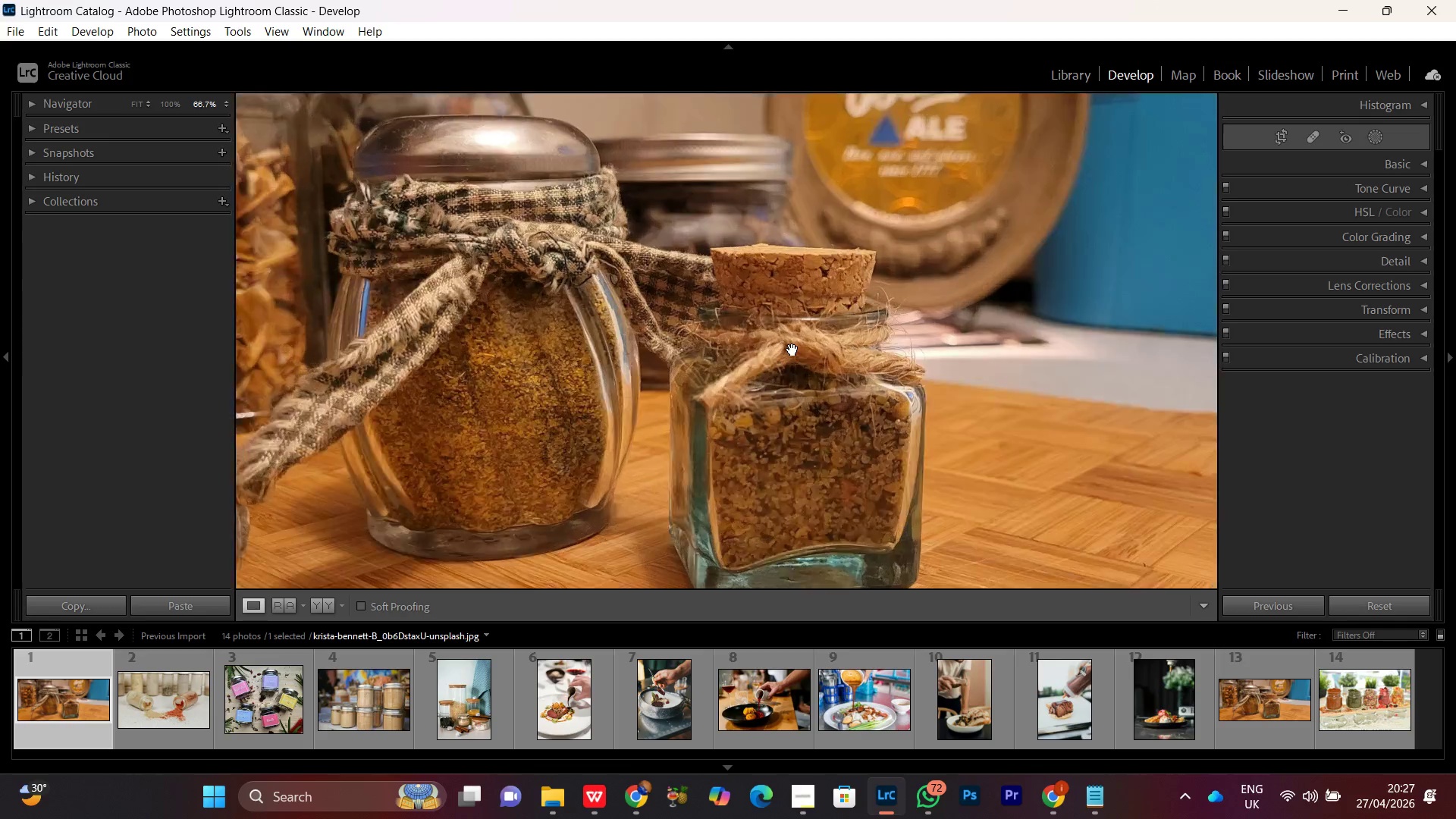 
triple_click([792, 350])
 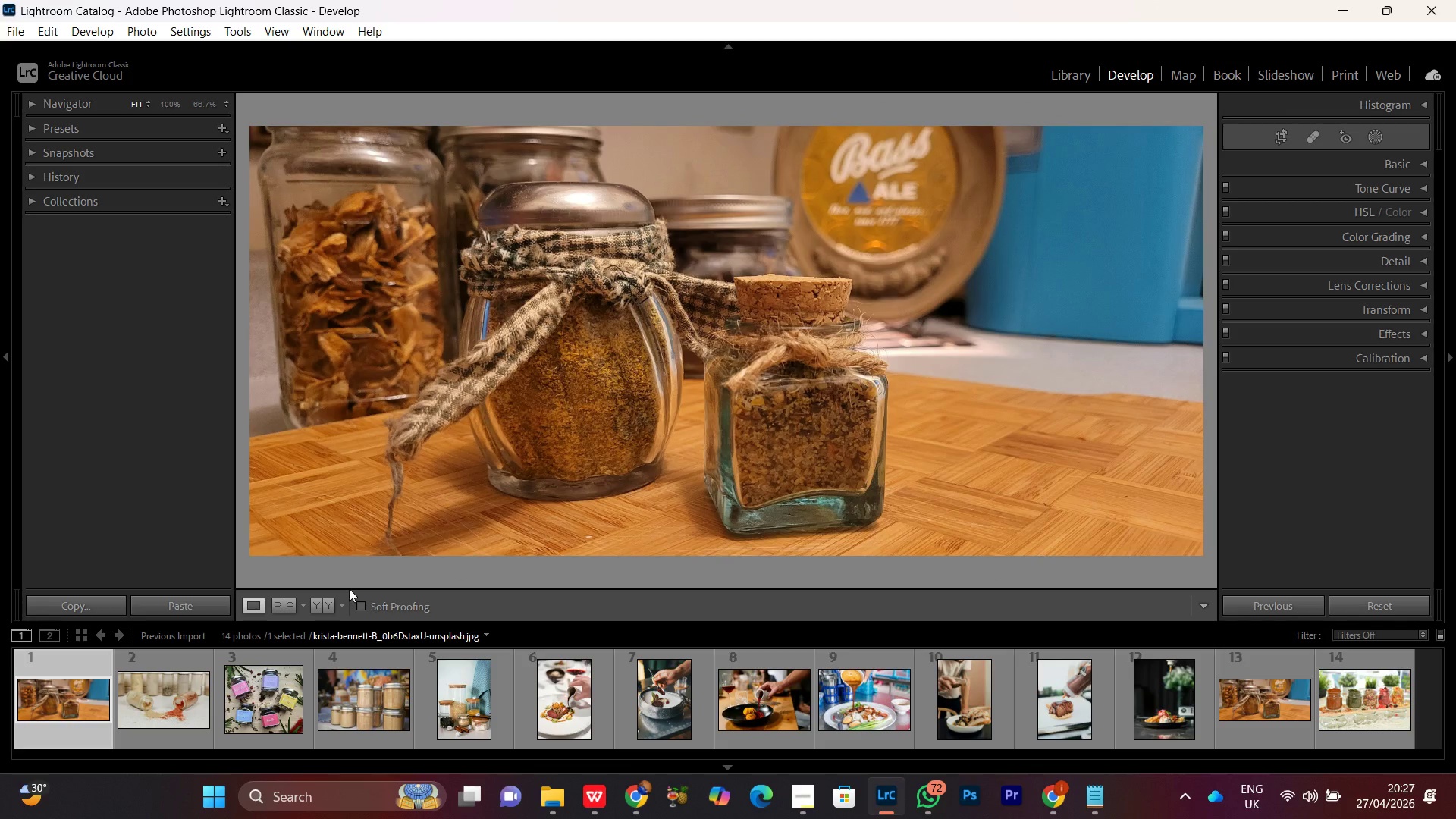 
mouse_move([327, 676])
 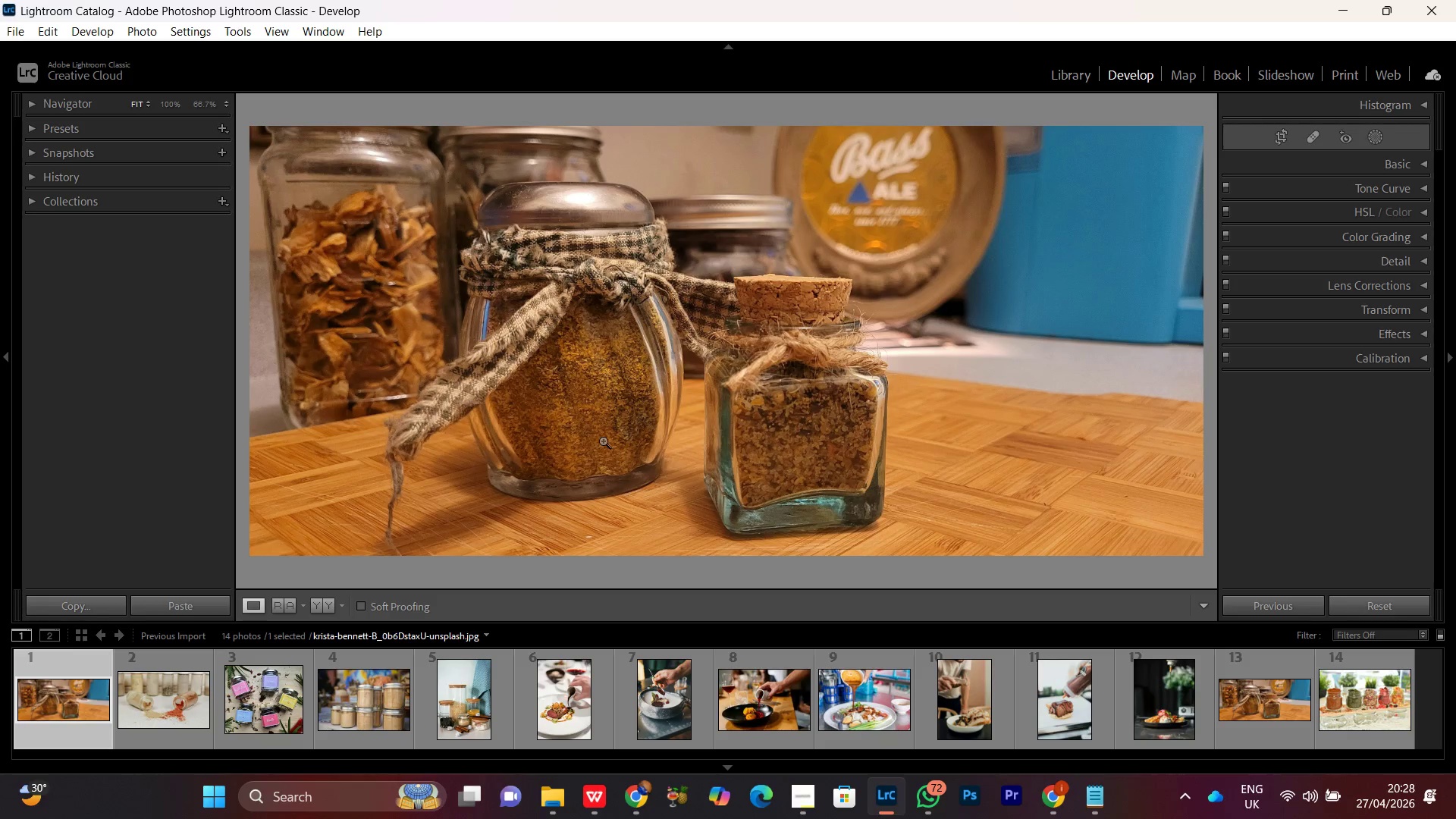 
left_click([591, 359])
 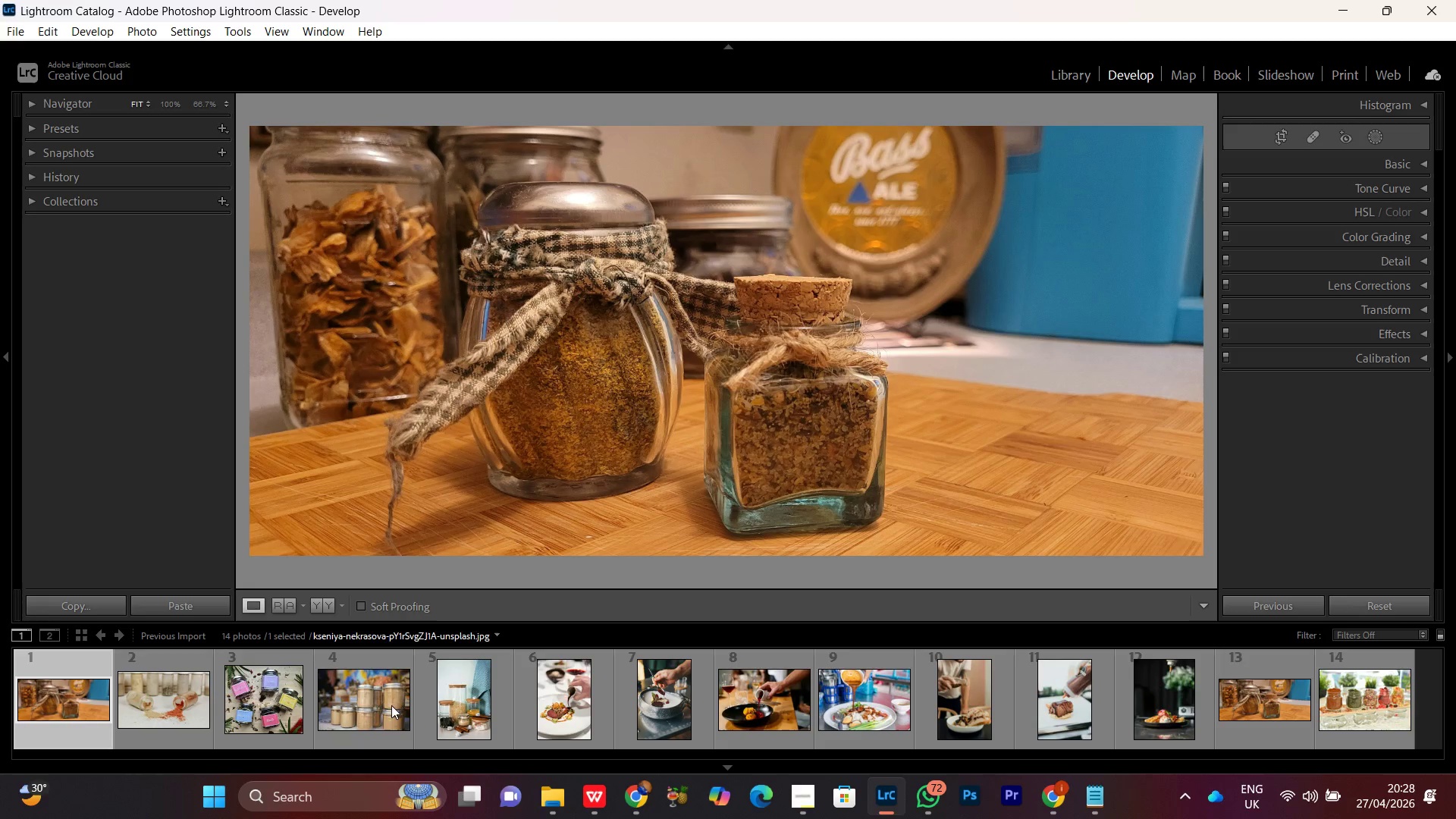 
double_click([347, 709])
 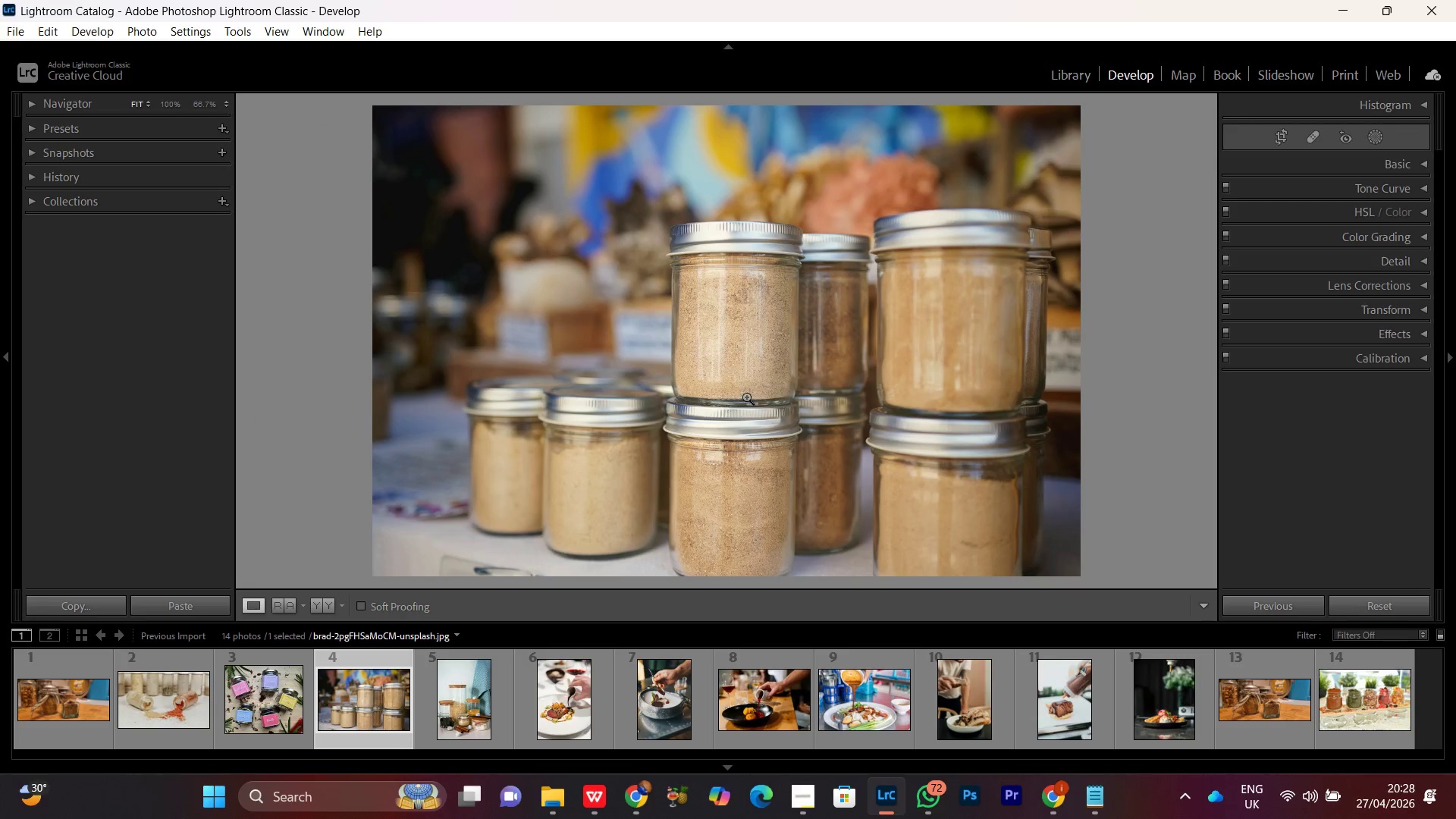 
left_click([745, 359])
 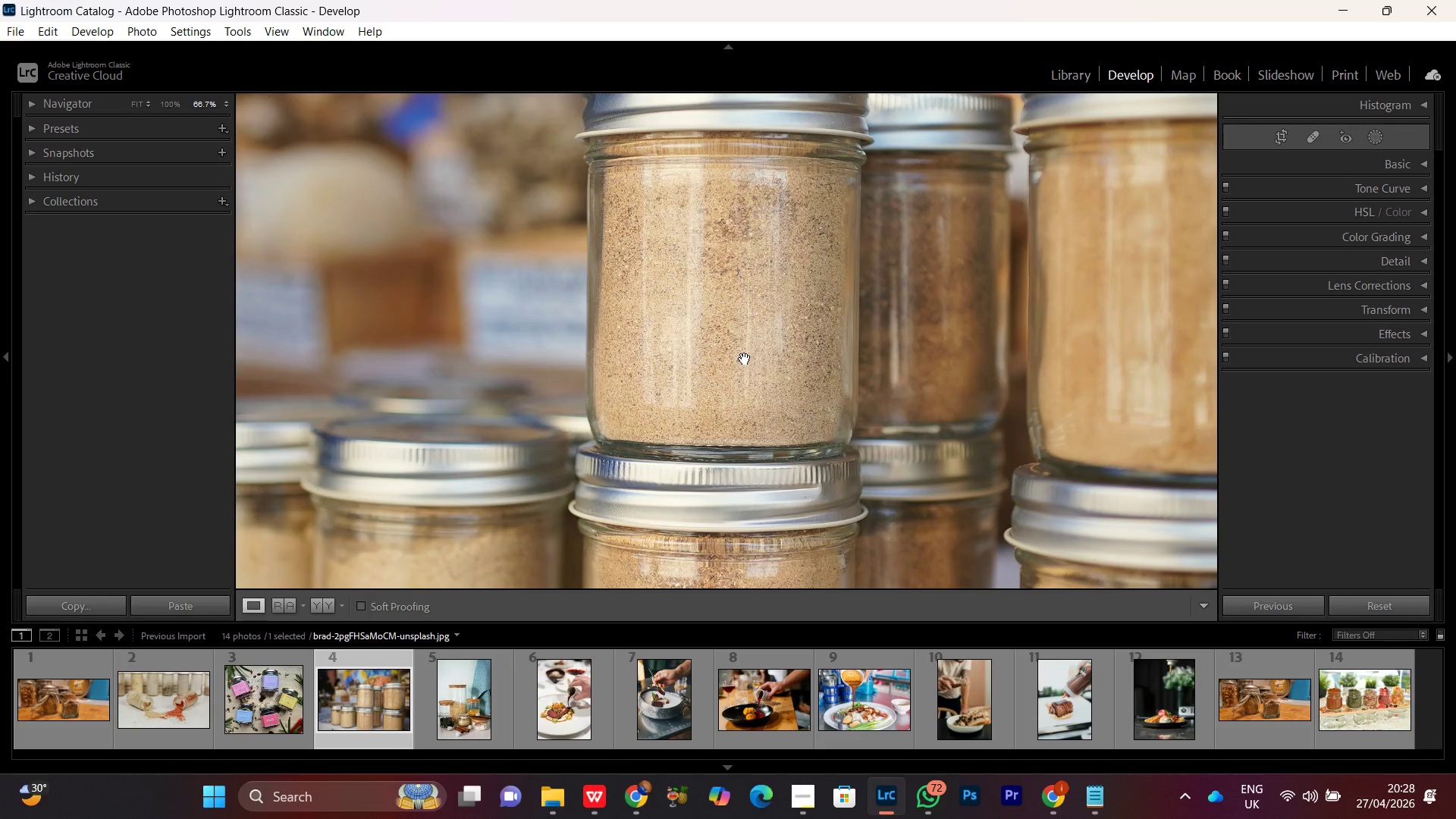 
left_click([745, 359])
 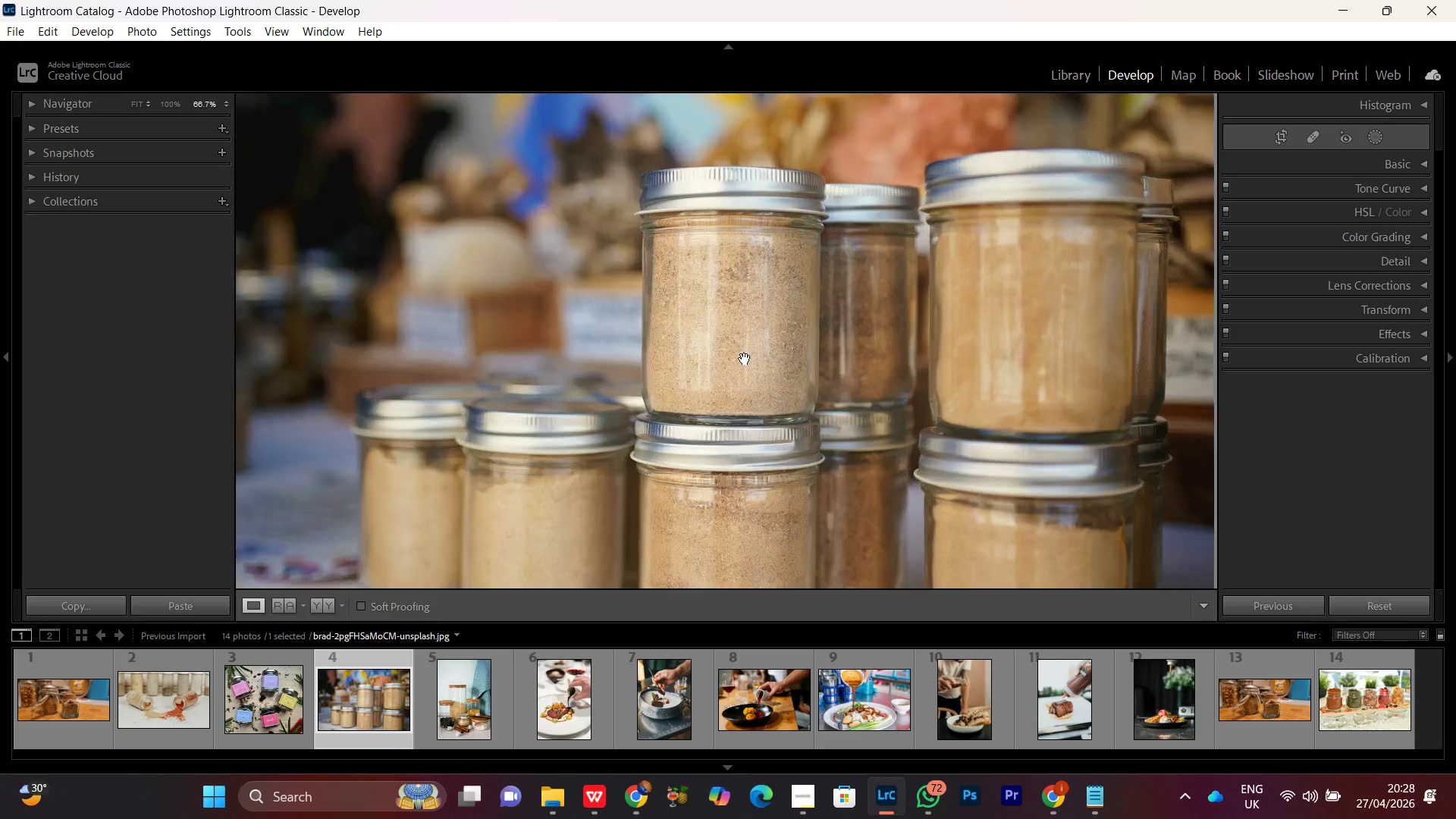 
double_click([745, 359])
 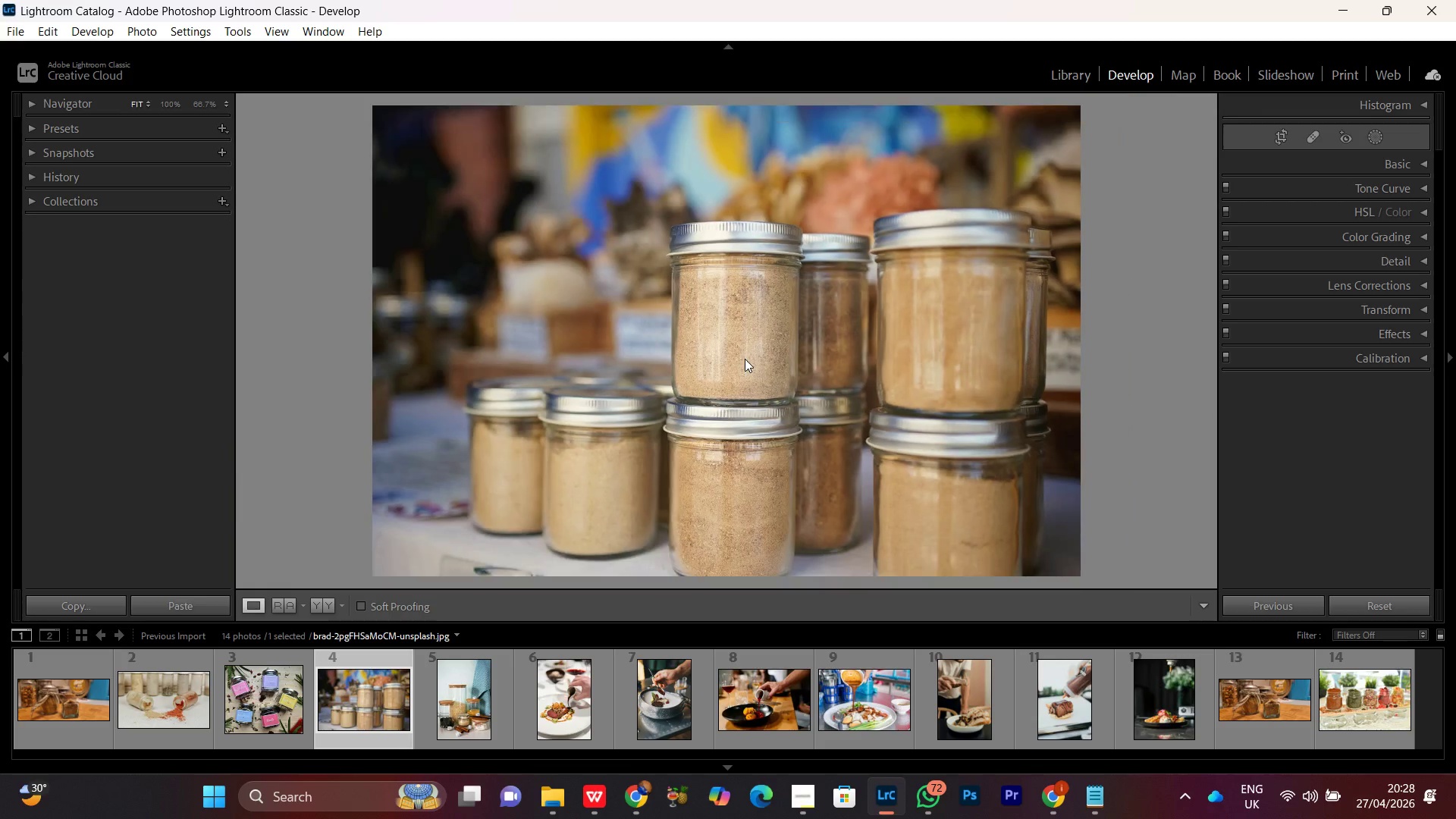 
triple_click([745, 359])
 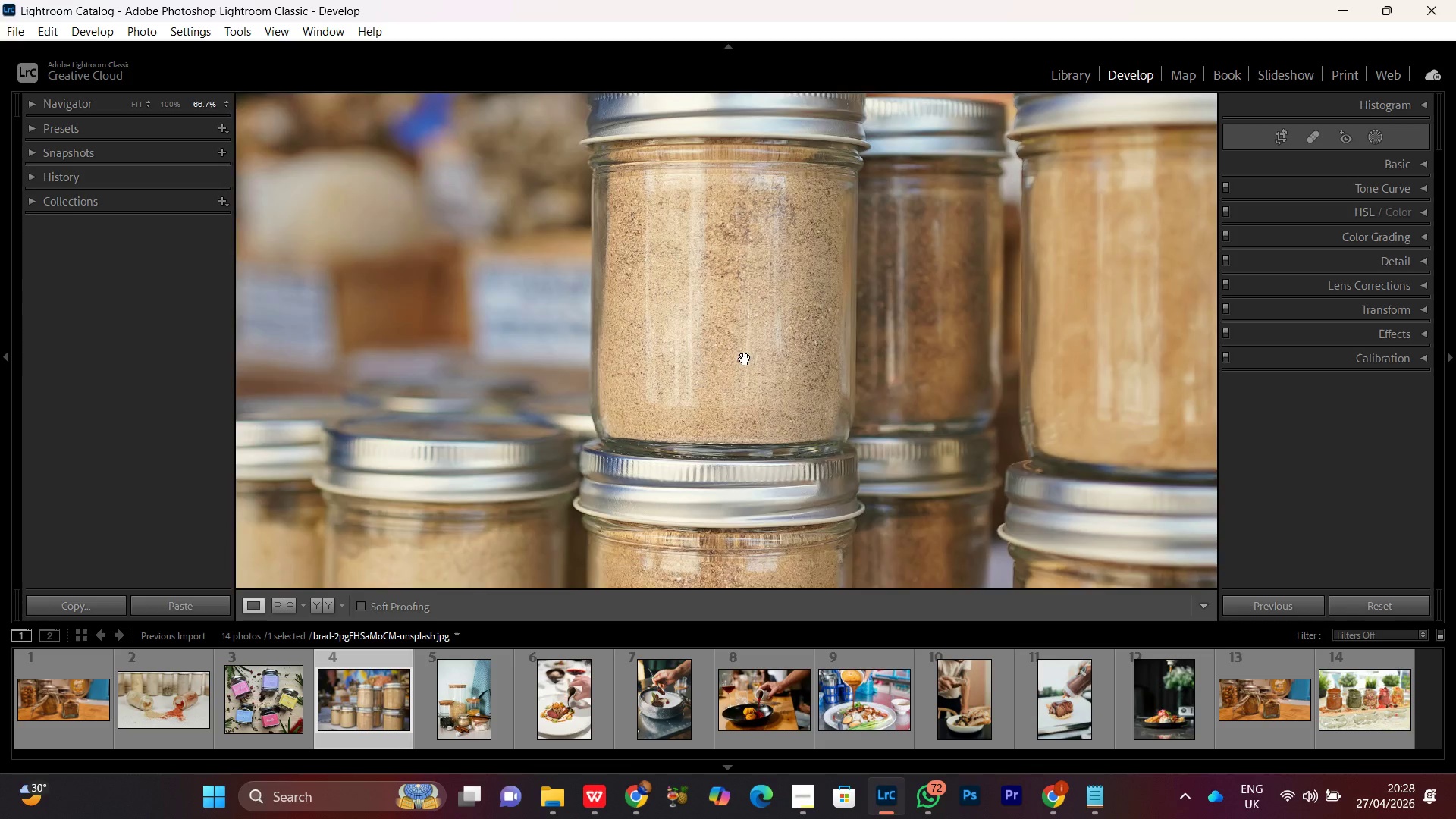 
triple_click([745, 359])
 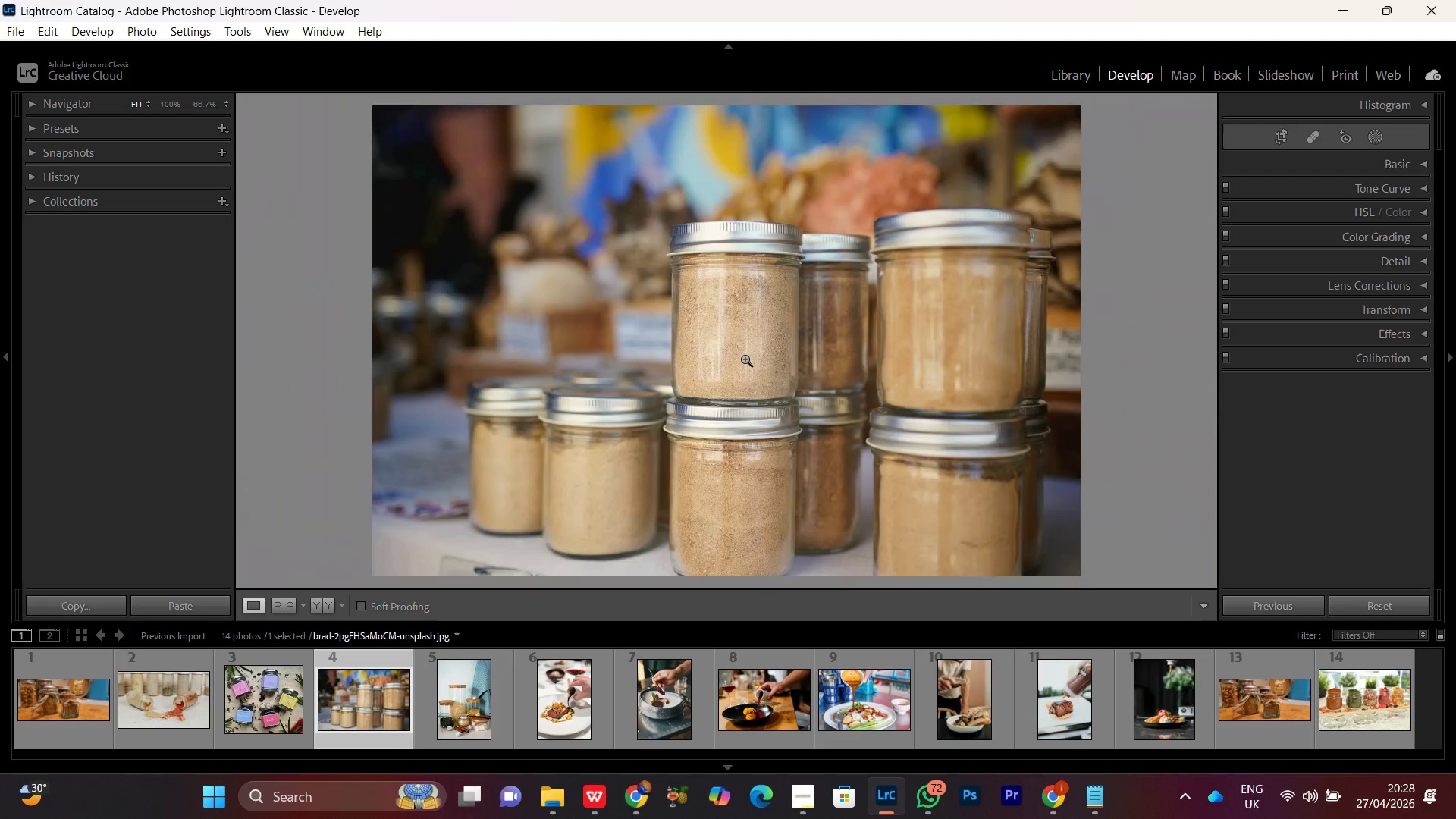 
triple_click([745, 359])
 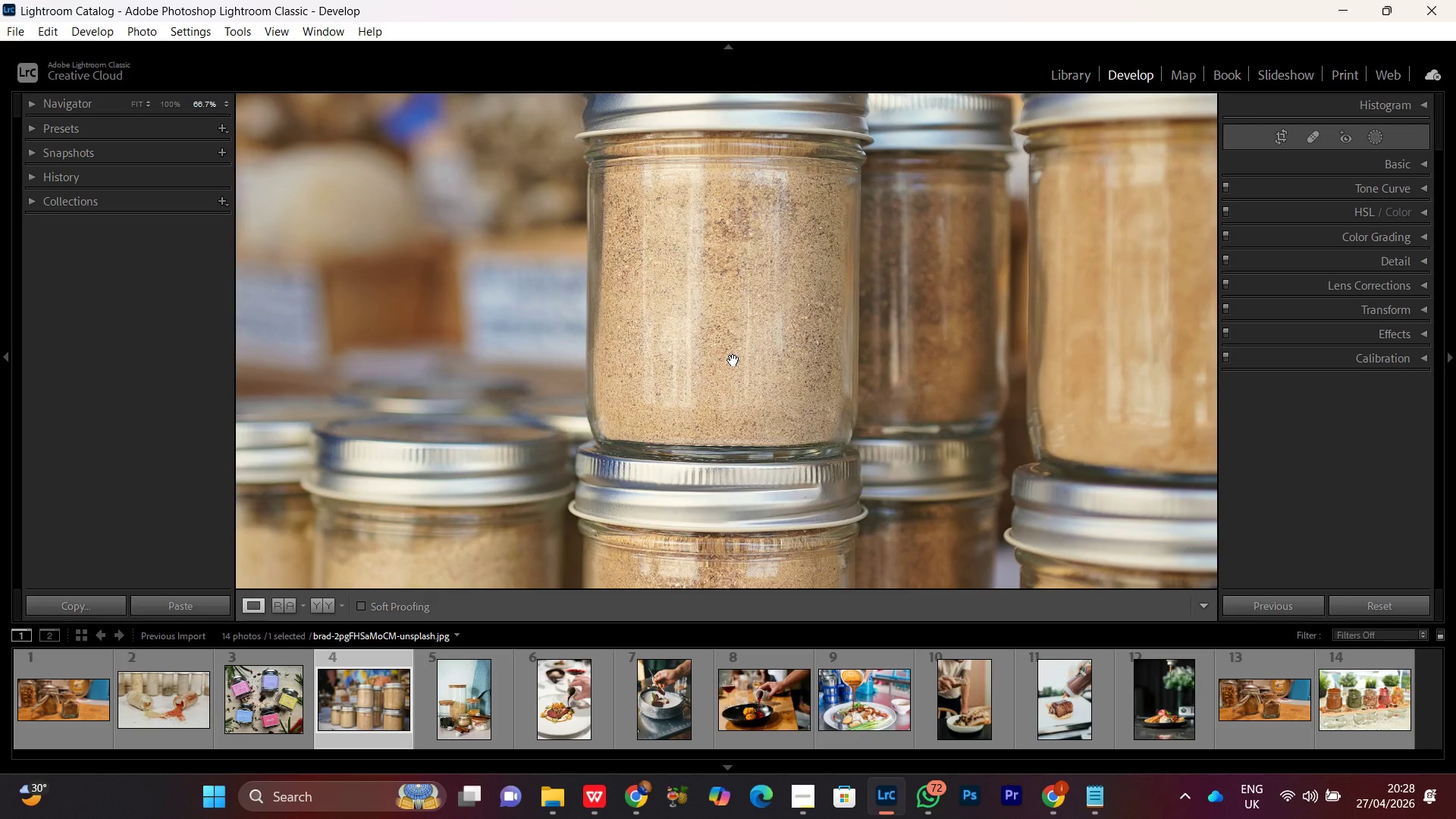 
left_click([733, 360])
 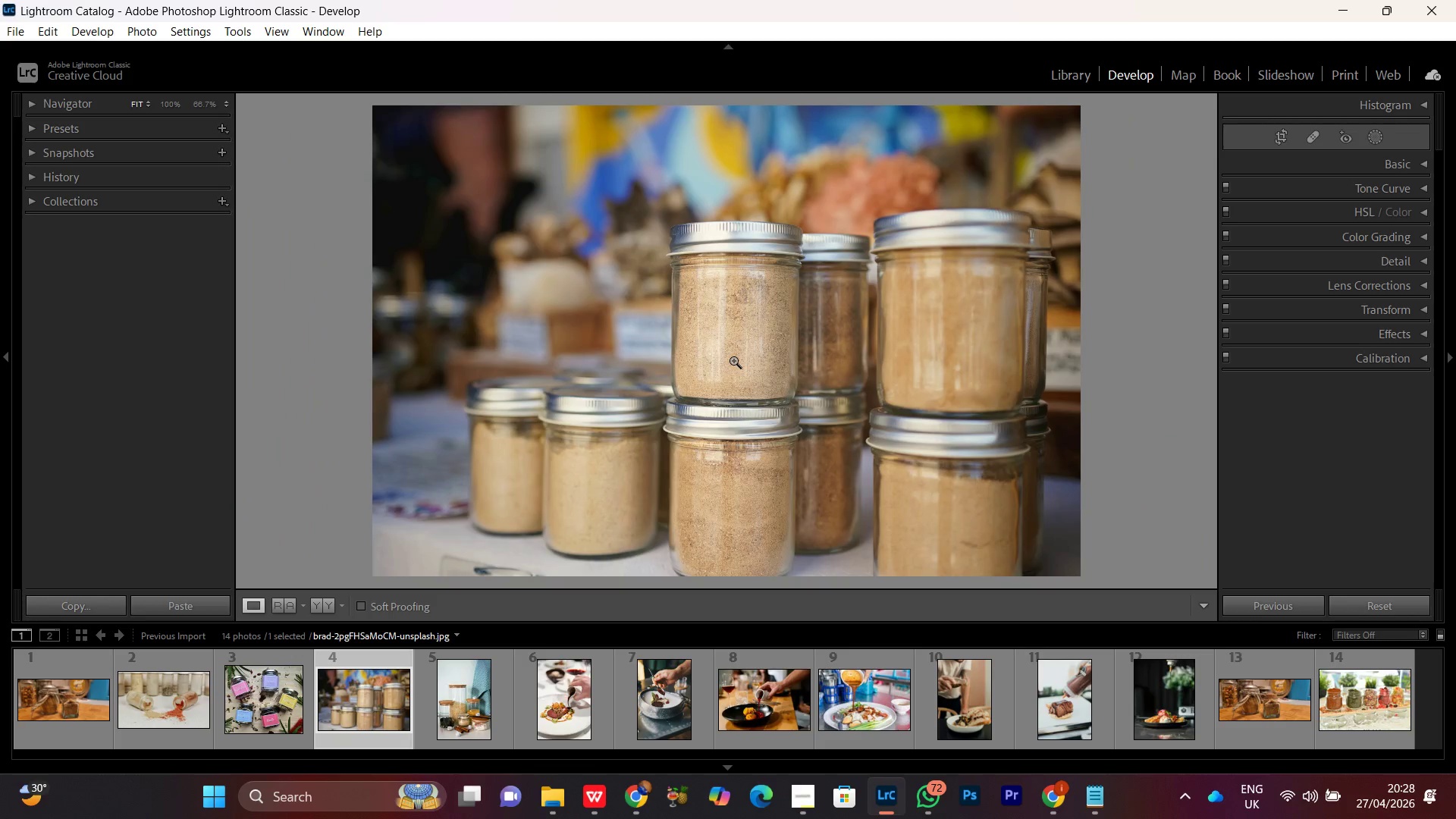 
left_click([733, 360])
 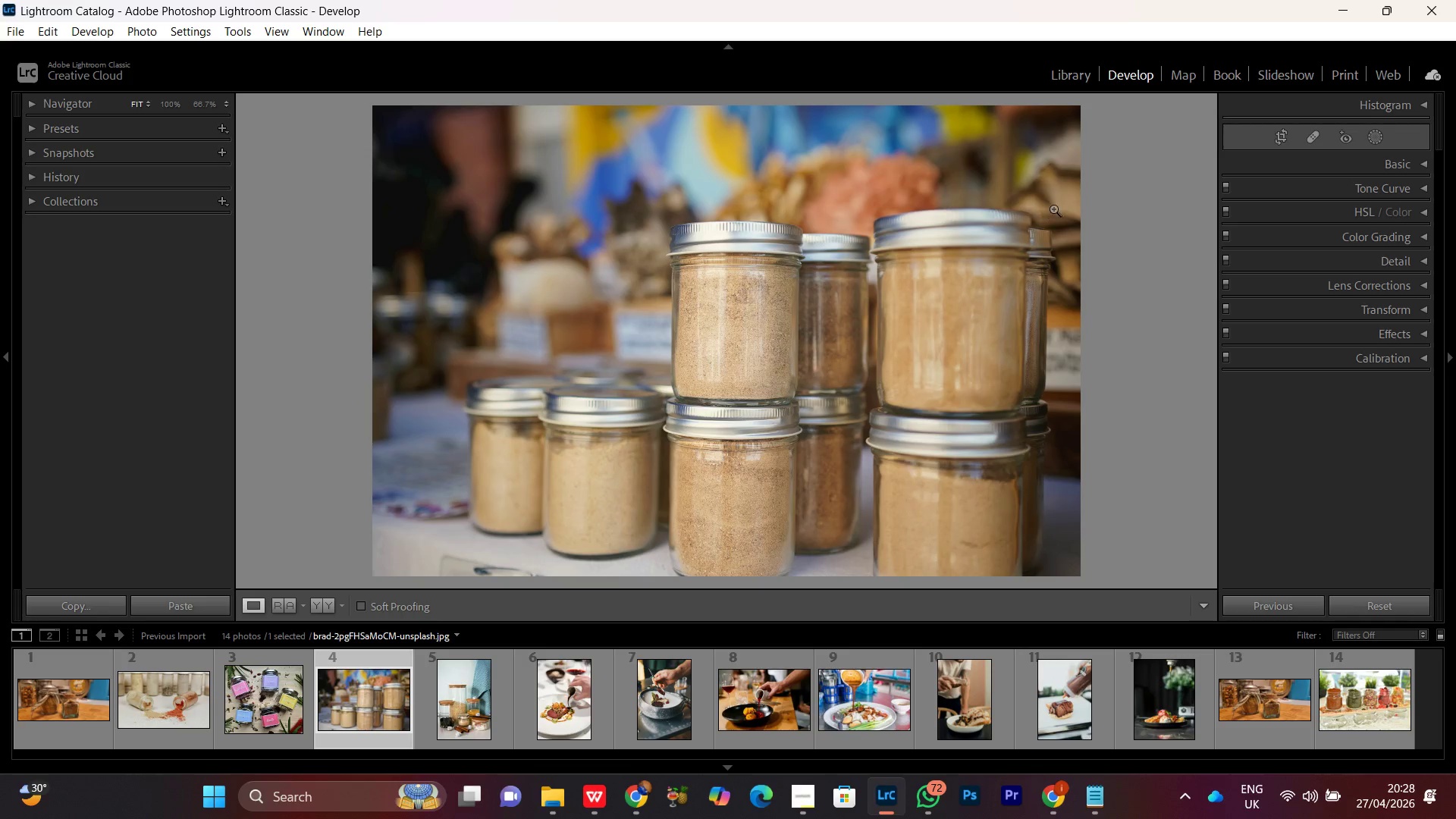 
wait(7.67)
 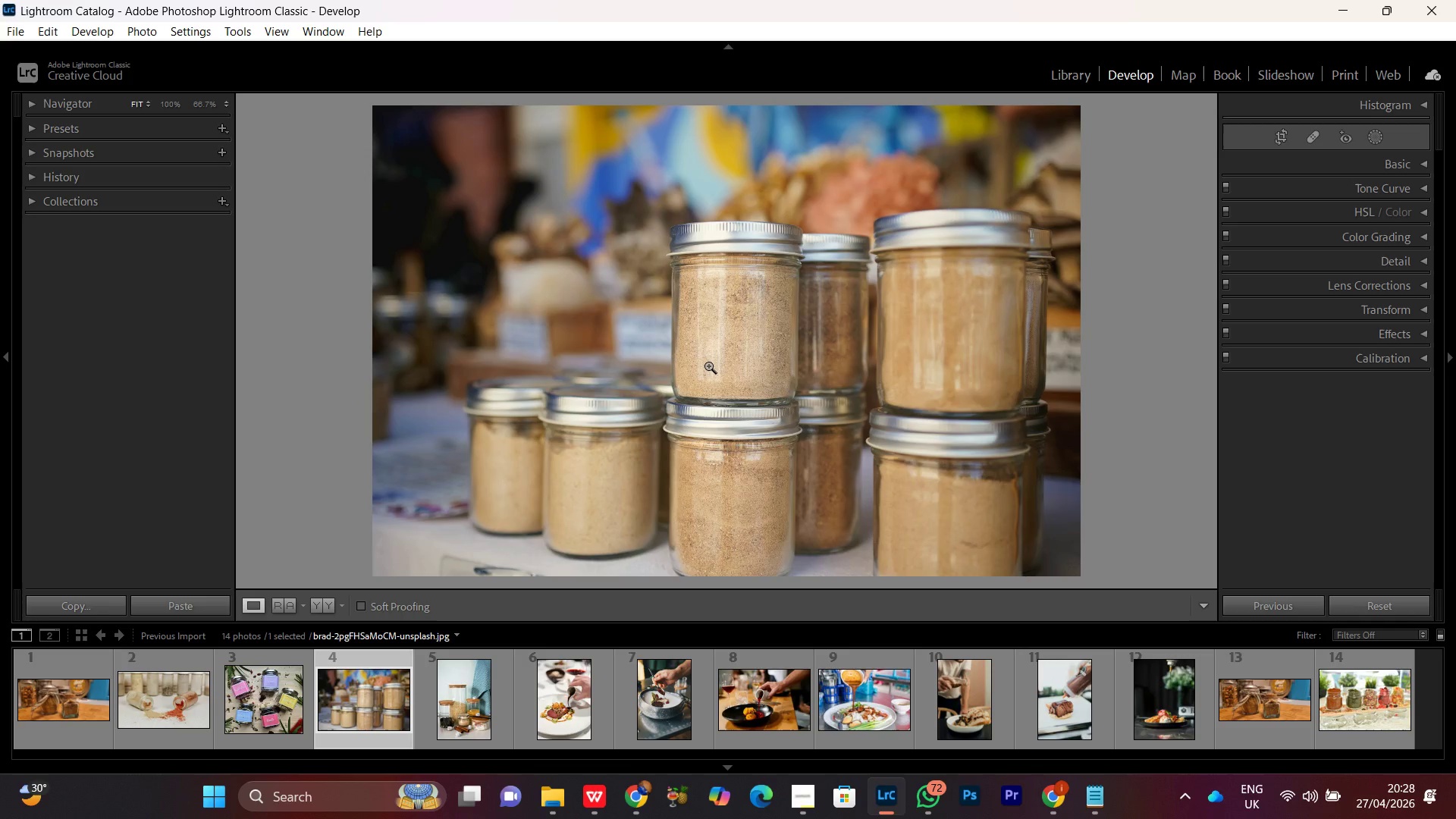 
left_click([1319, 171])
 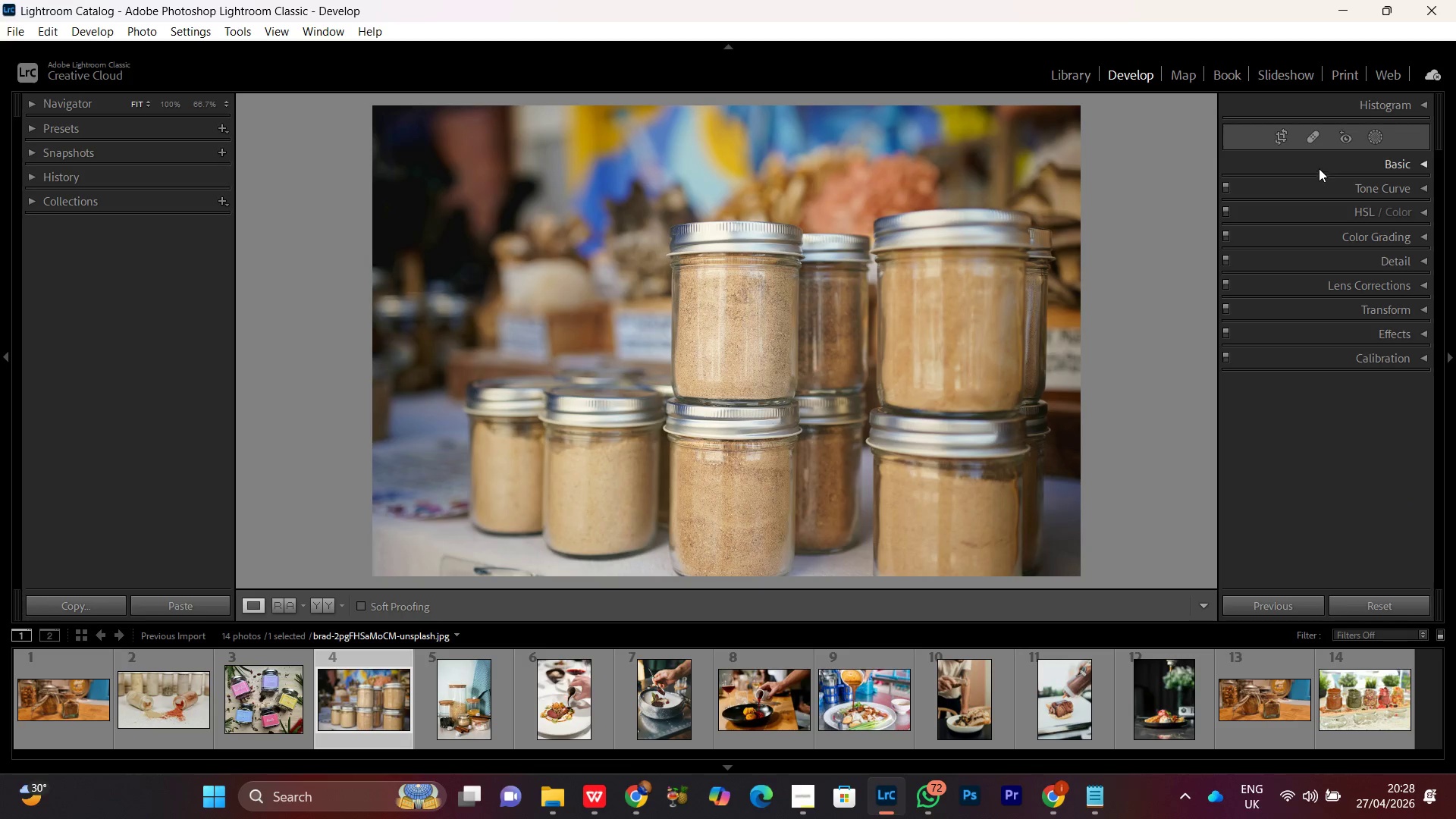 
left_click([1316, 158])
 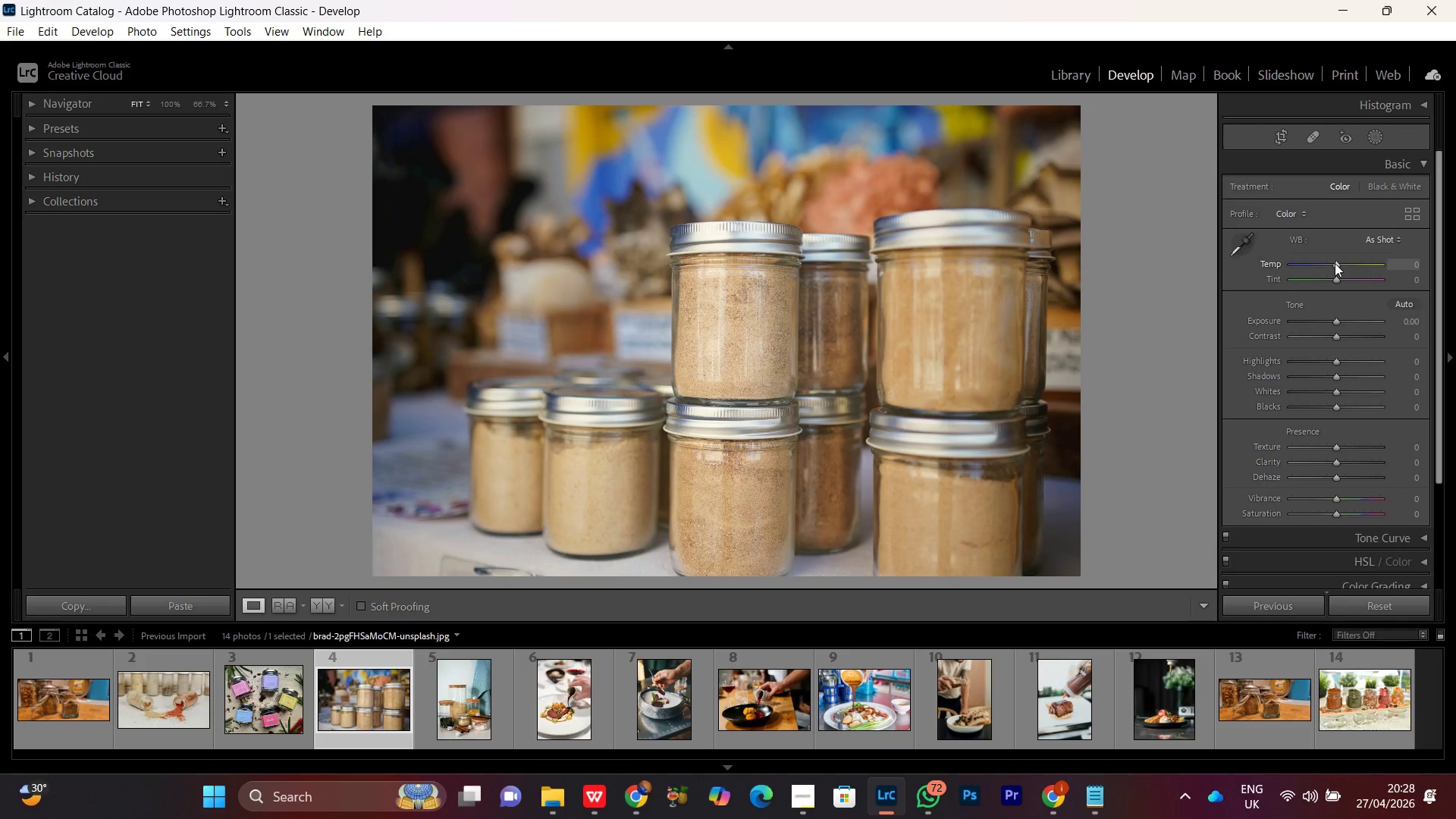 
left_click([1335, 263])
 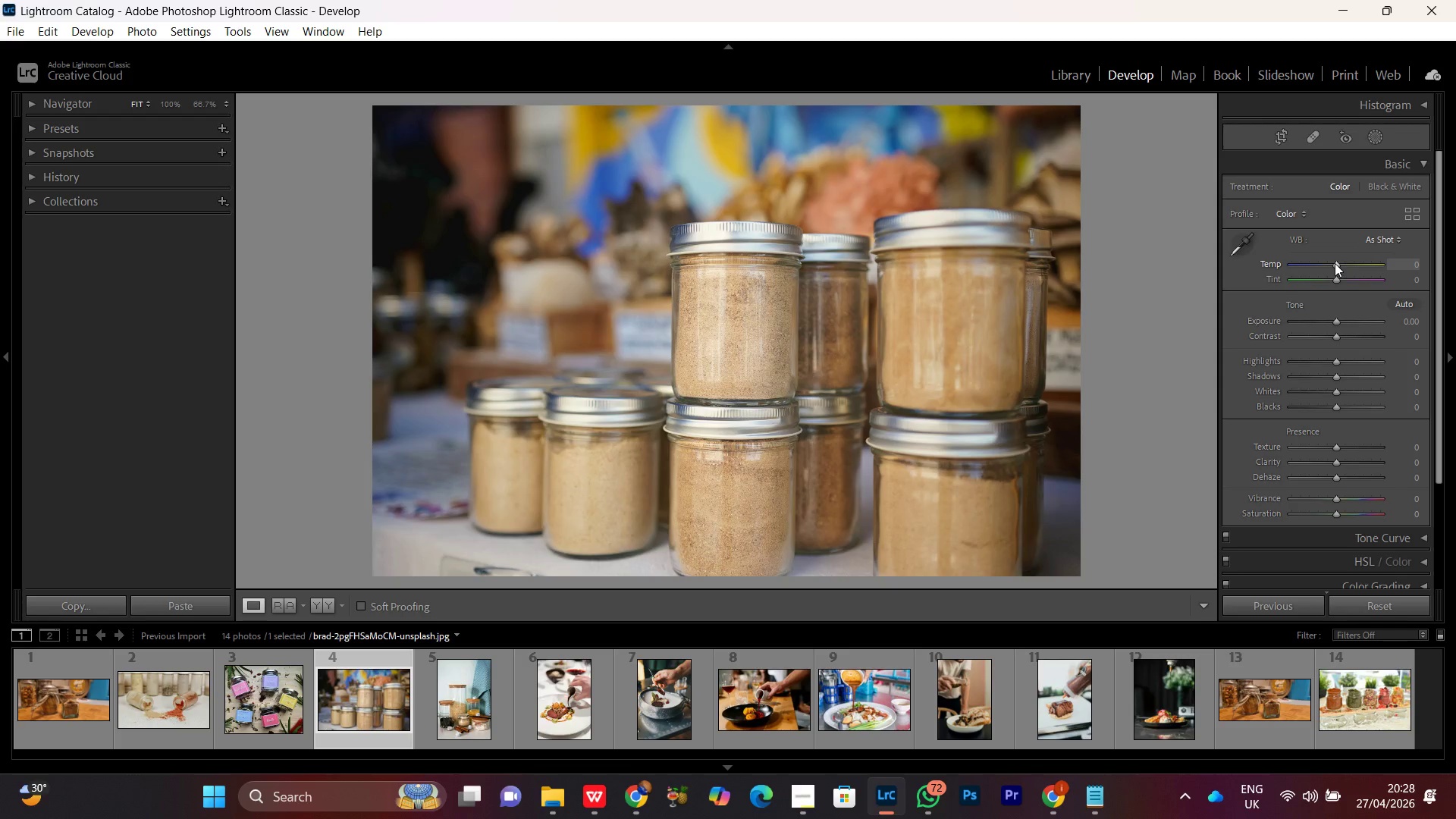 
scroll: coordinate [1335, 263], scroll_direction: down, amount: 1.0
 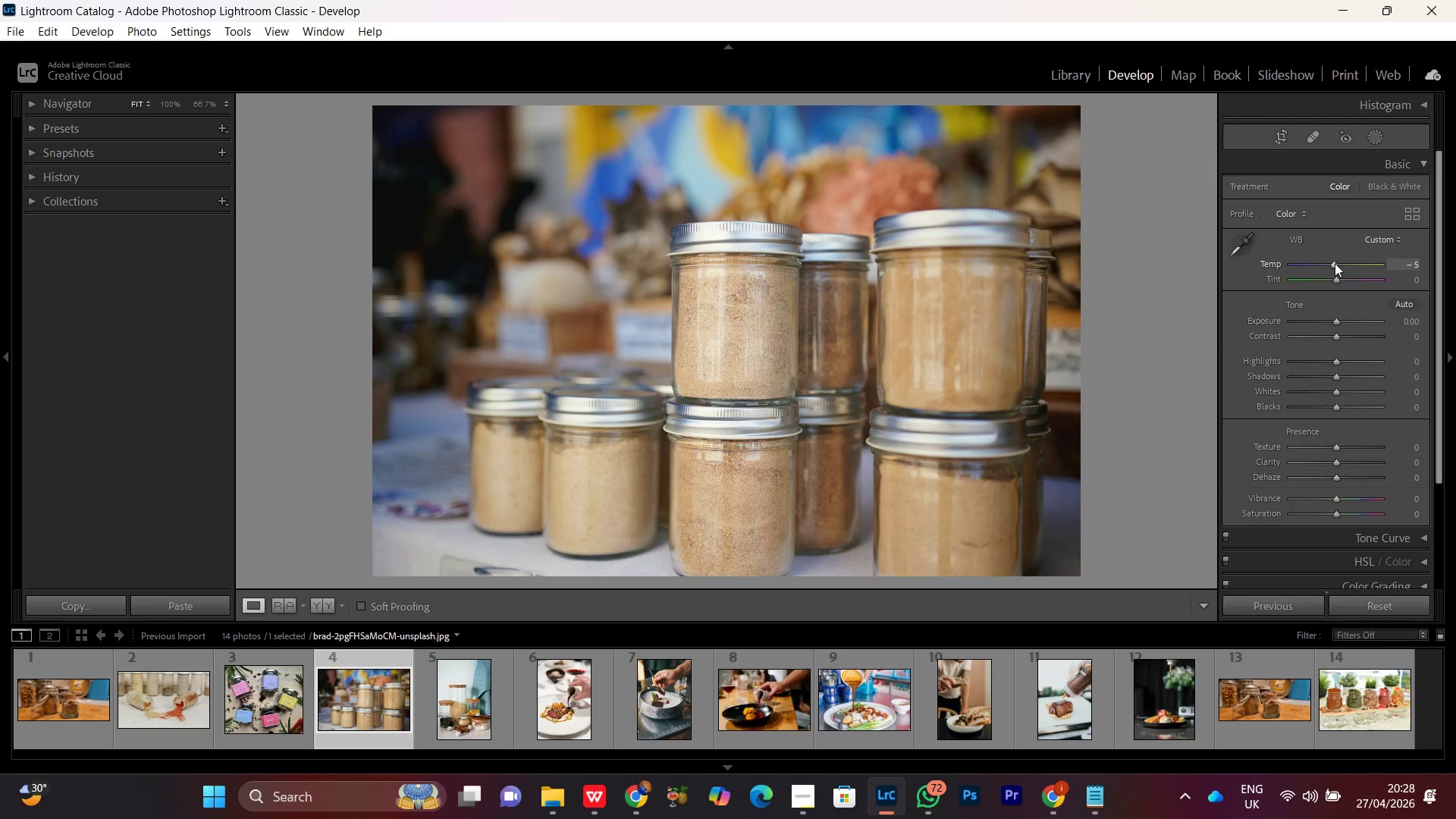 
scroll: coordinate [1335, 263], scroll_direction: up, amount: 3.0
 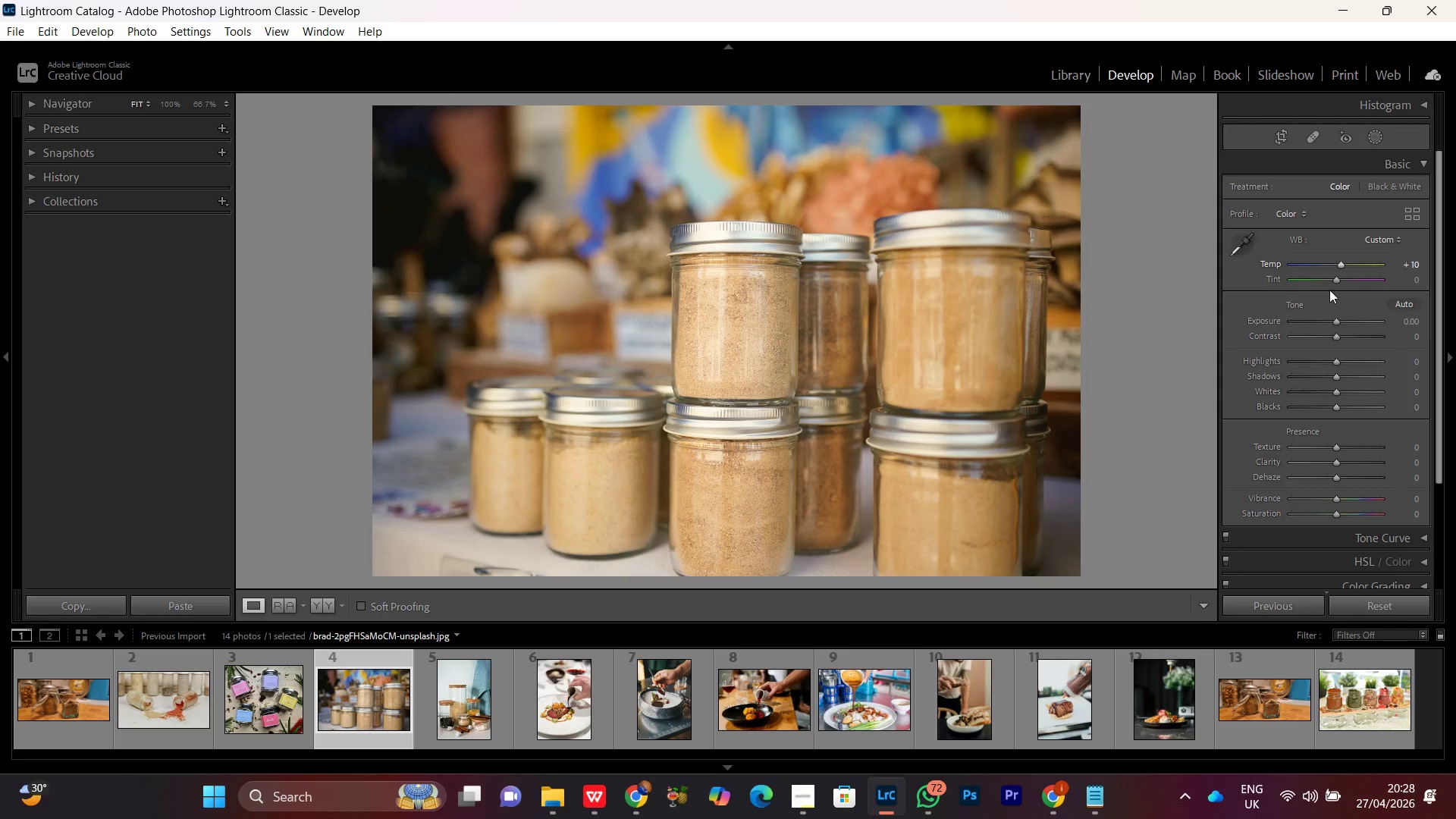 
left_click([1333, 281])
 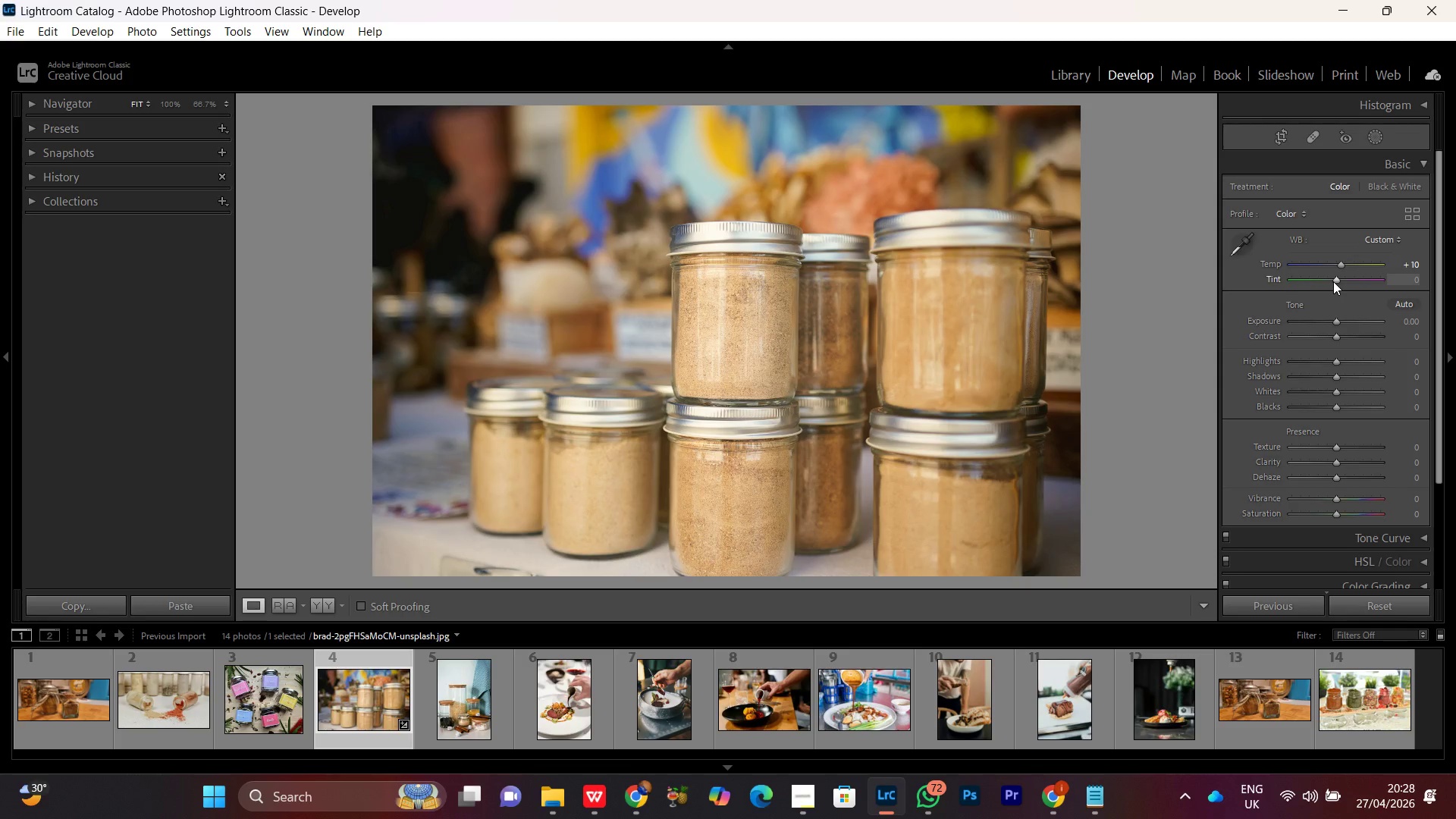 
scroll: coordinate [1333, 281], scroll_direction: up, amount: 1.0
 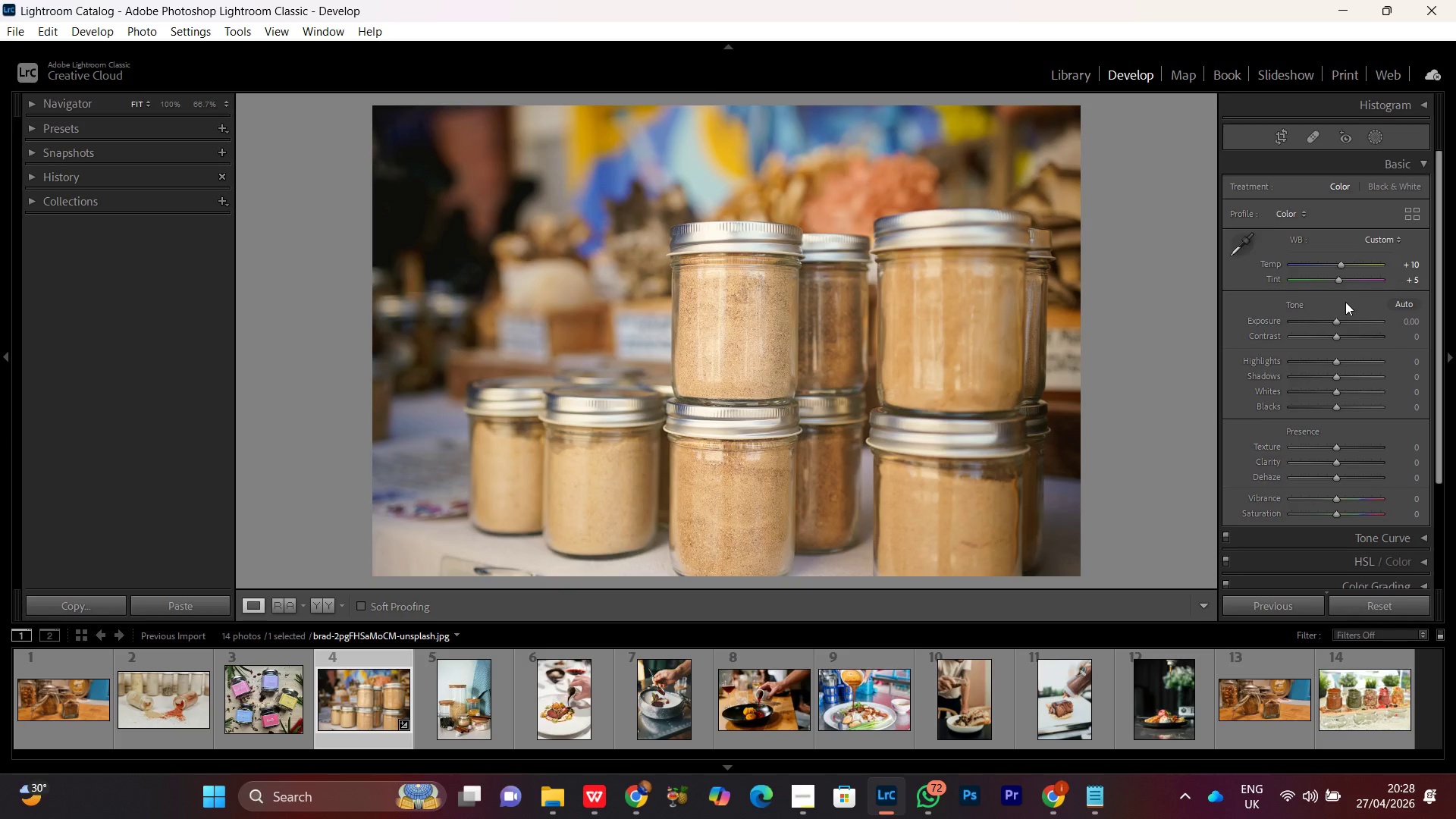 
wait(5.93)
 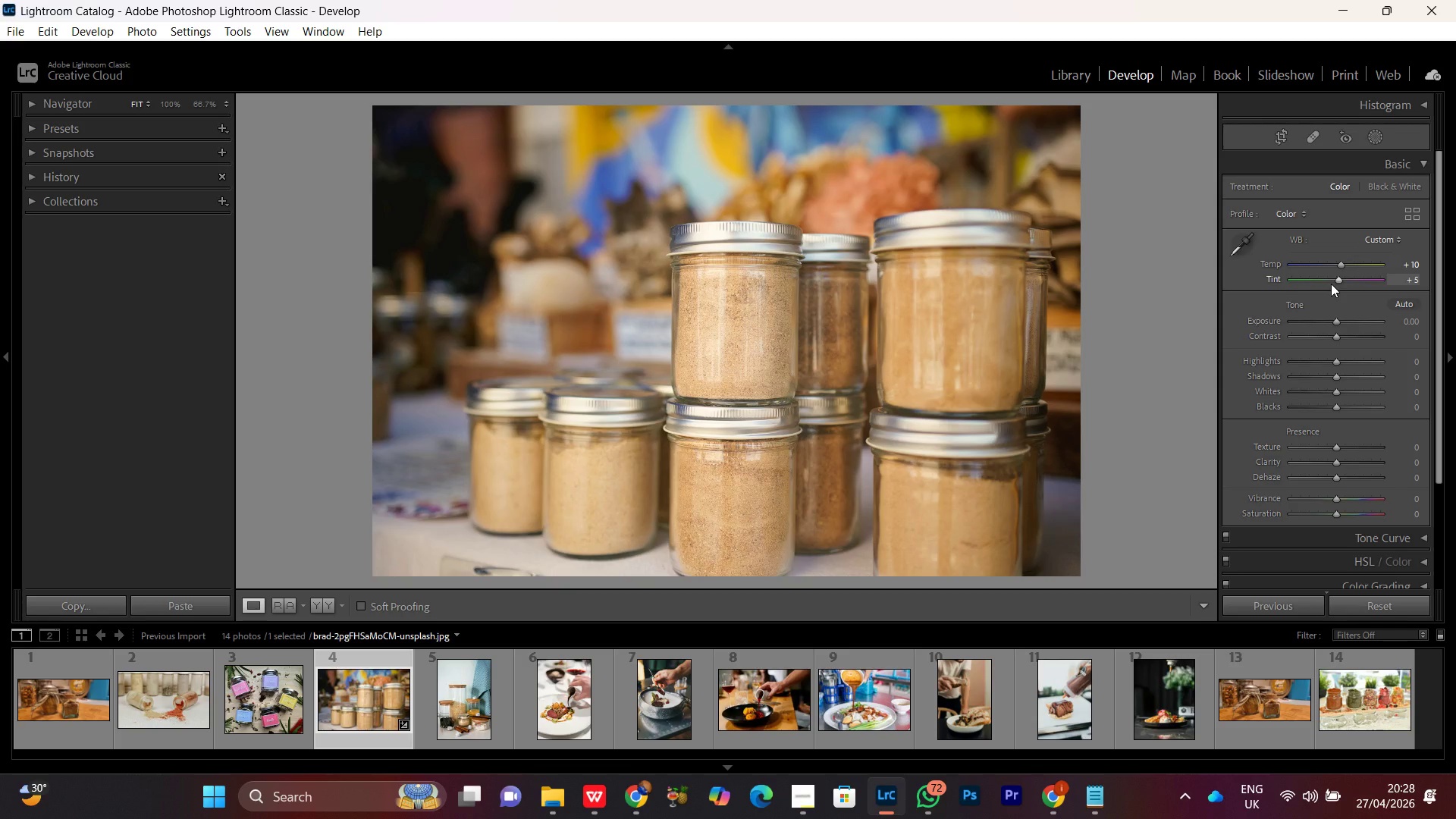 
left_click([1331, 322])
 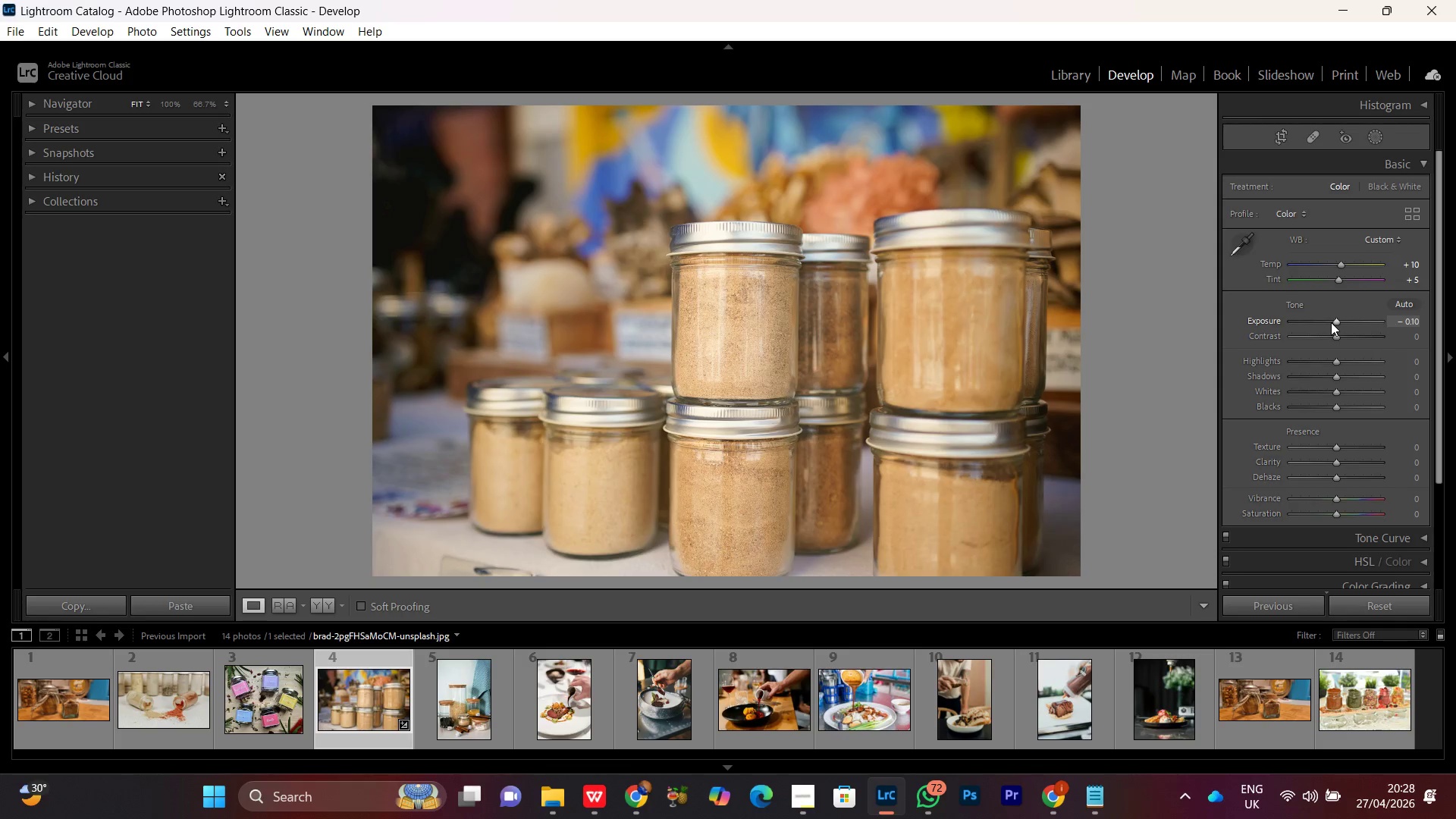 
scroll: coordinate [1331, 322], scroll_direction: down, amount: 3.0
 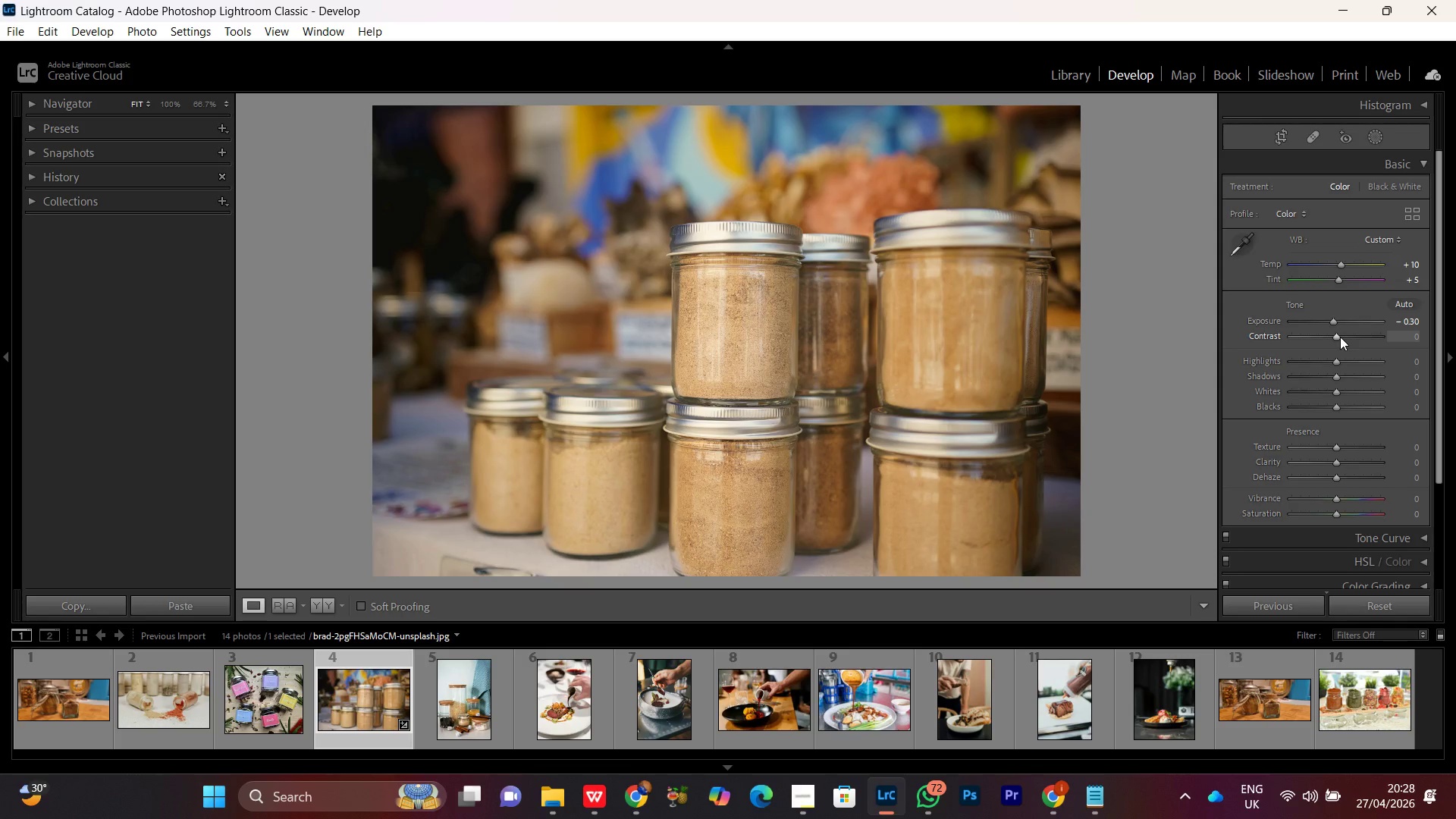 
wait(6.74)
 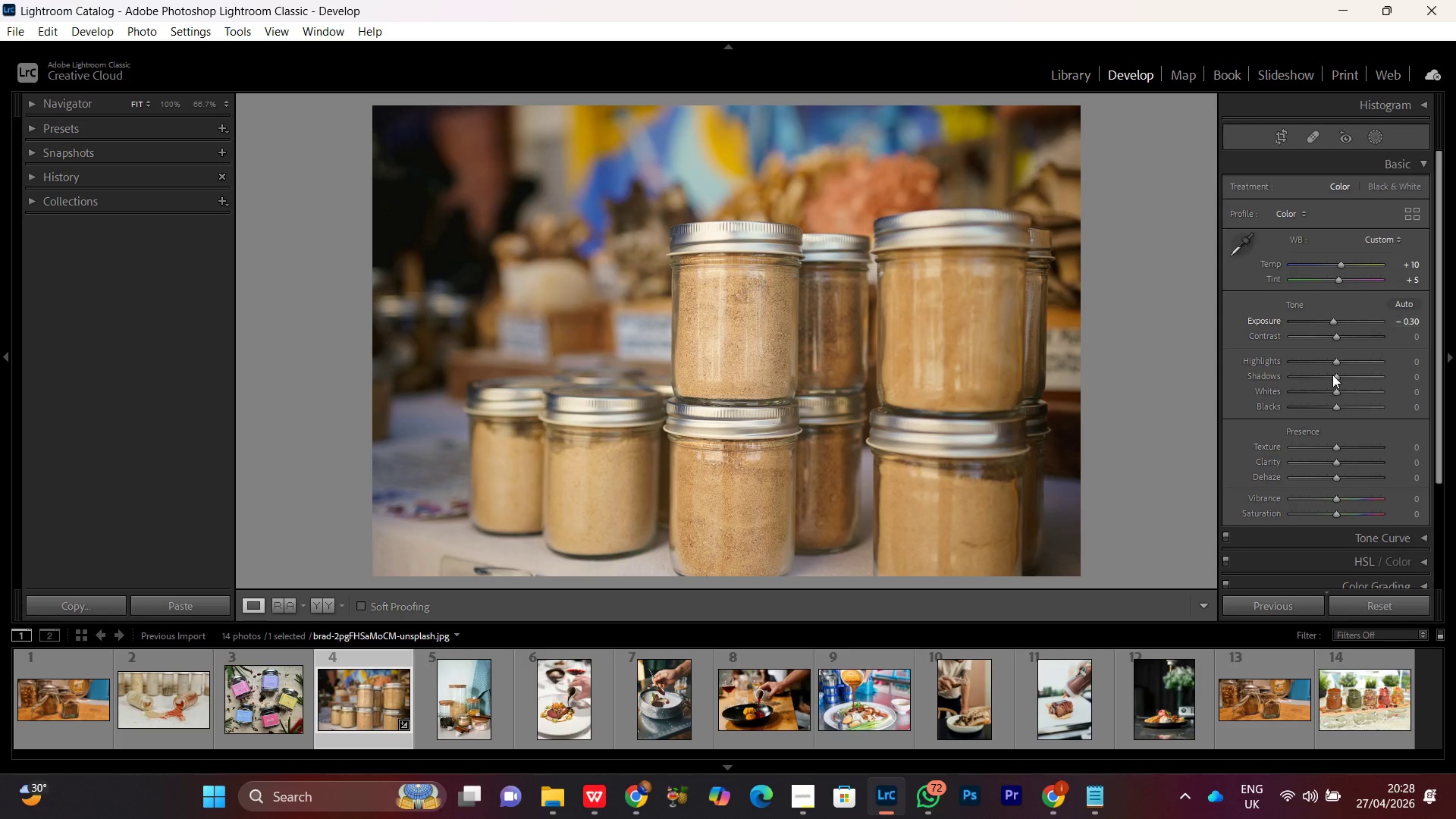 
left_click([1335, 337])
 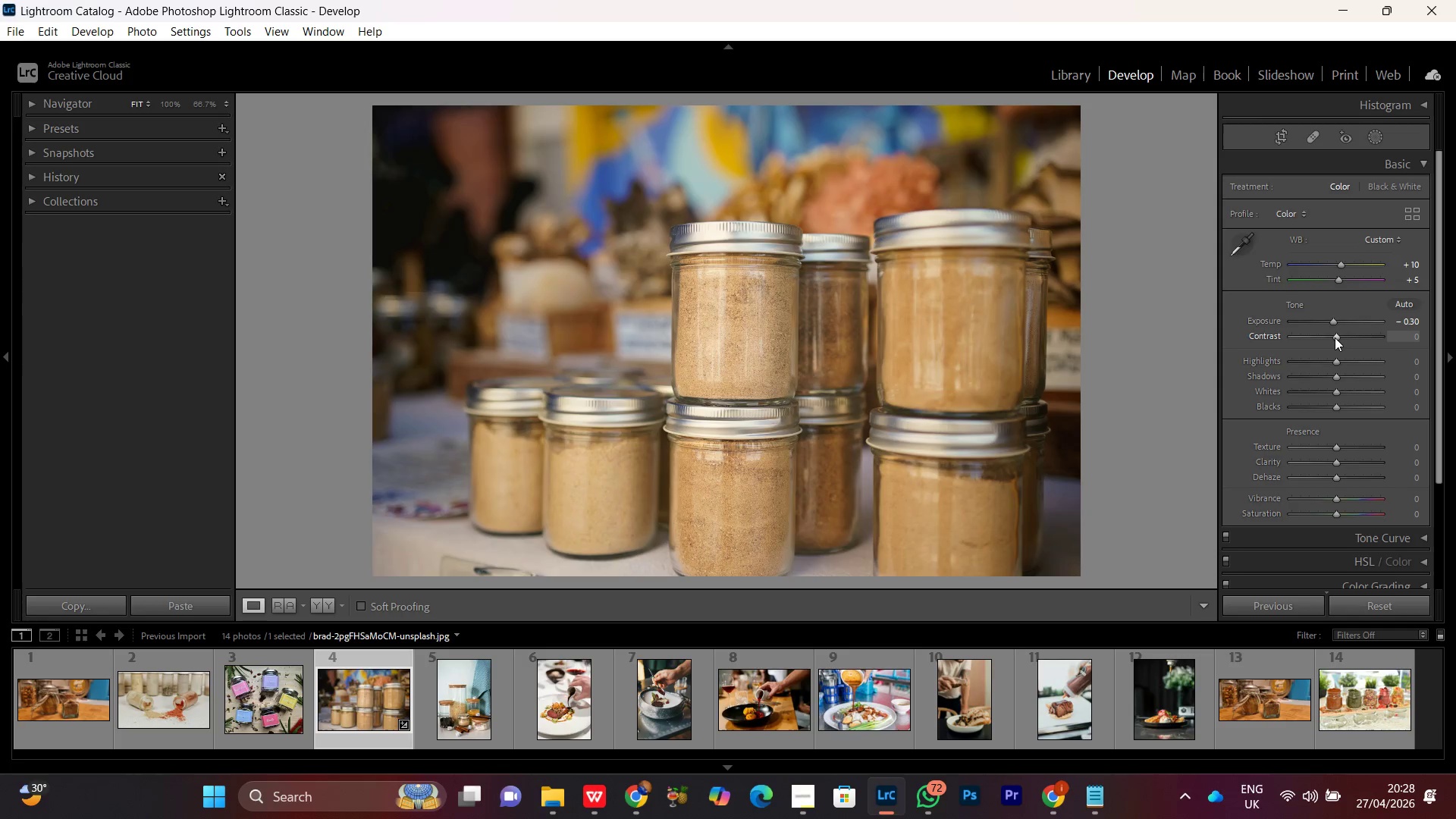 
scroll: coordinate [1335, 337], scroll_direction: up, amount: 3.0
 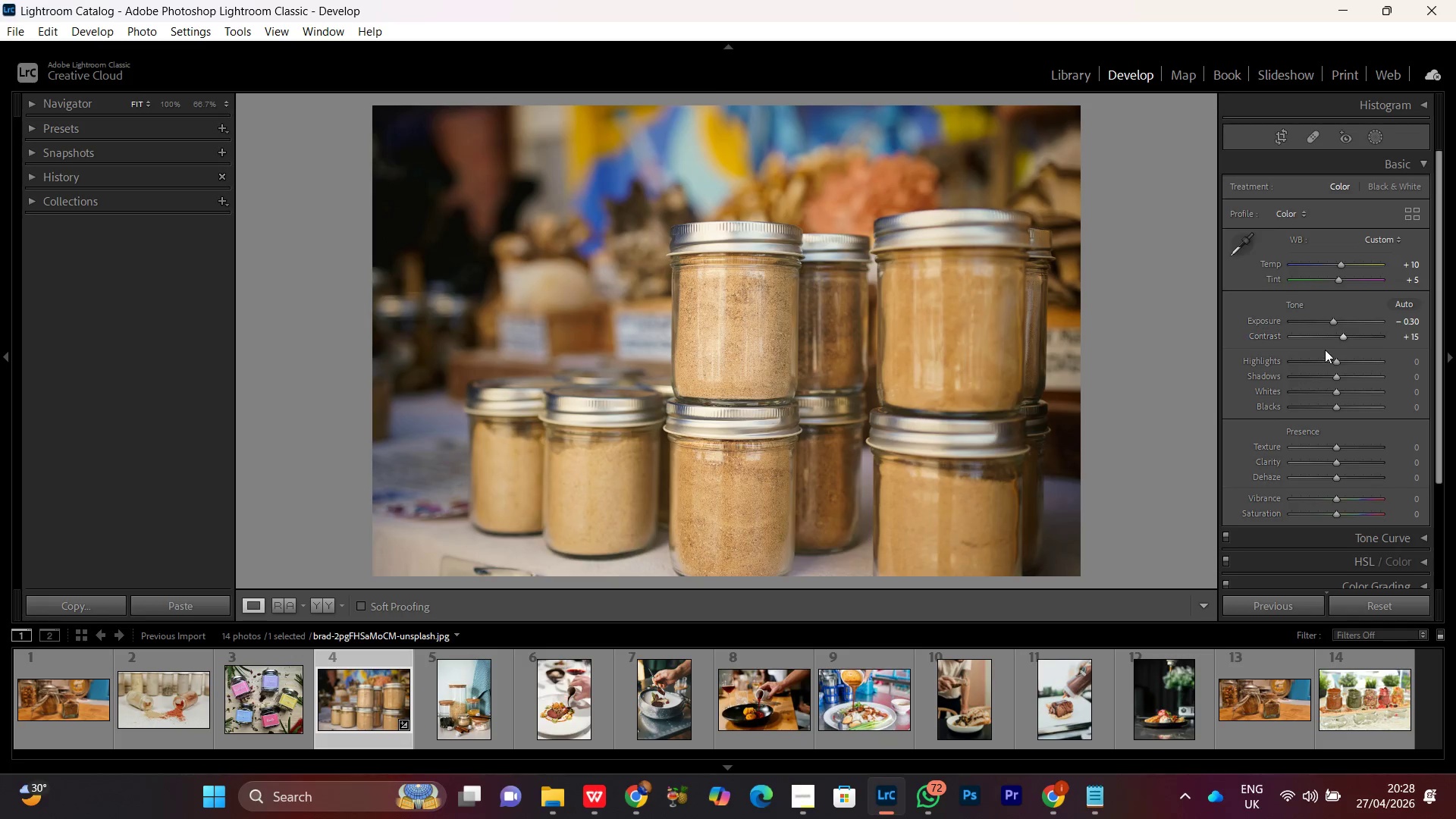 
left_click([1319, 362])
 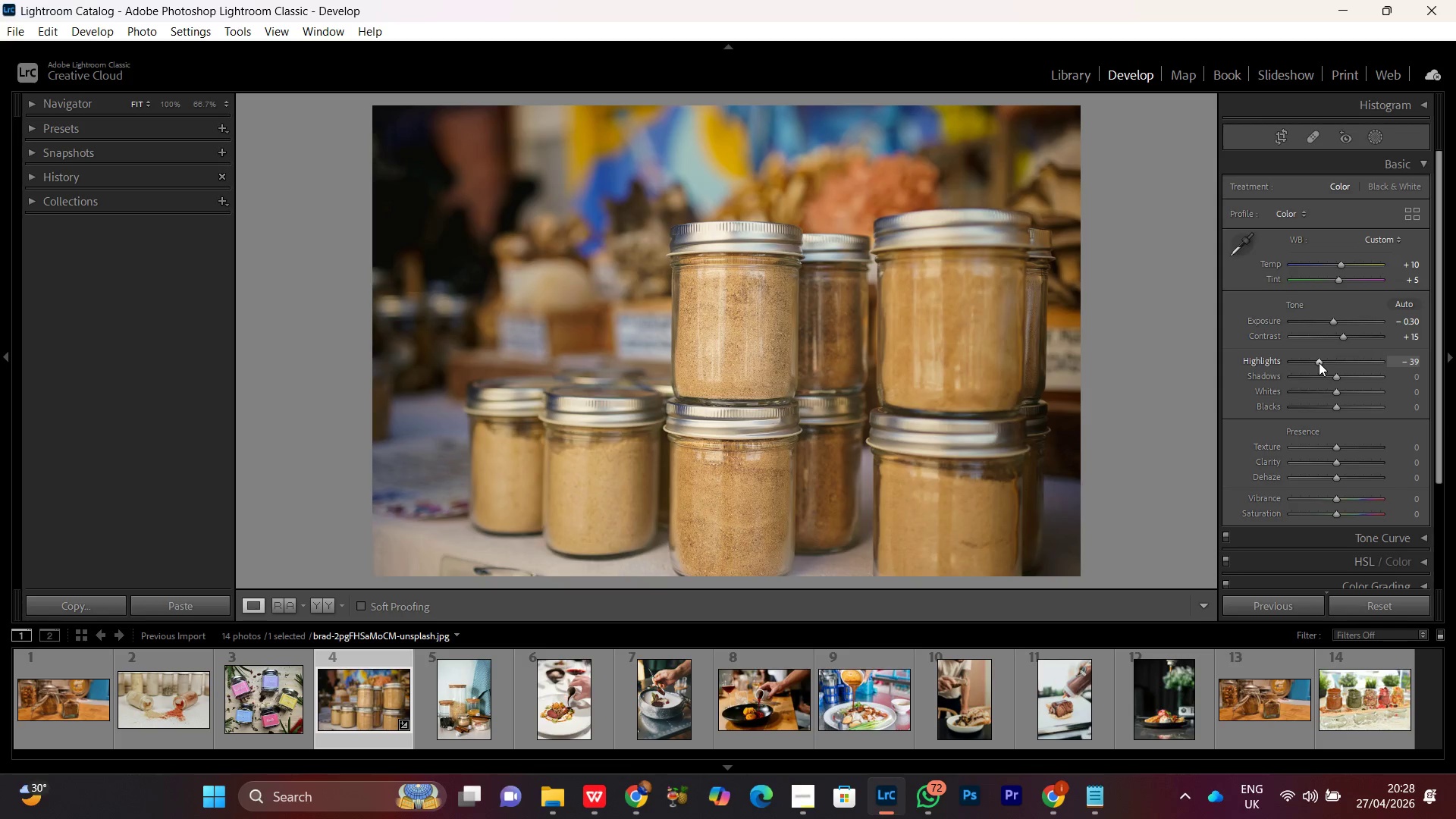 
scroll: coordinate [1319, 362], scroll_direction: up, amount: 2.0
 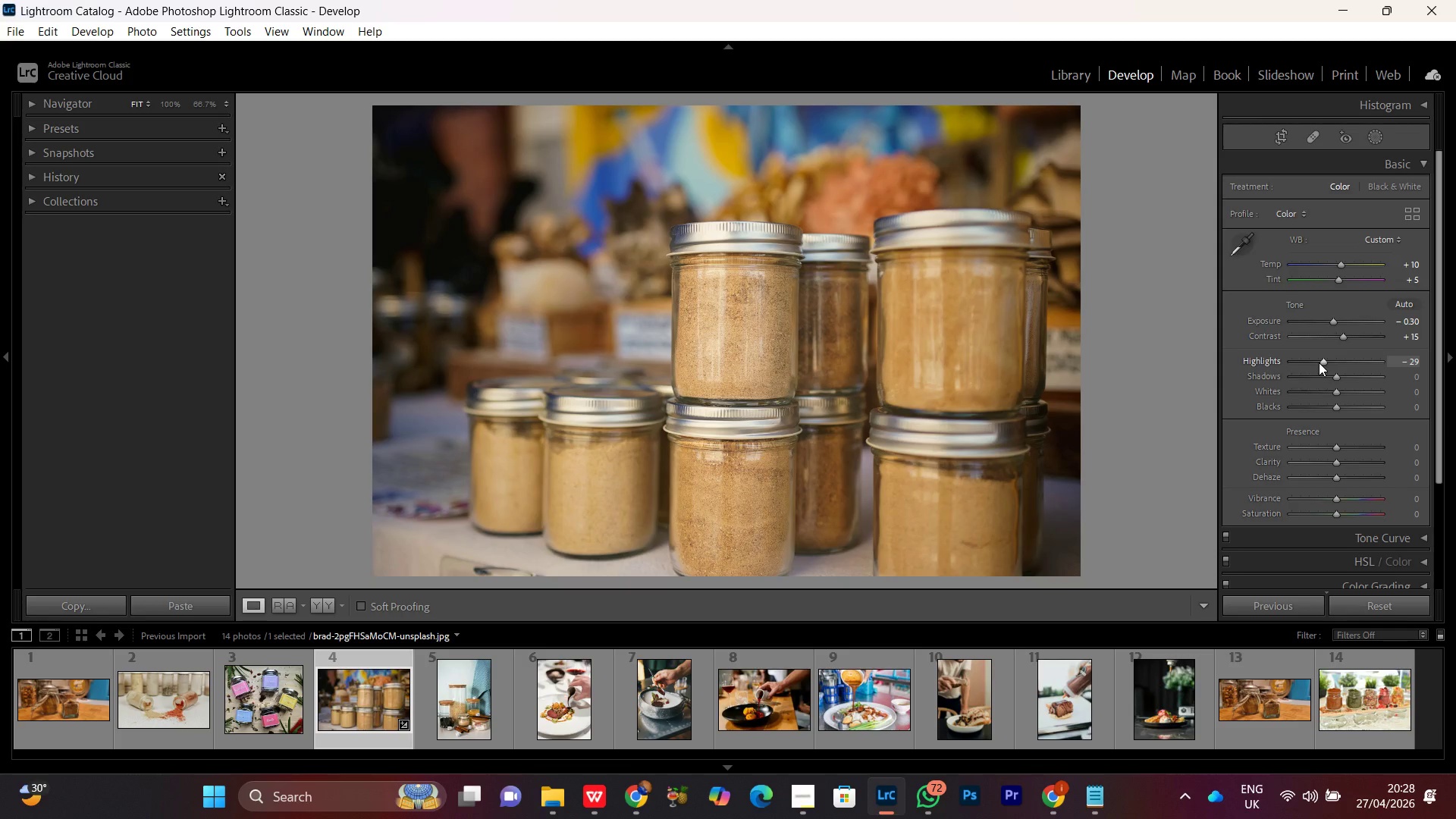 
double_click([1319, 362])
 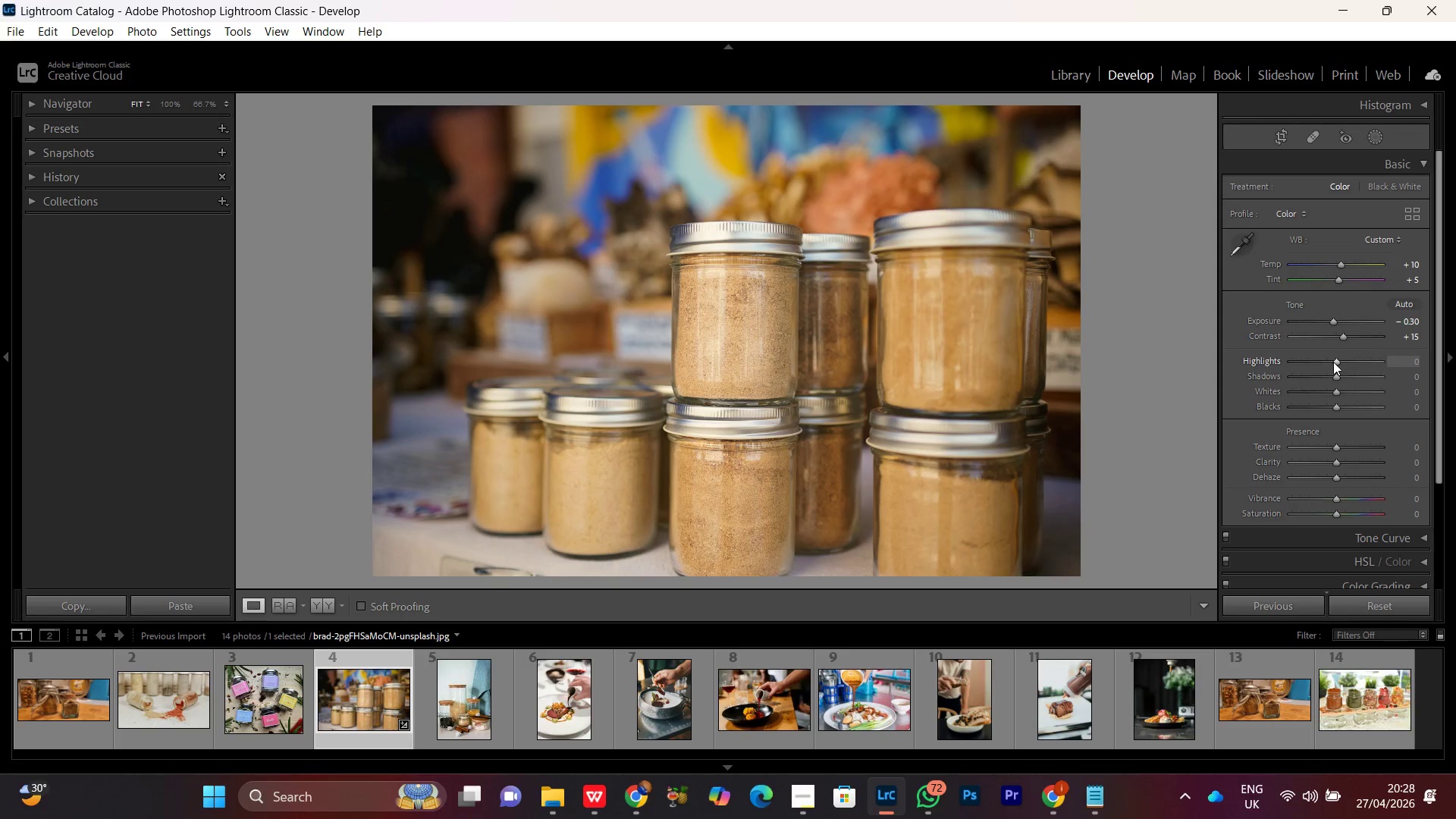 
left_click([1333, 362])
 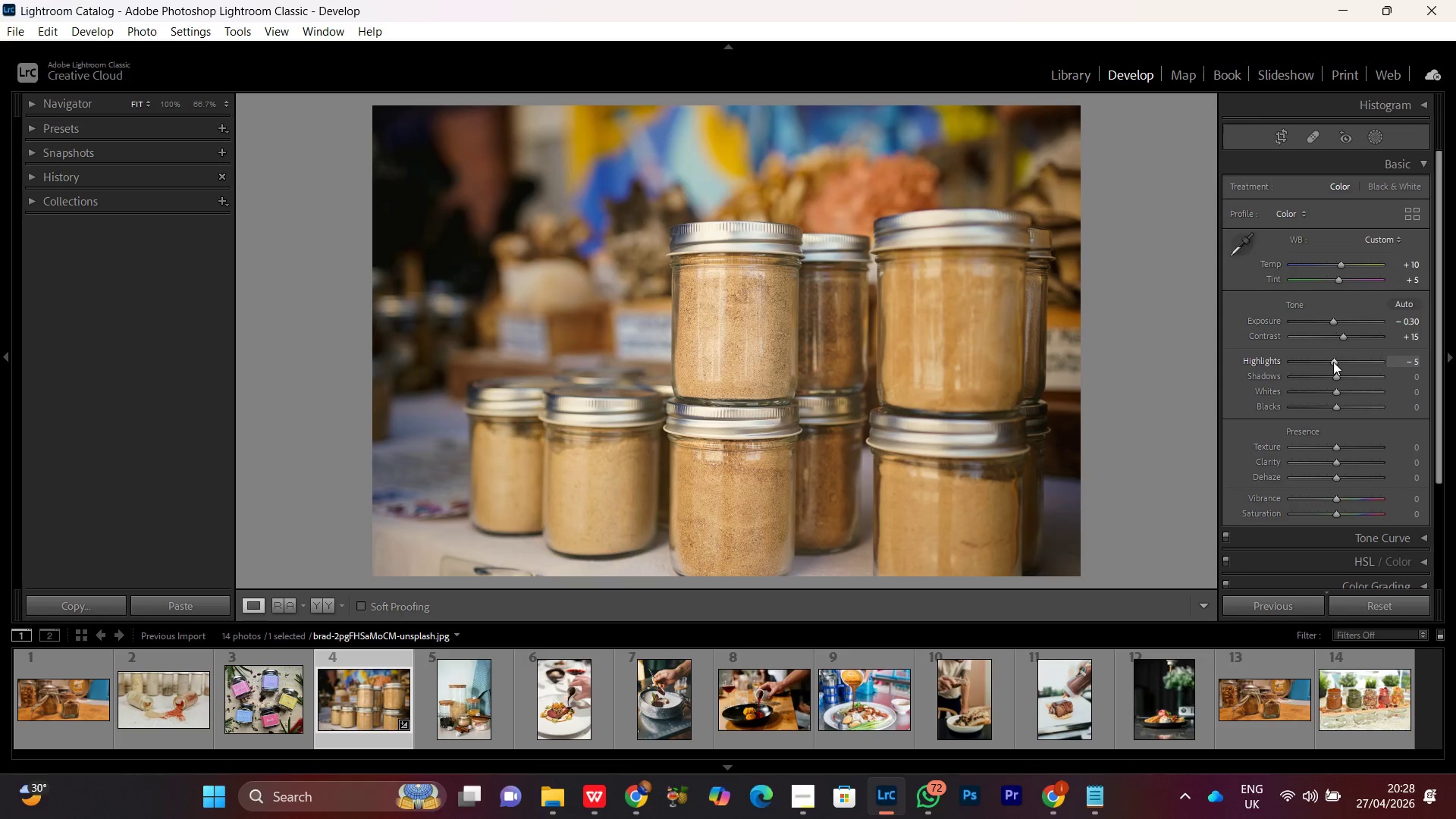 
scroll: coordinate [1333, 362], scroll_direction: down, amount: 6.0
 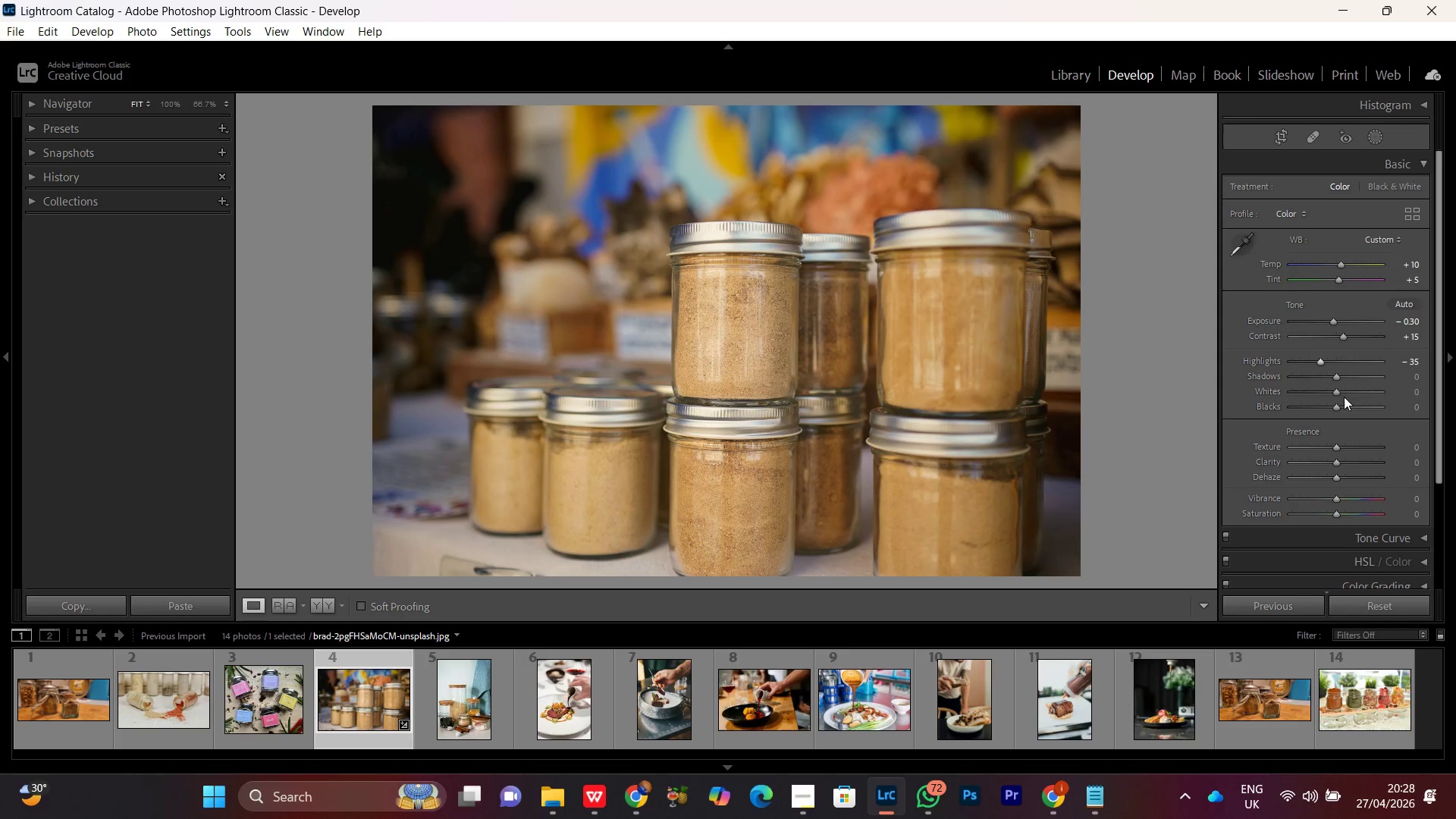 
left_click([1335, 392])
 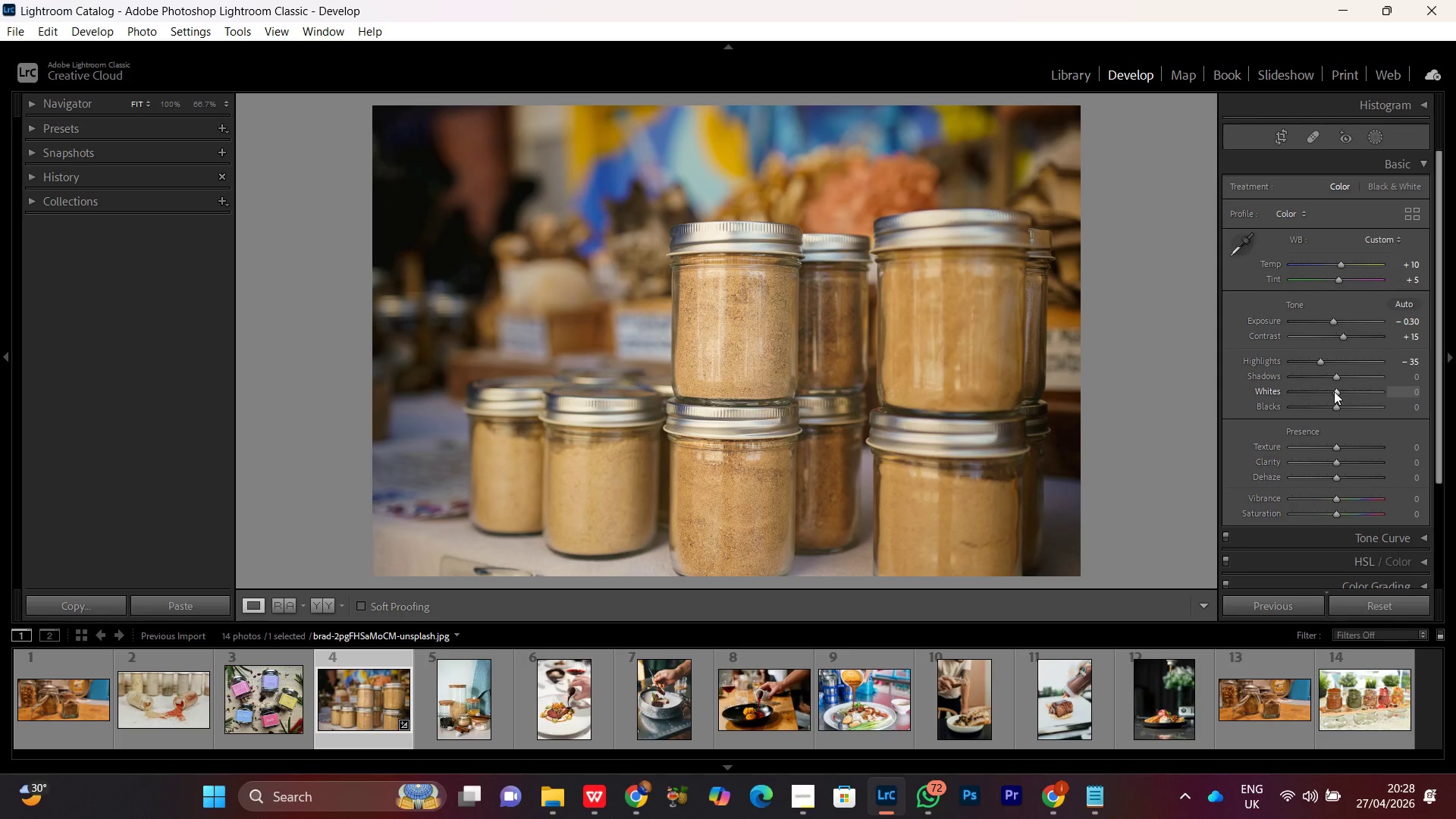 
scroll: coordinate [1334, 391], scroll_direction: down, amount: 13.0
 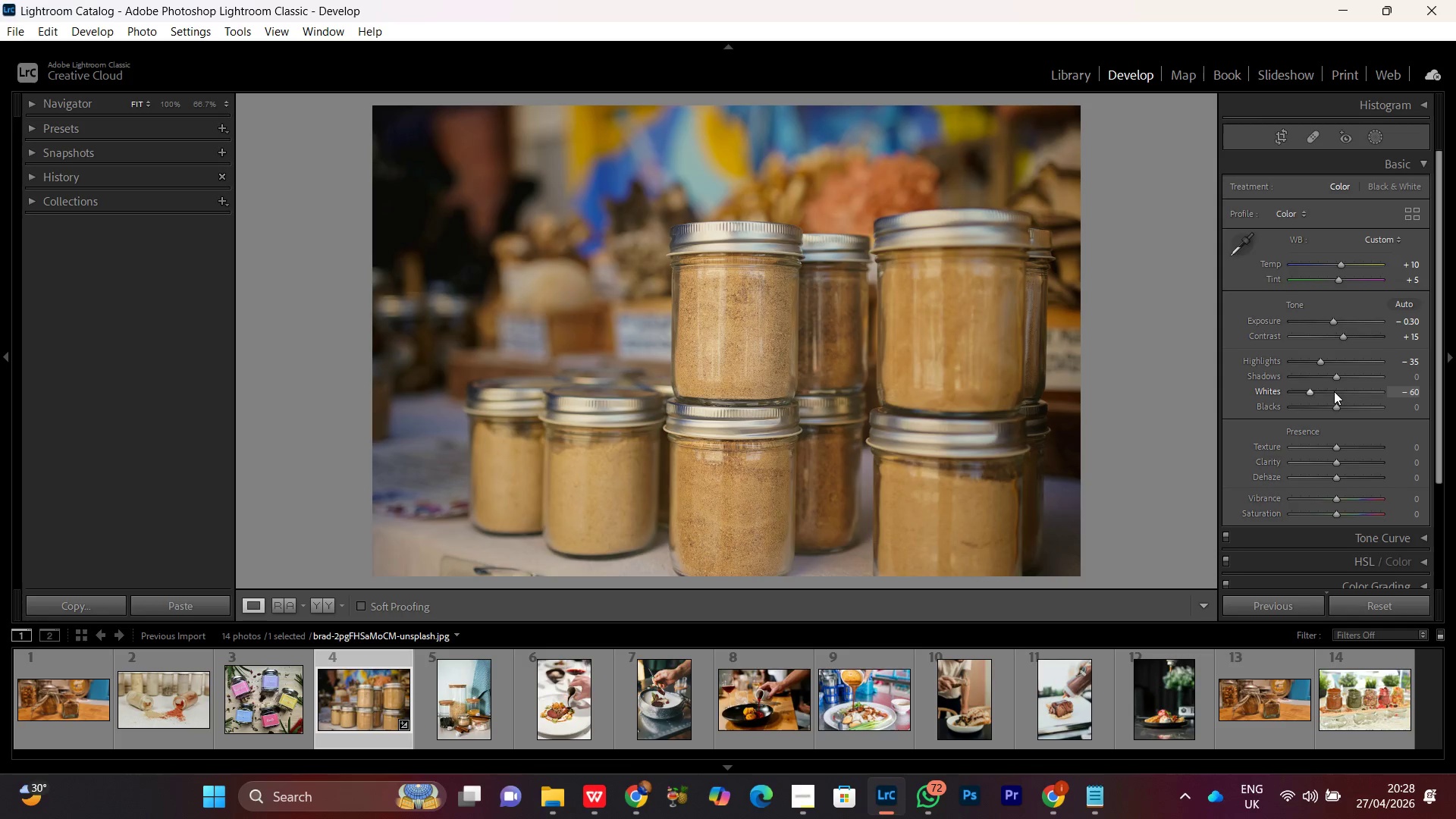 
scroll: coordinate [1334, 391], scroll_direction: up, amount: 4.0
 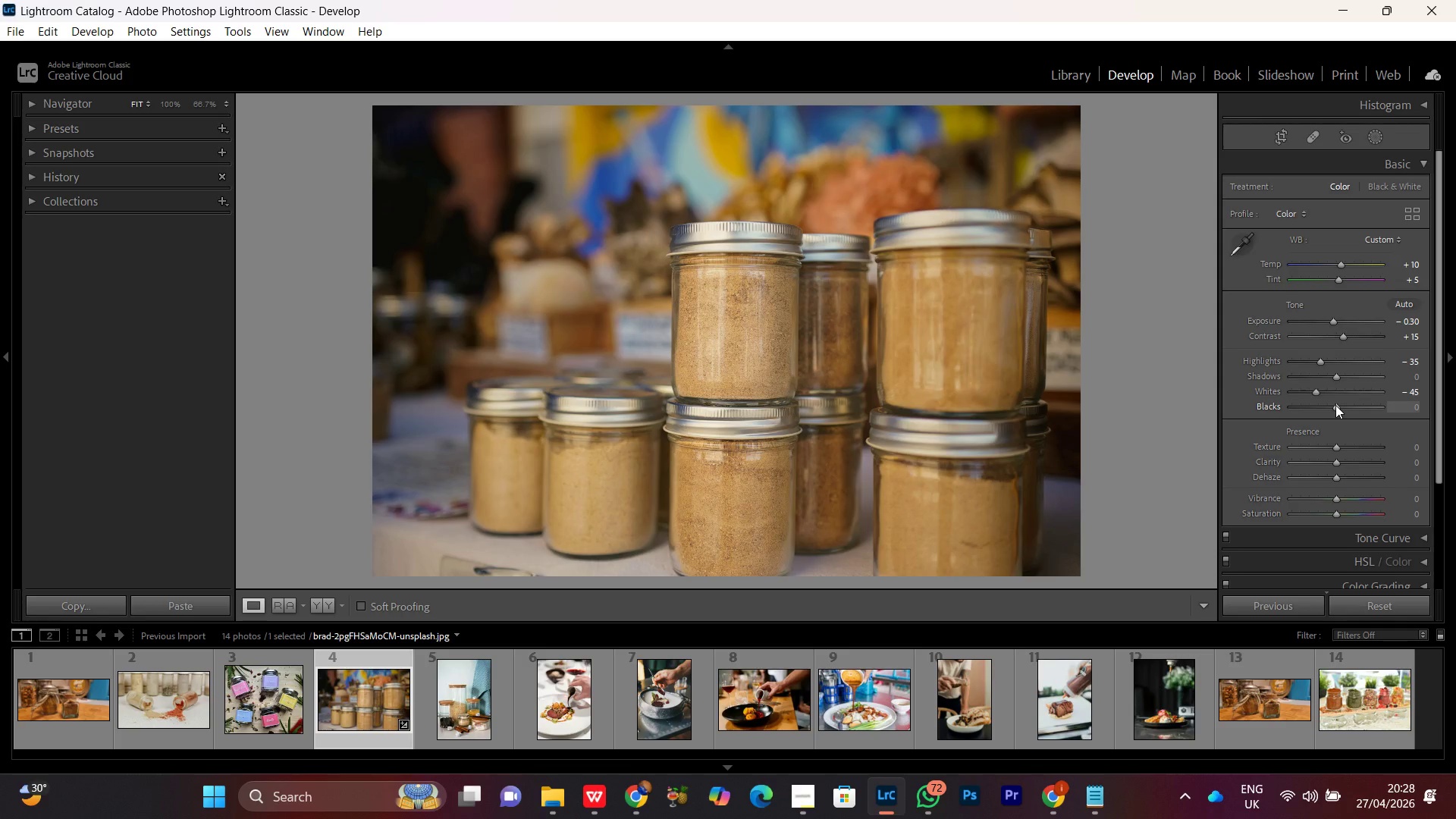 
left_click([1335, 405])
 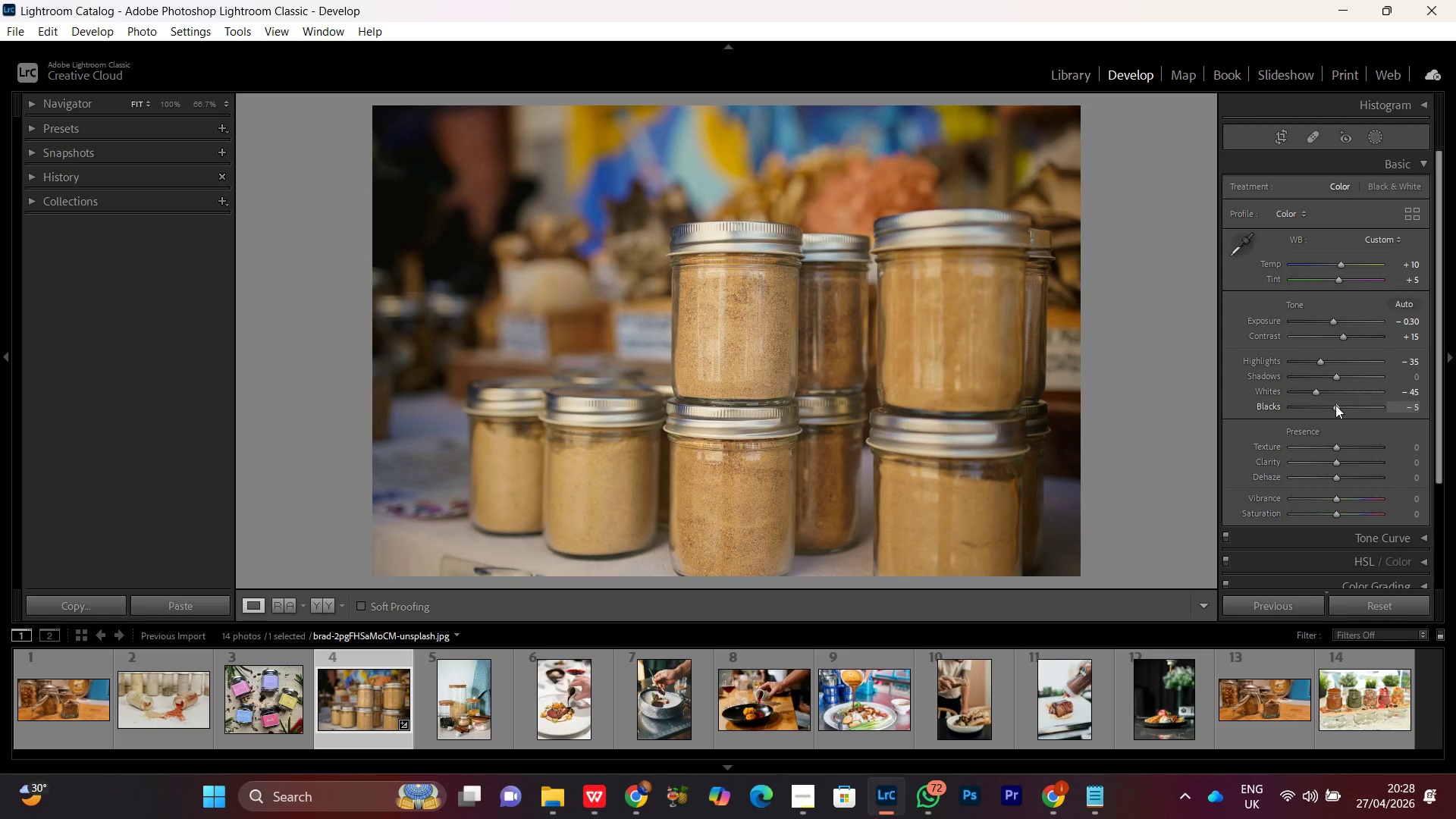 
scroll: coordinate [1335, 405], scroll_direction: down, amount: 4.0
 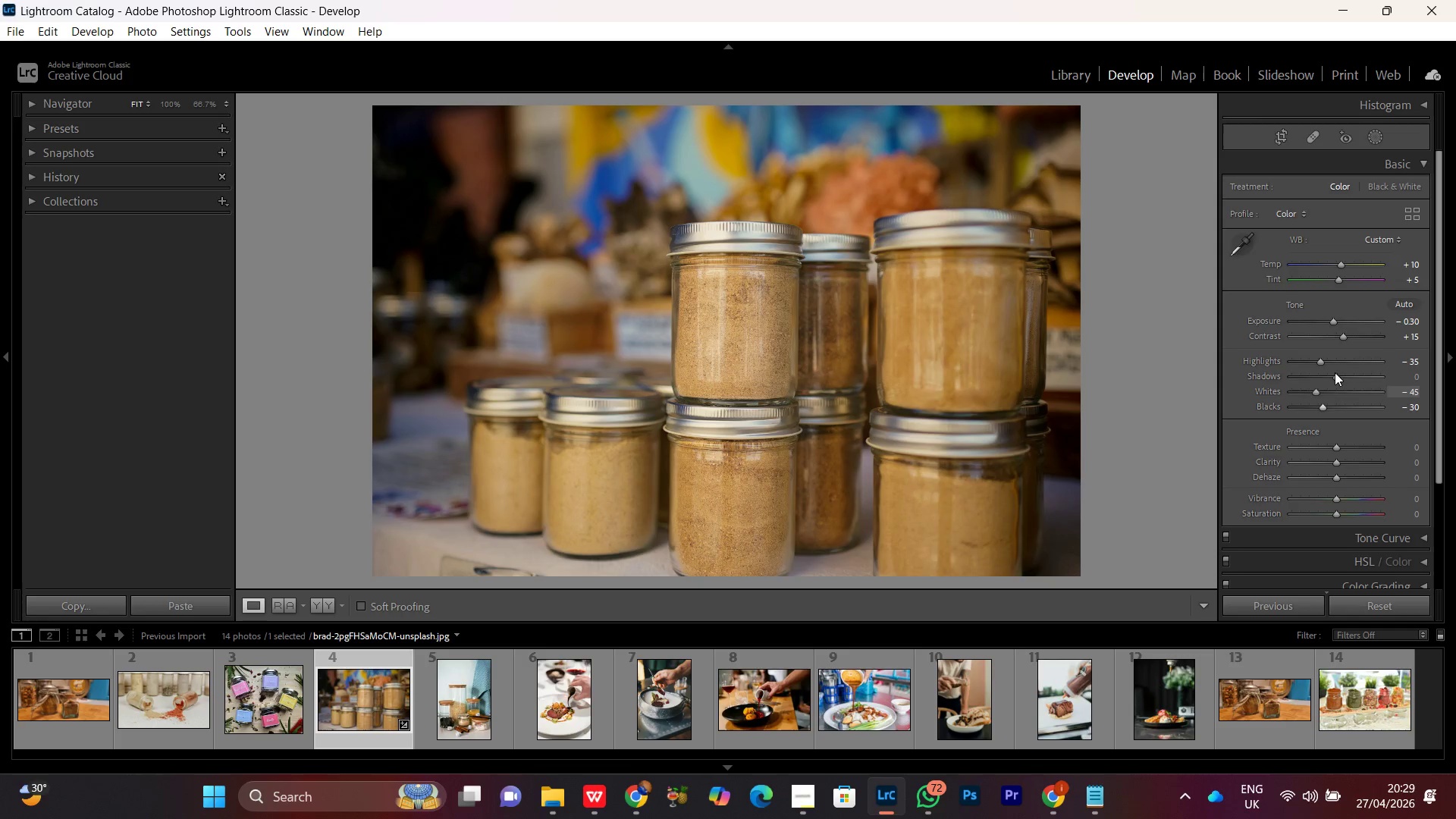 
left_click([1337, 378])
 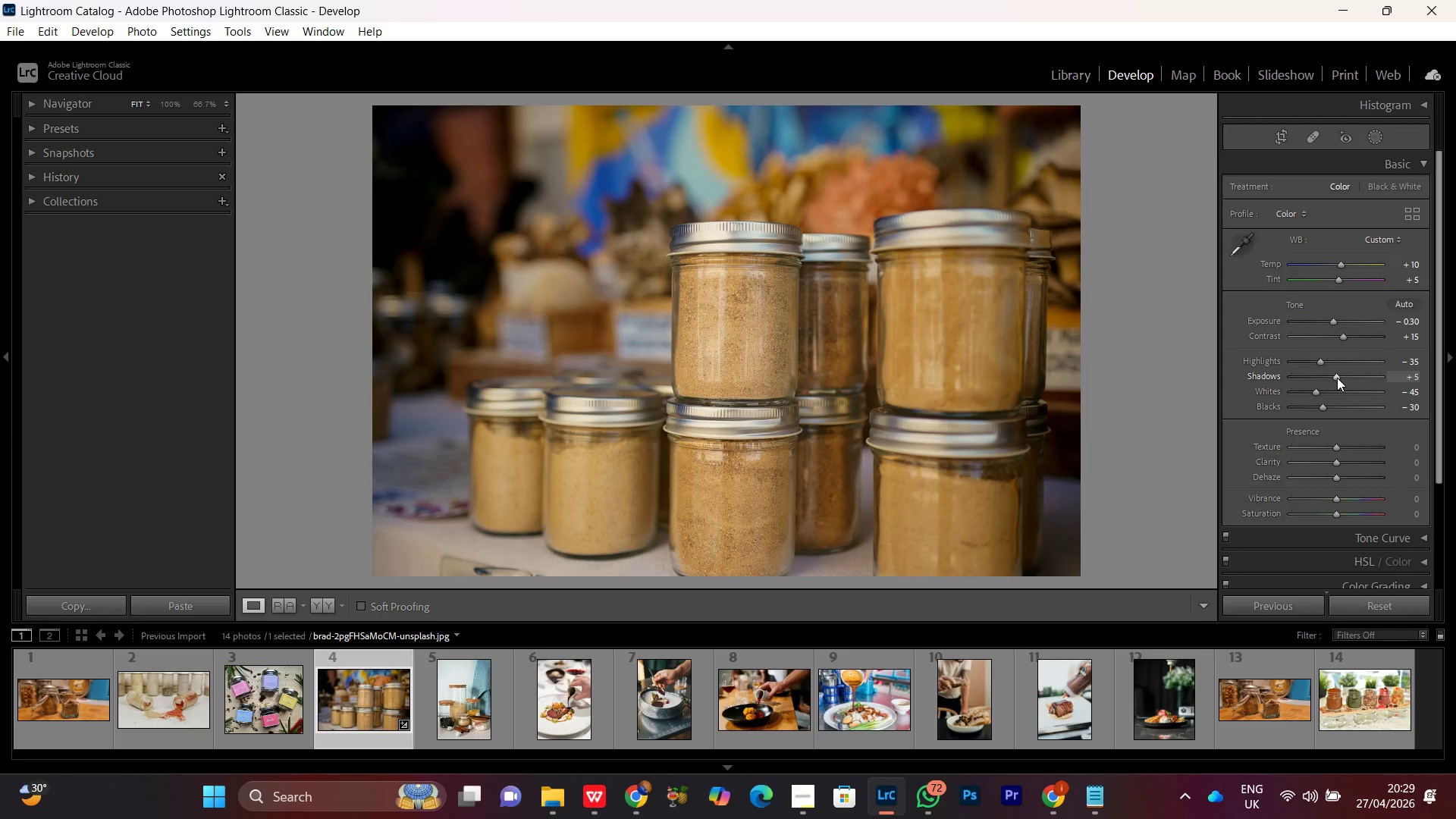 
scroll: coordinate [1337, 378], scroll_direction: up, amount: 3.0
 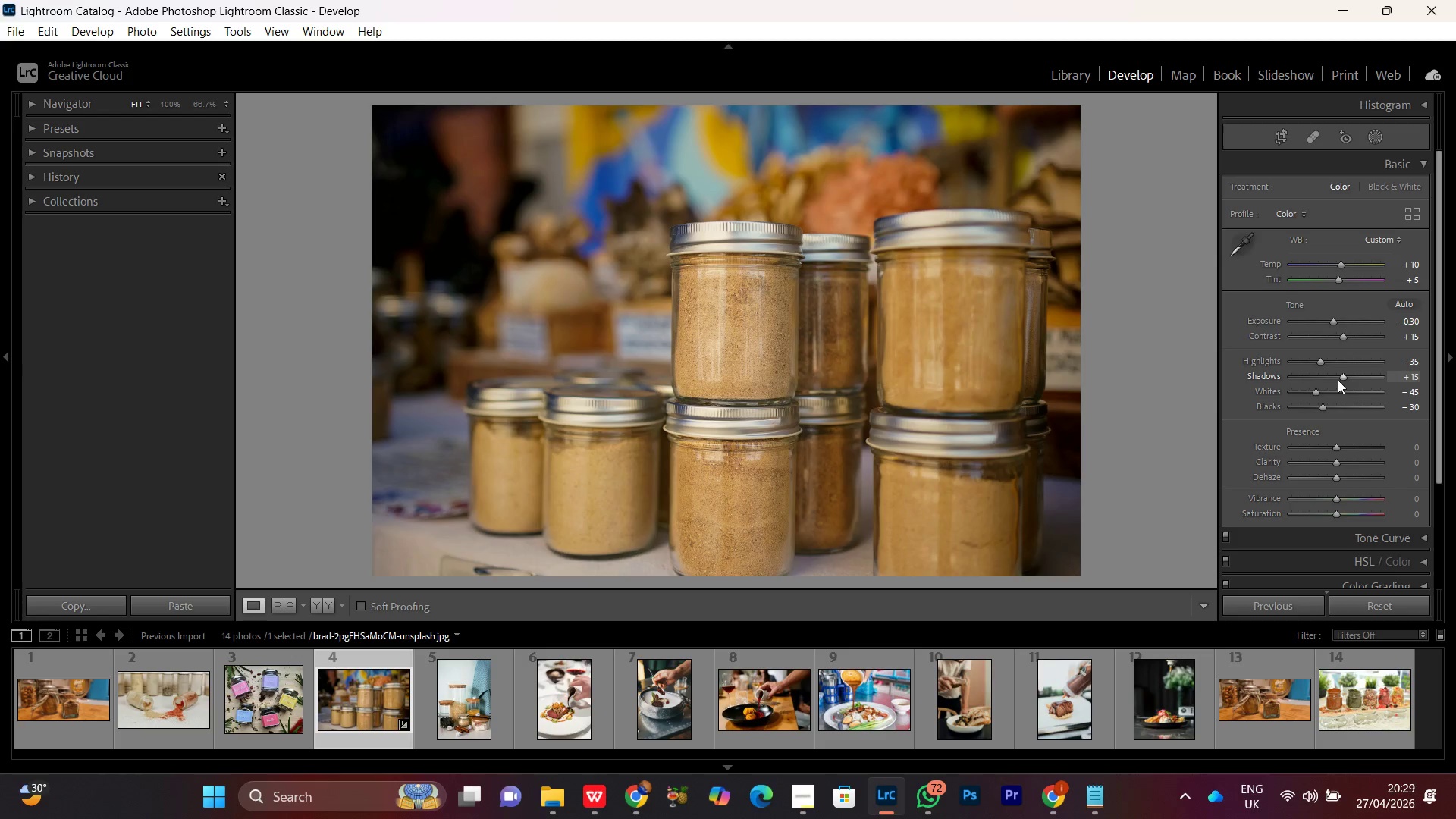 
double_click([1341, 377])
 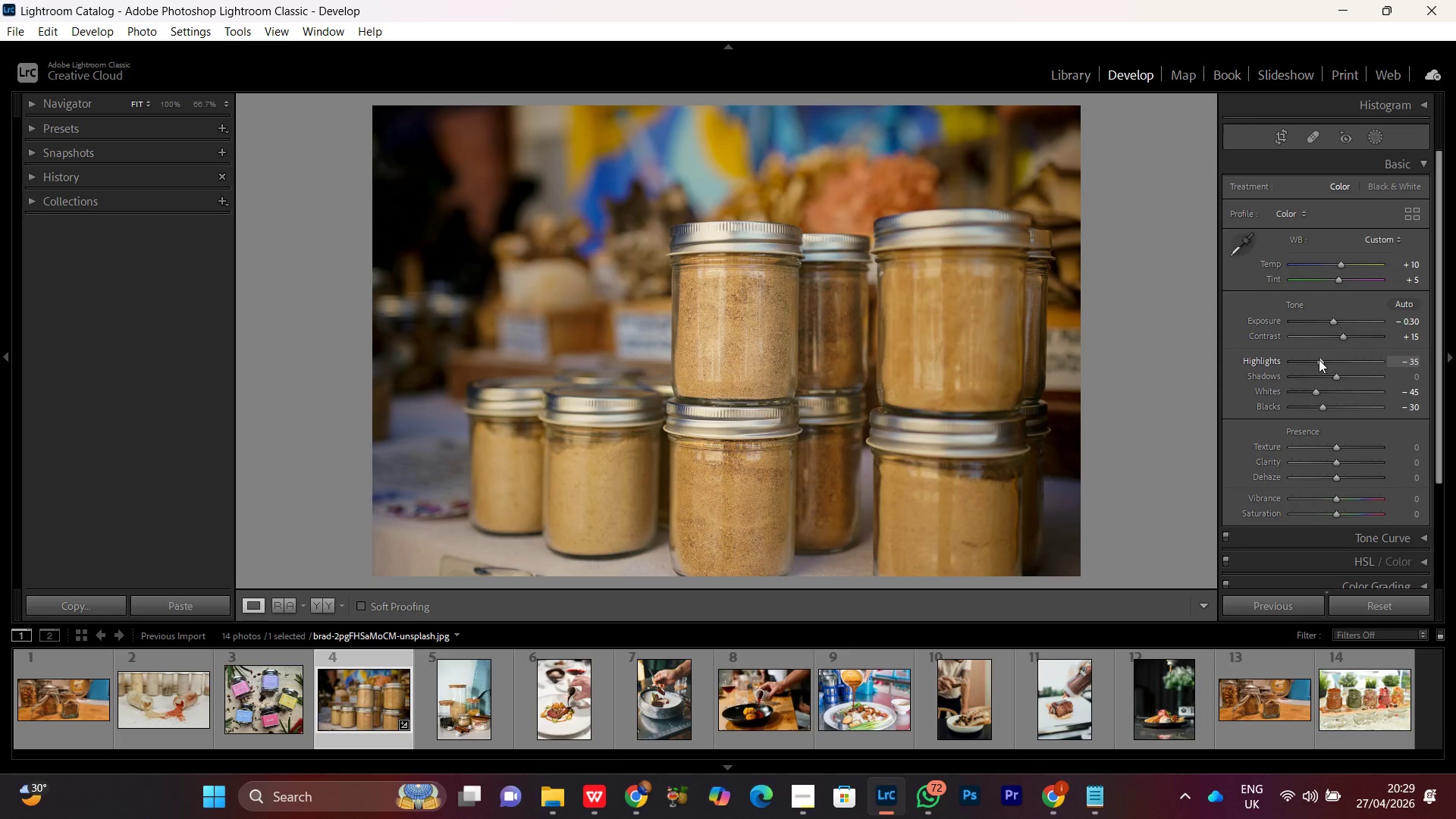 
wait(27.81)
 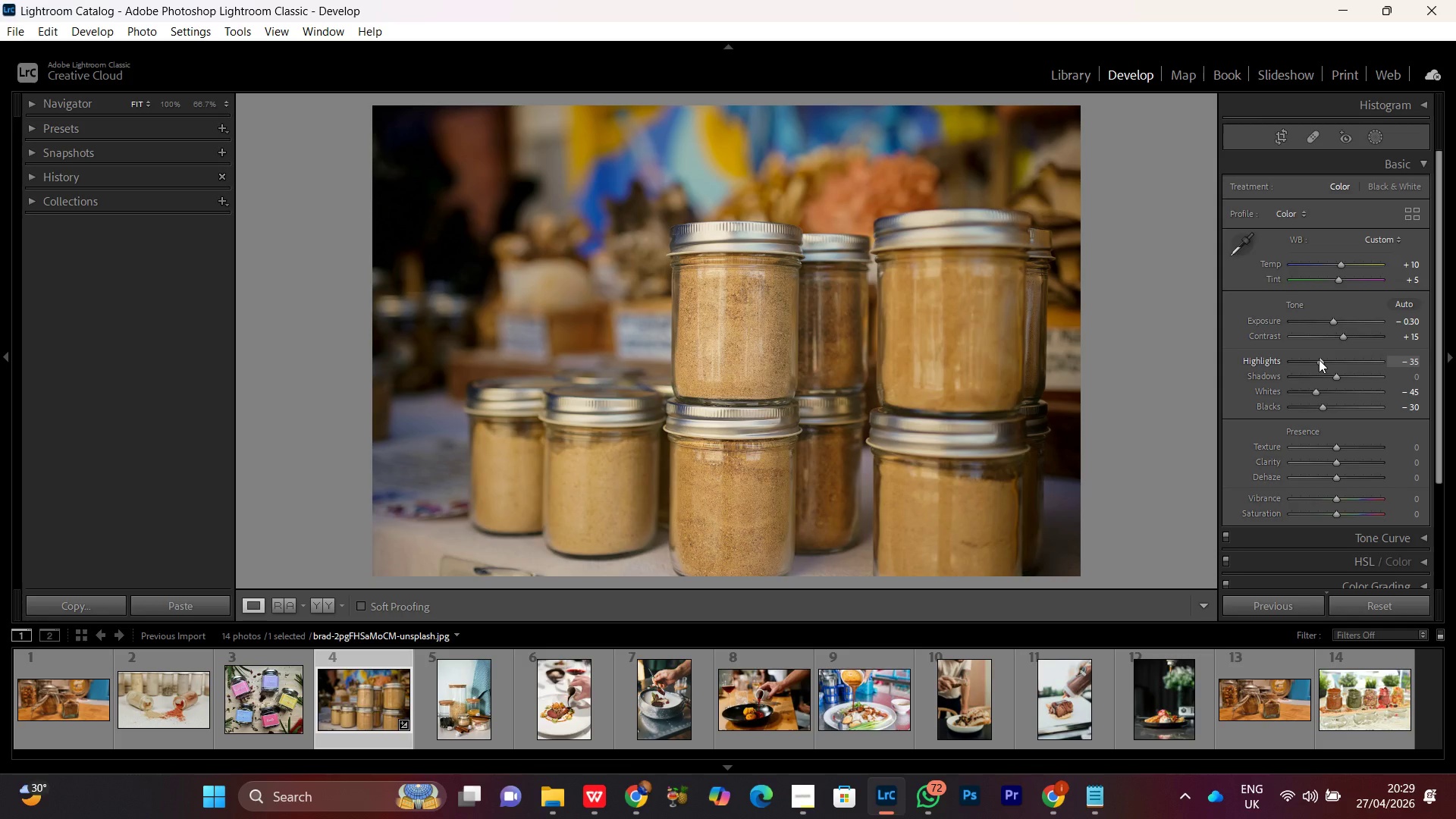 
left_click([1335, 376])
 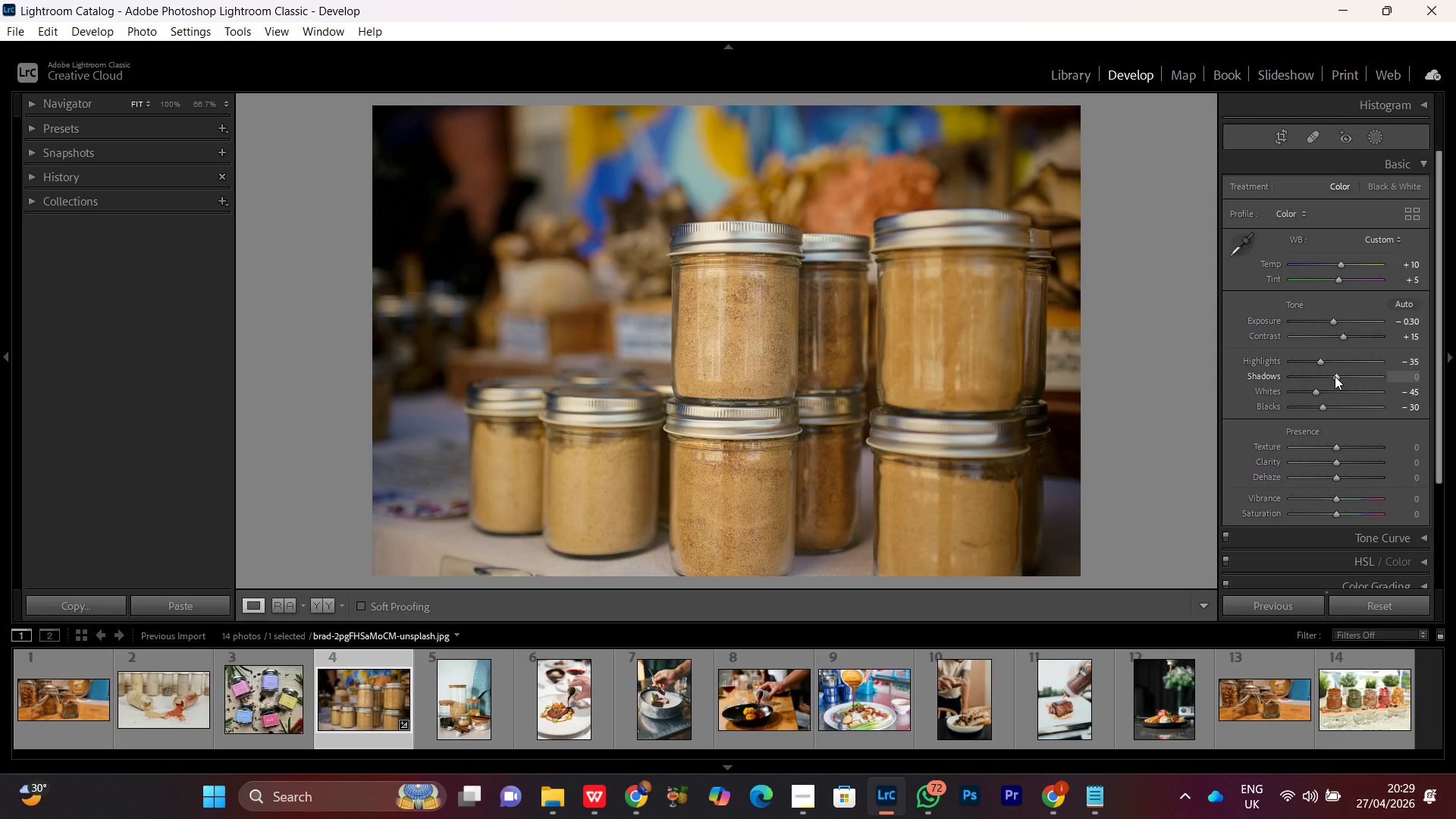 
scroll: coordinate [1335, 375], scroll_direction: up, amount: 4.0
 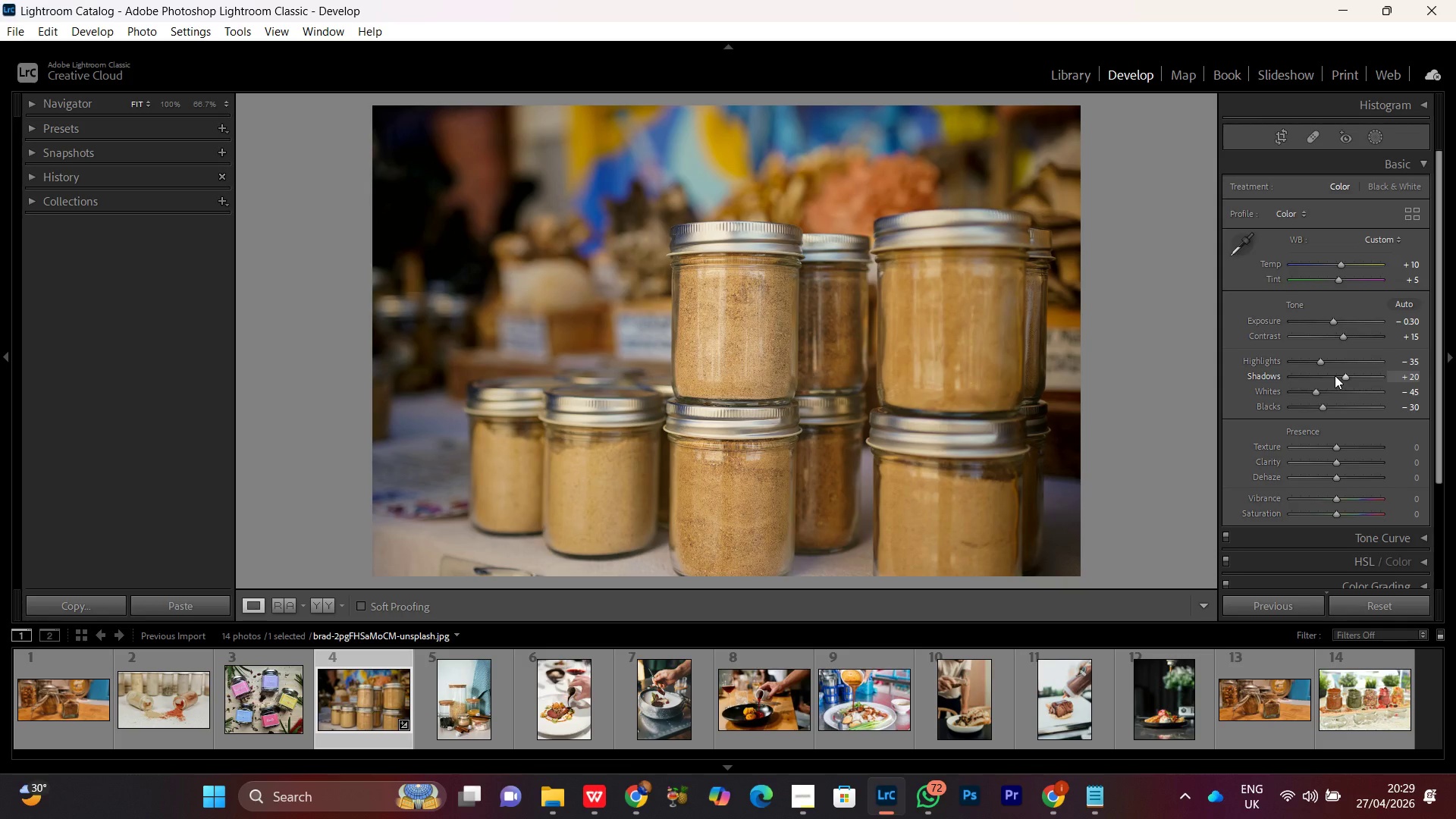 
scroll: coordinate [1335, 375], scroll_direction: down, amount: 1.0
 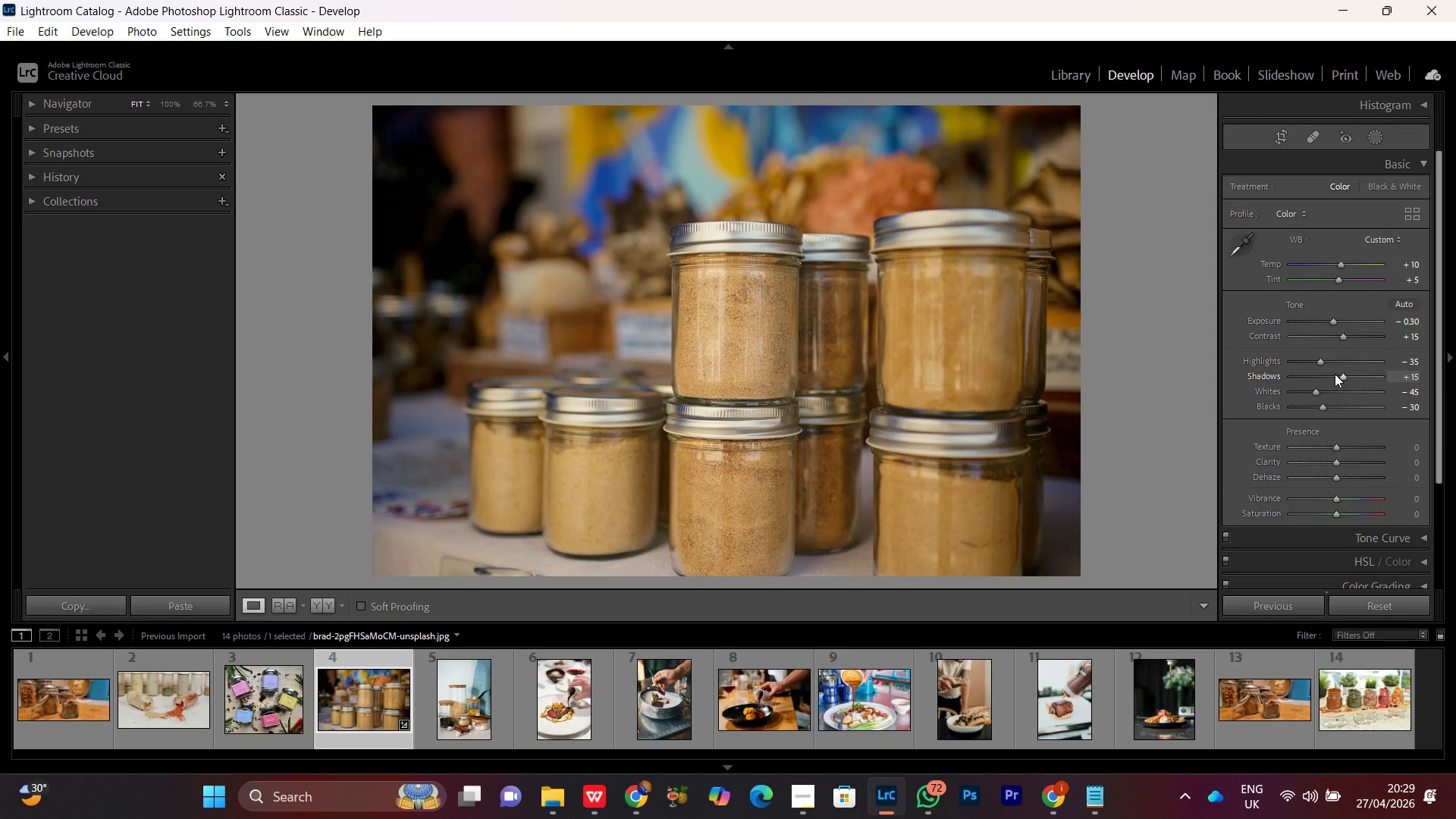 
scroll: coordinate [1335, 374], scroll_direction: up, amount: 1.0
 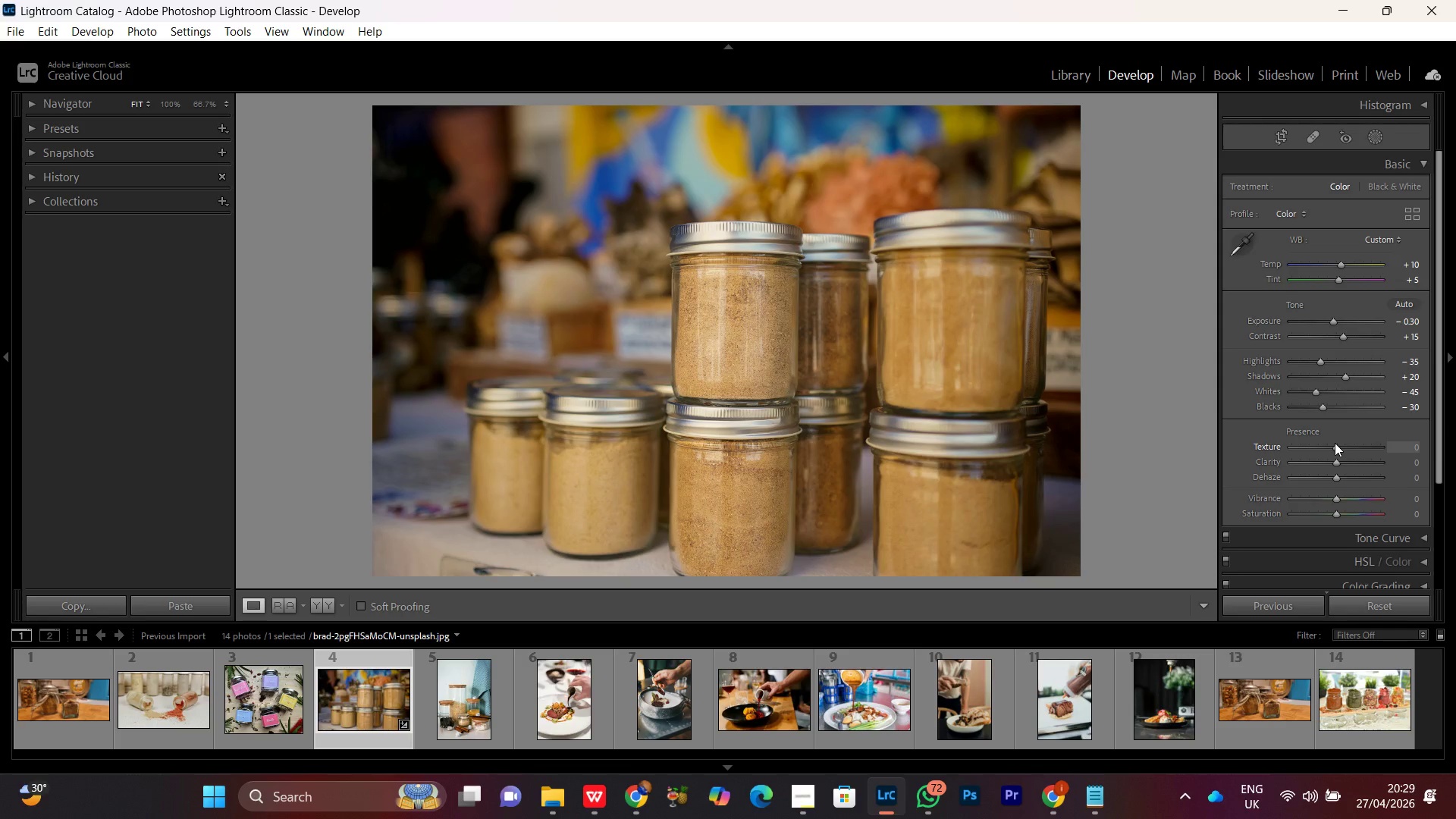 
wait(8.13)
 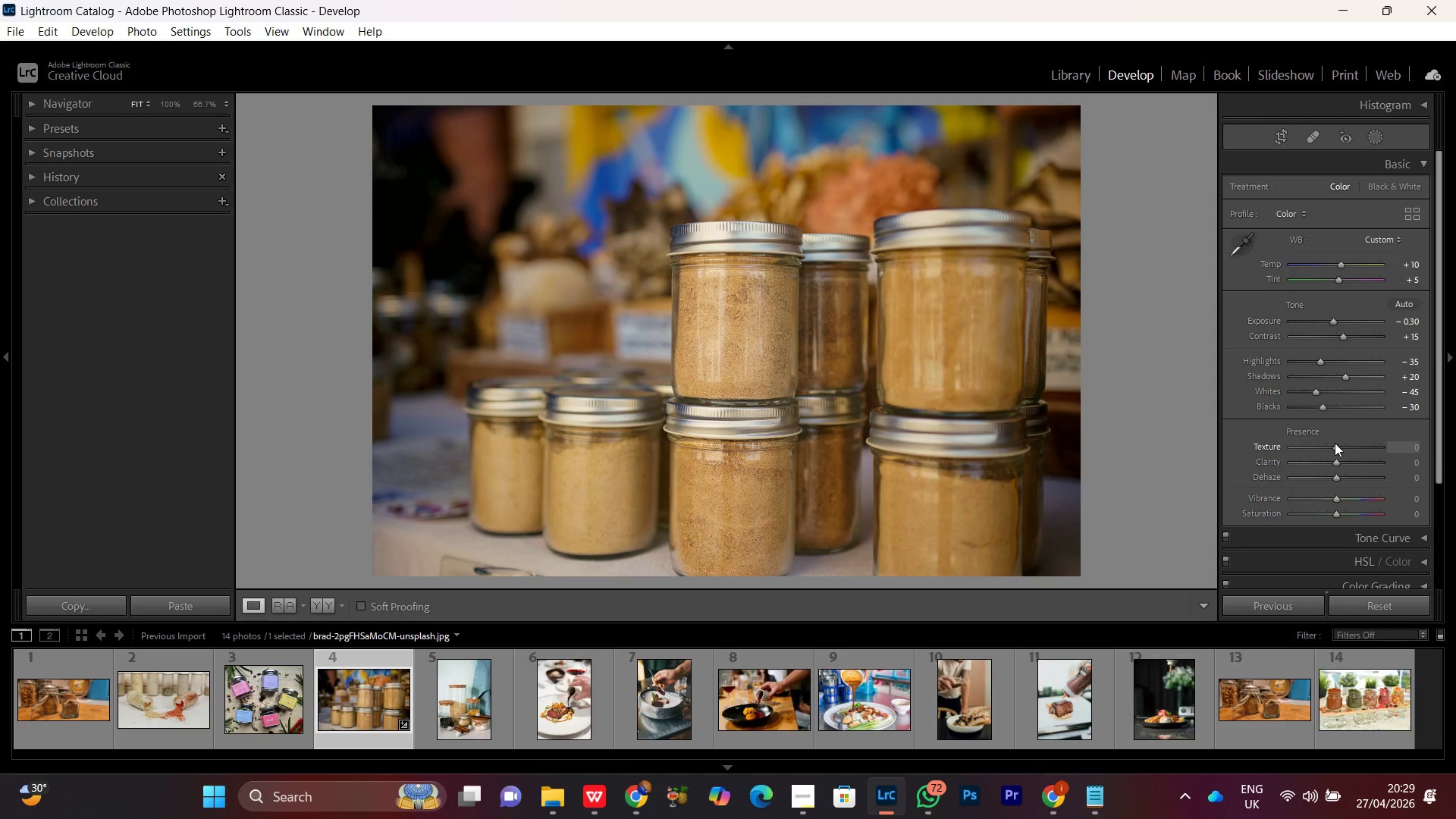 
left_click([1333, 447])
 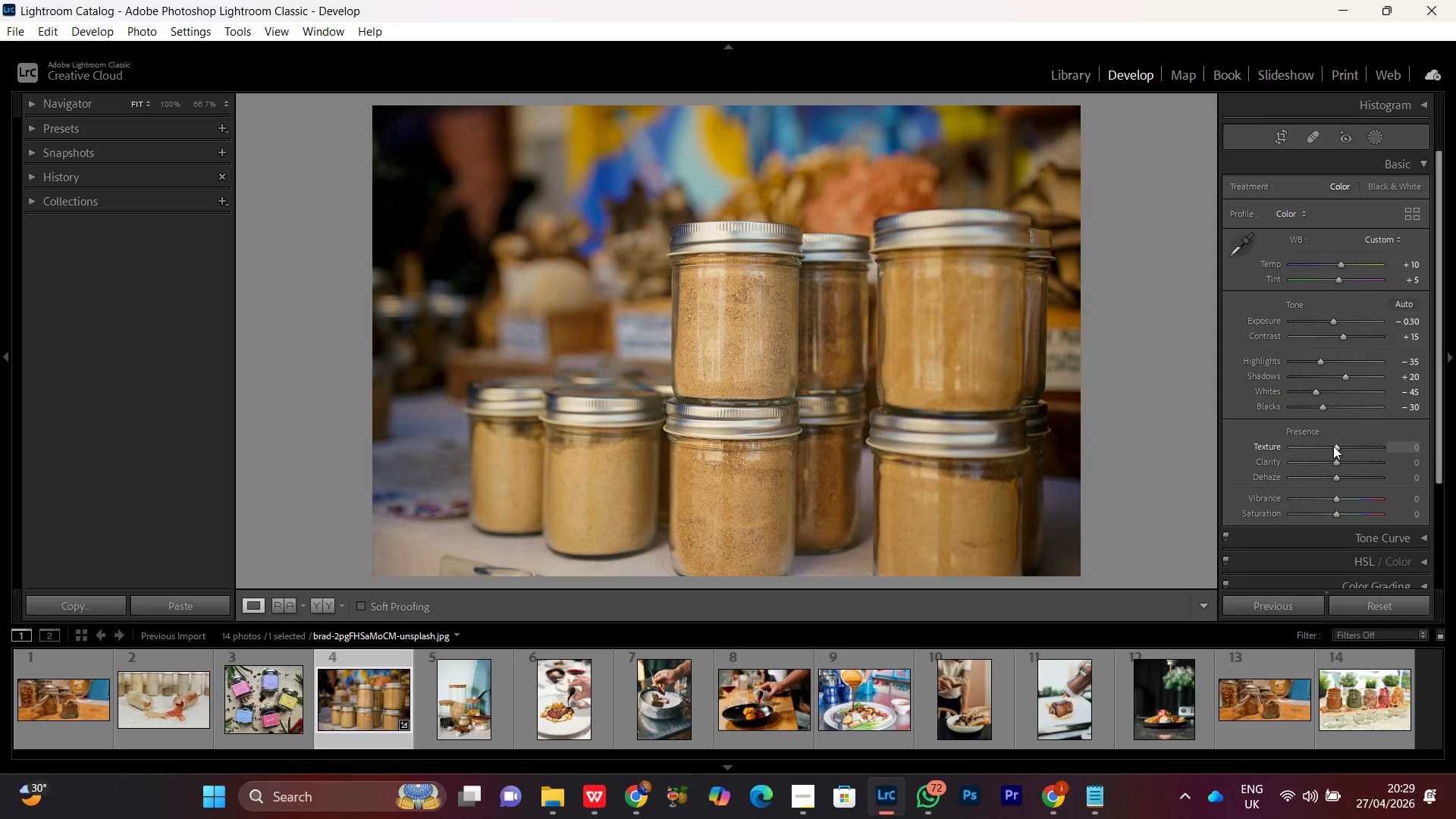 
scroll: coordinate [1333, 446], scroll_direction: up, amount: 5.0
 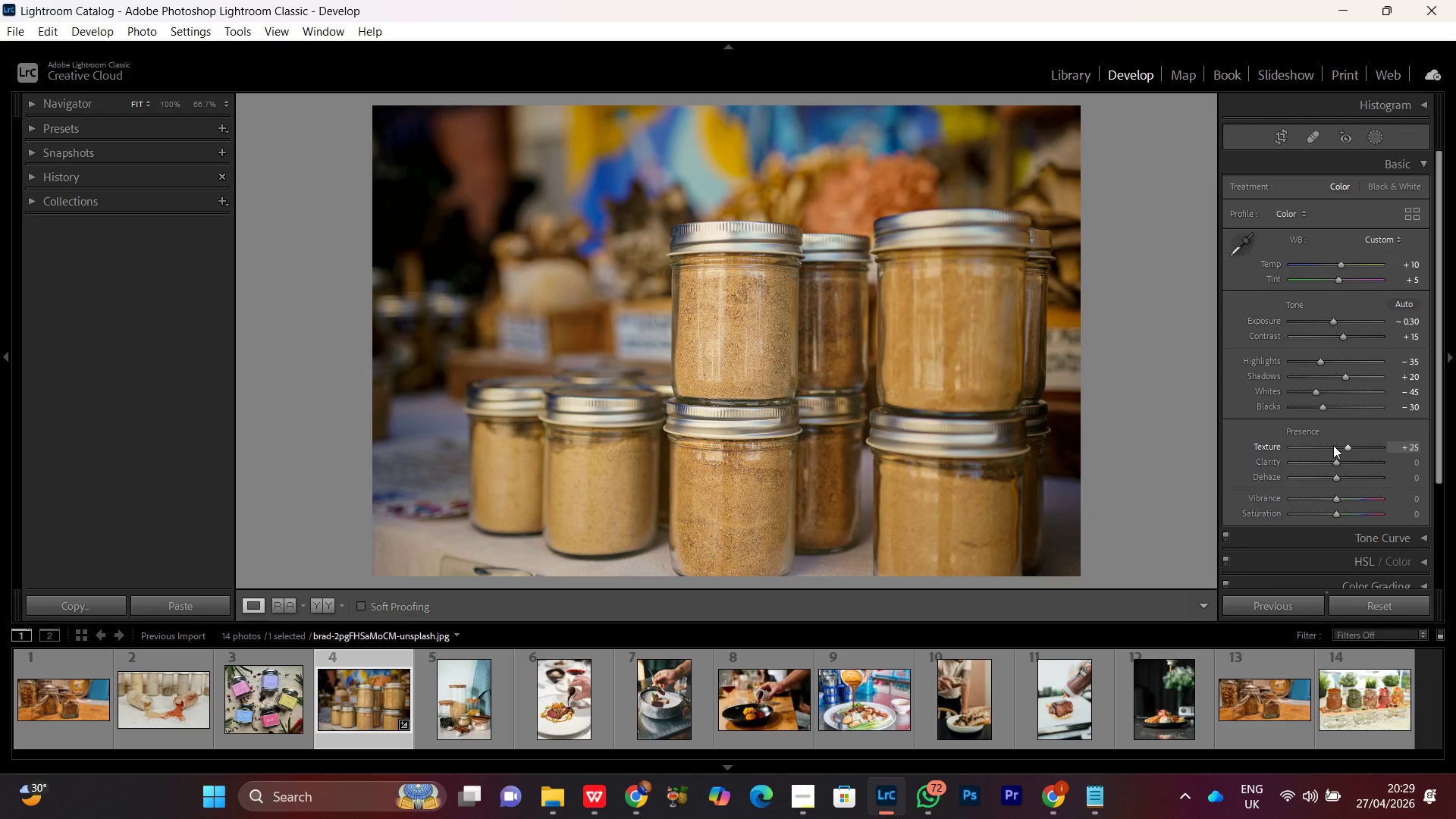 
scroll: coordinate [1333, 445], scroll_direction: down, amount: 1.0
 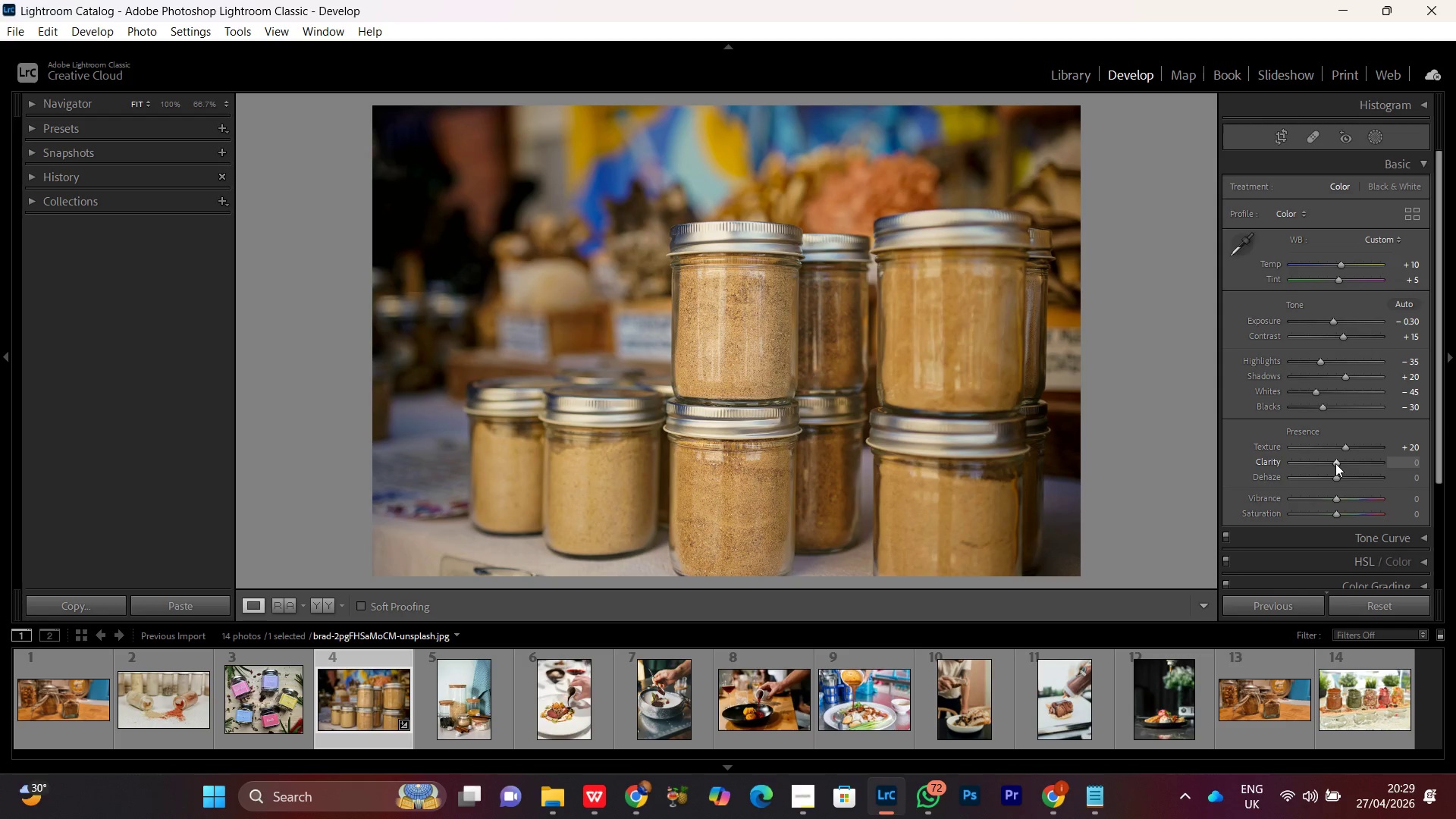 
left_click([1335, 463])
 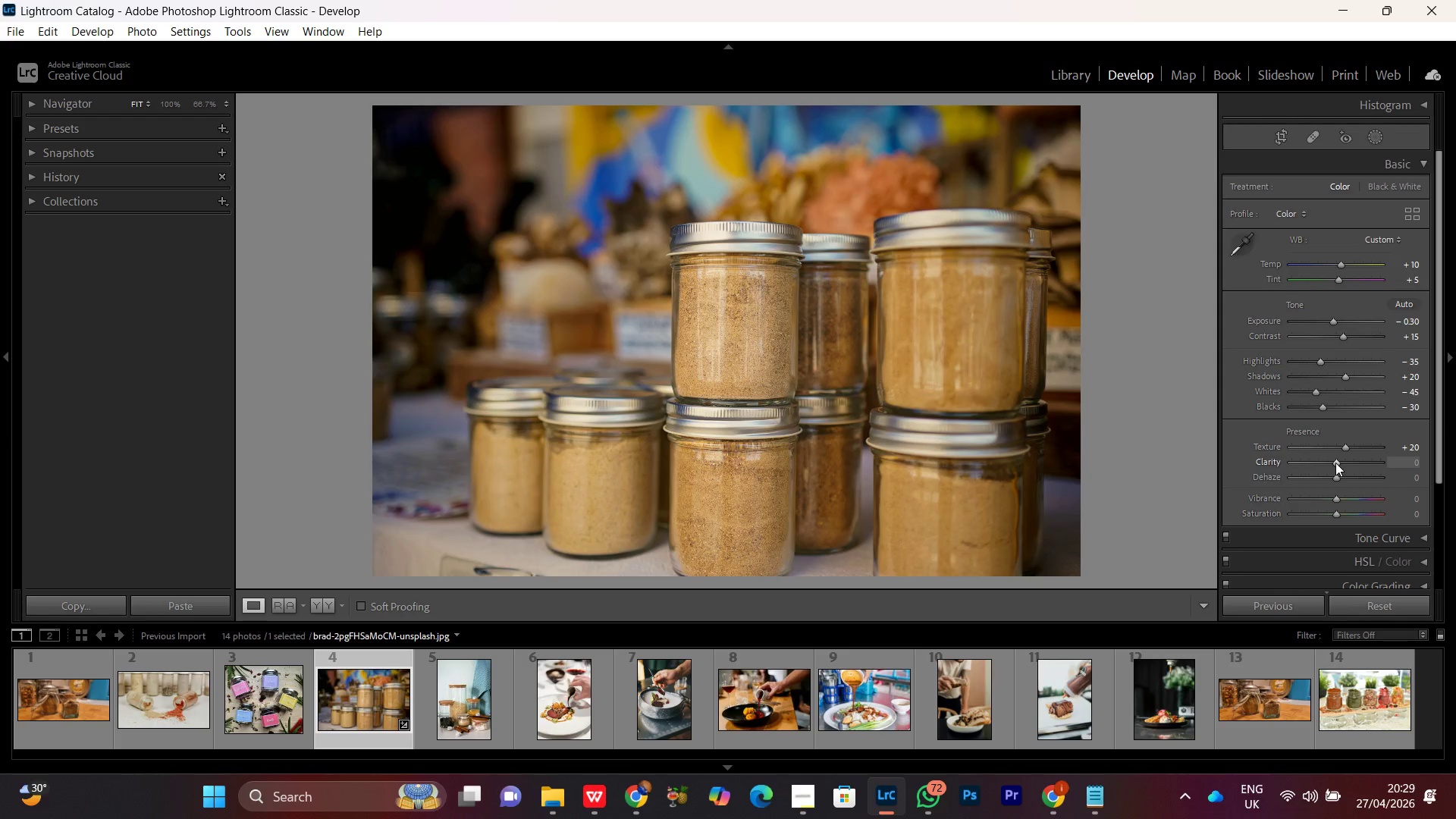 
scroll: coordinate [1335, 463], scroll_direction: up, amount: 2.0
 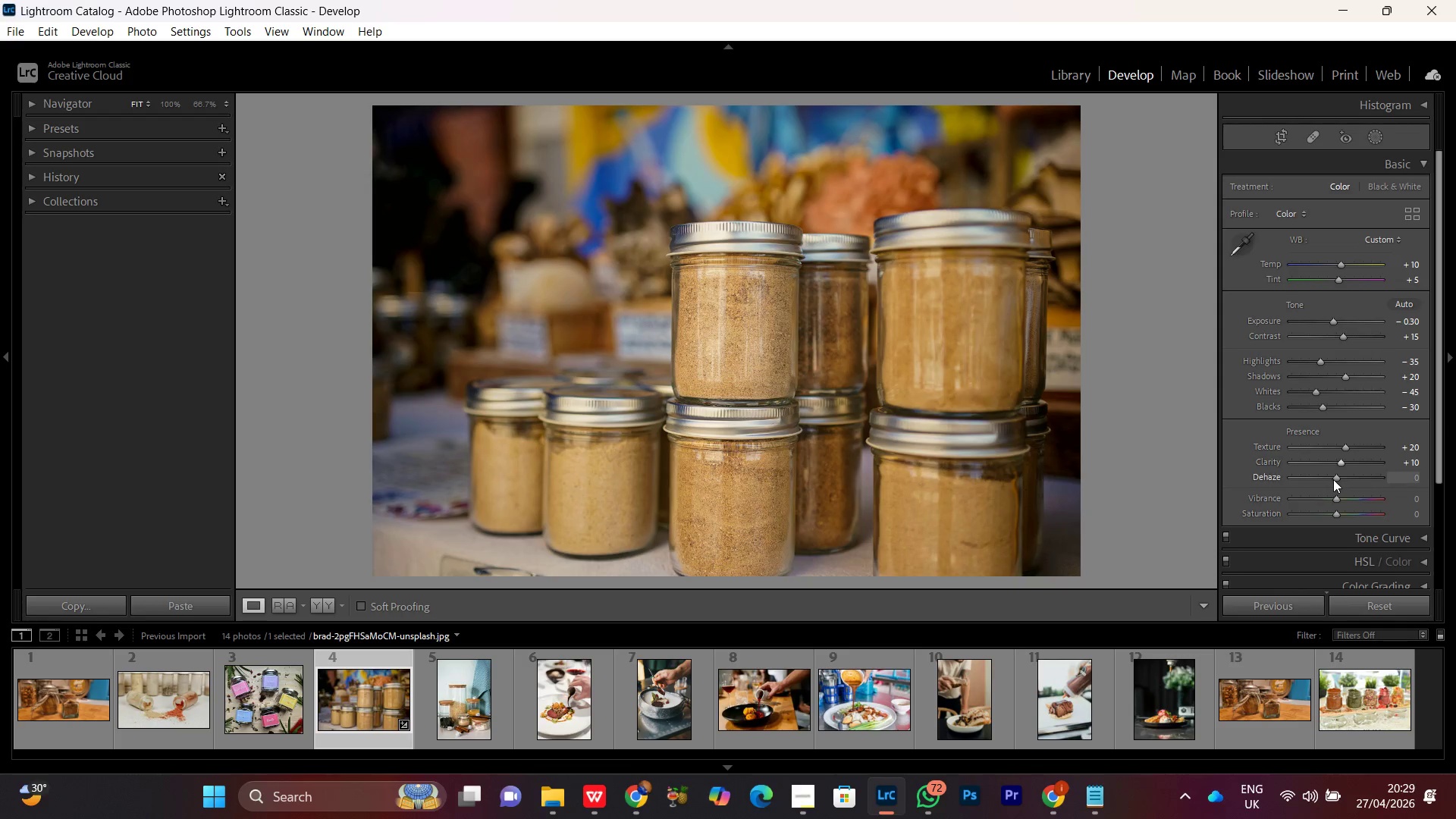 
left_click([1333, 479])
 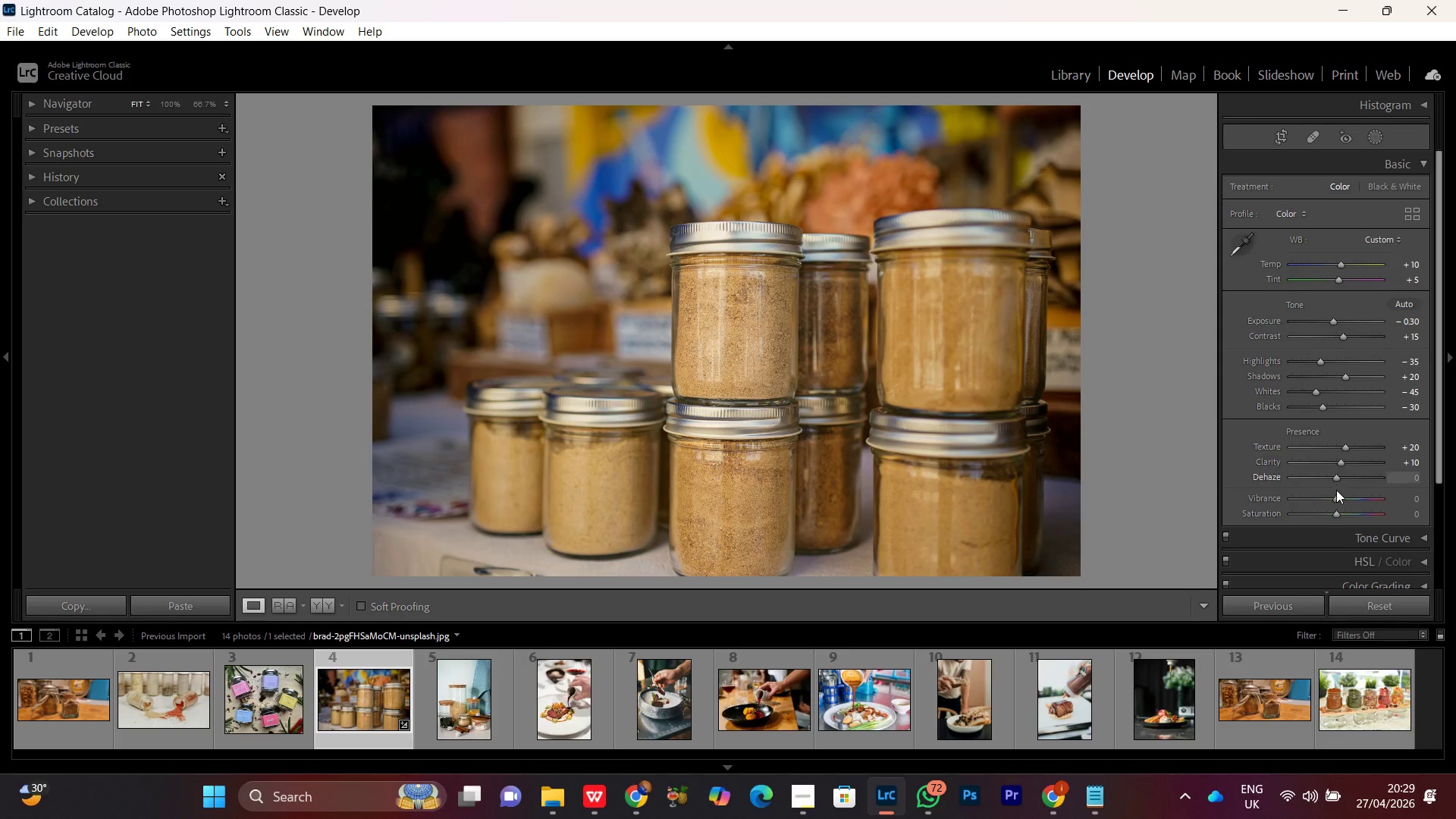 
left_click([1335, 477])
 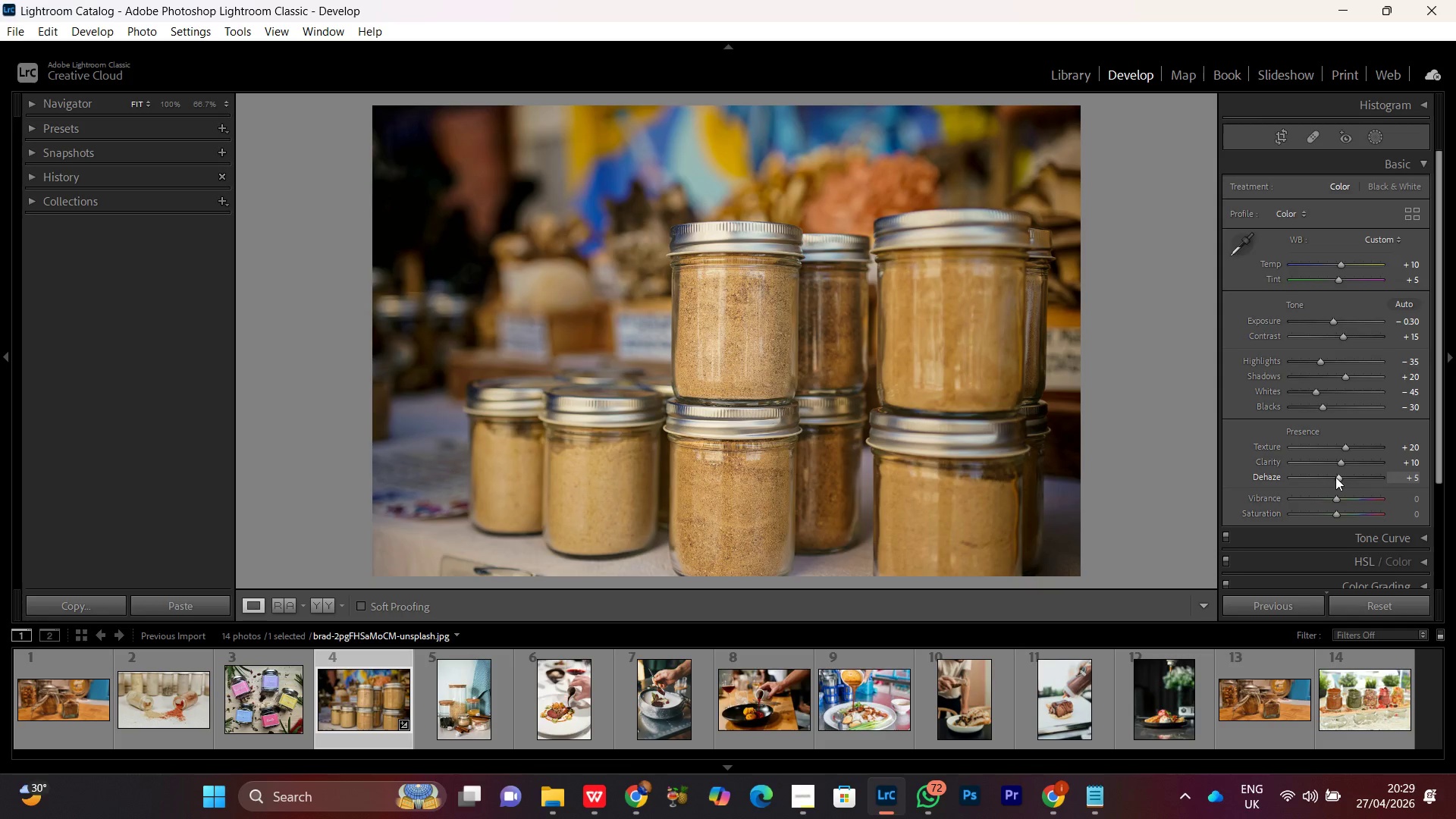 
scroll: coordinate [1335, 477], scroll_direction: up, amount: 2.0
 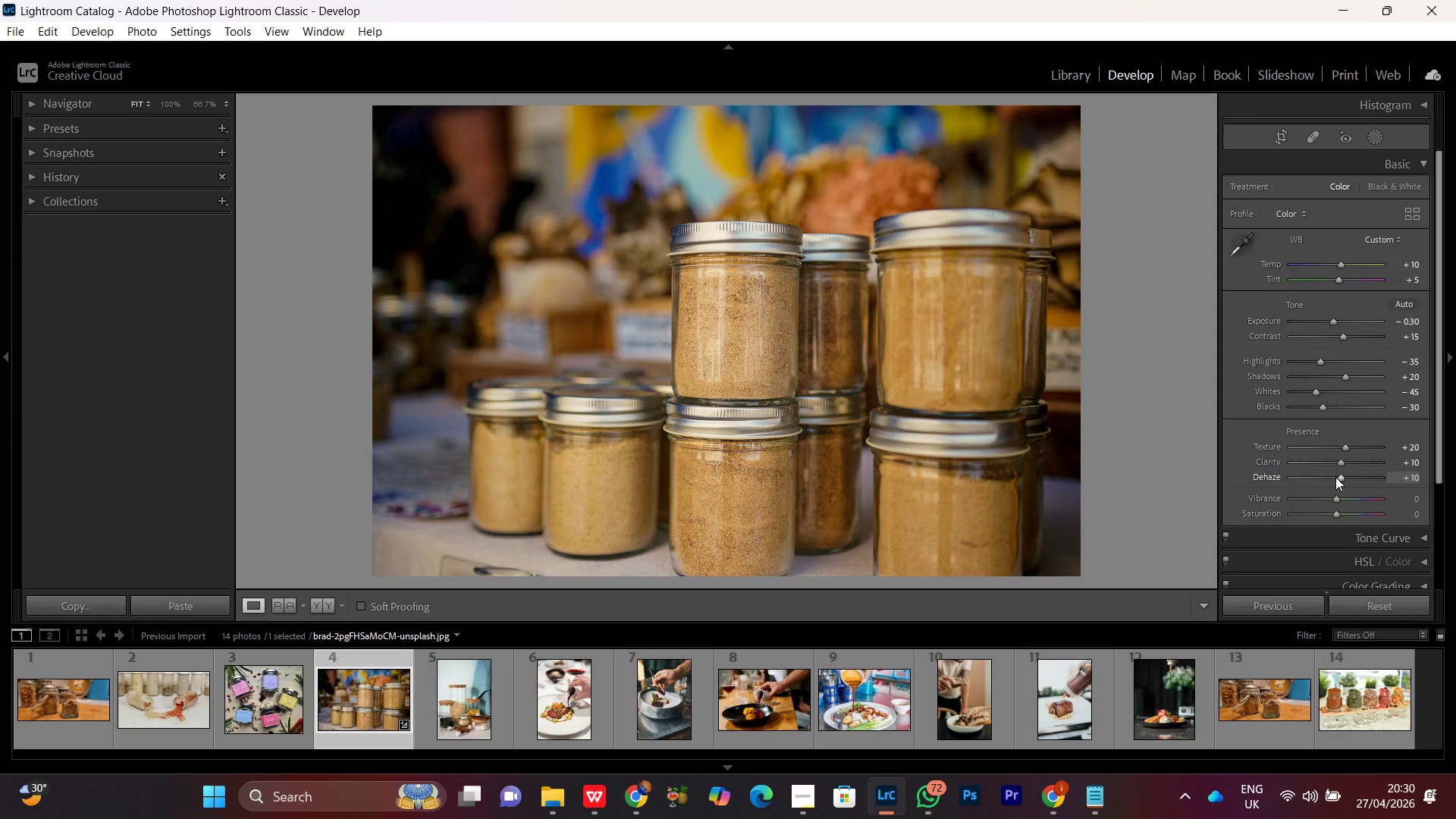 
scroll: coordinate [1335, 477], scroll_direction: down, amount: 1.0
 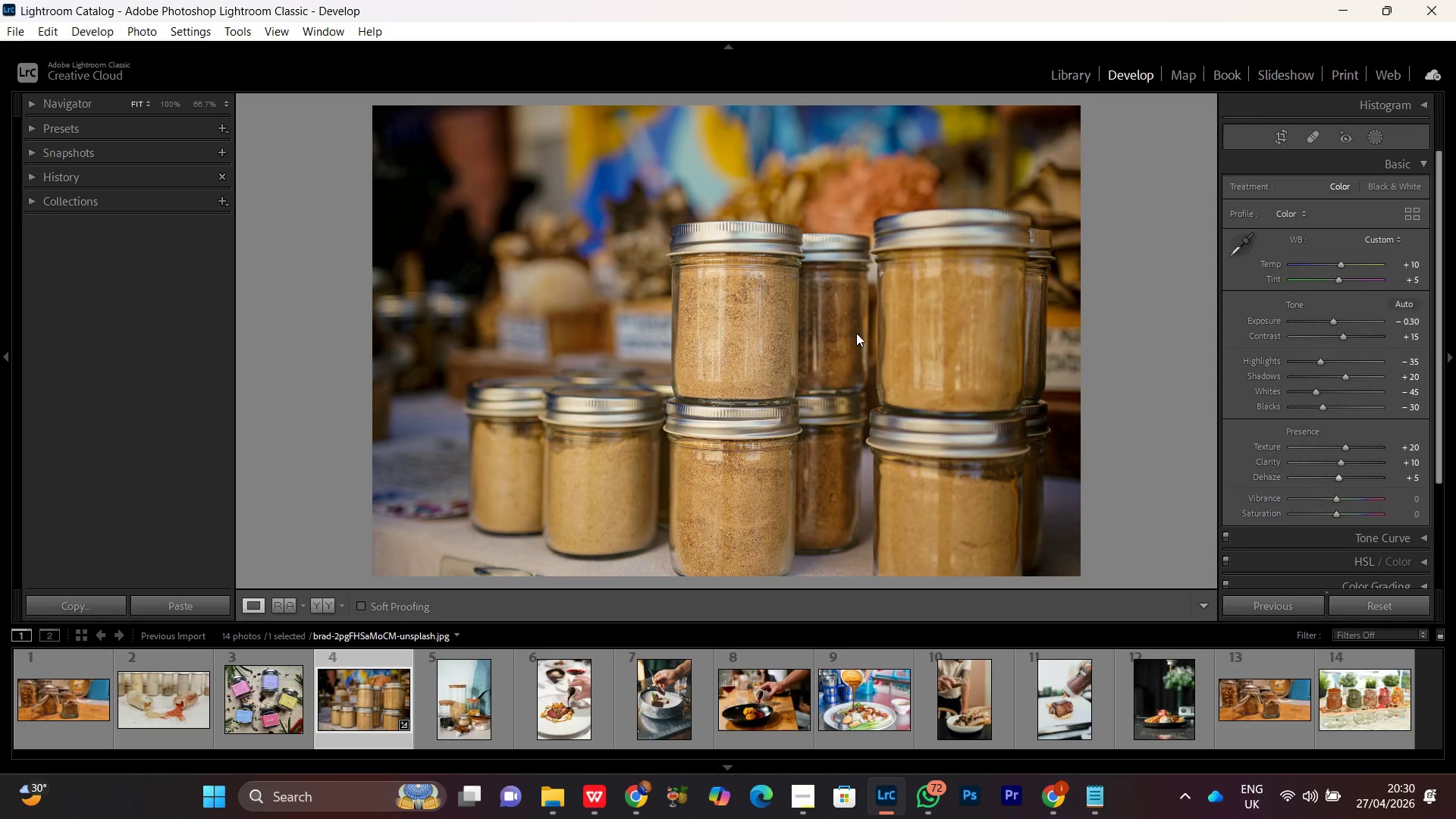 
left_click([871, 325])
 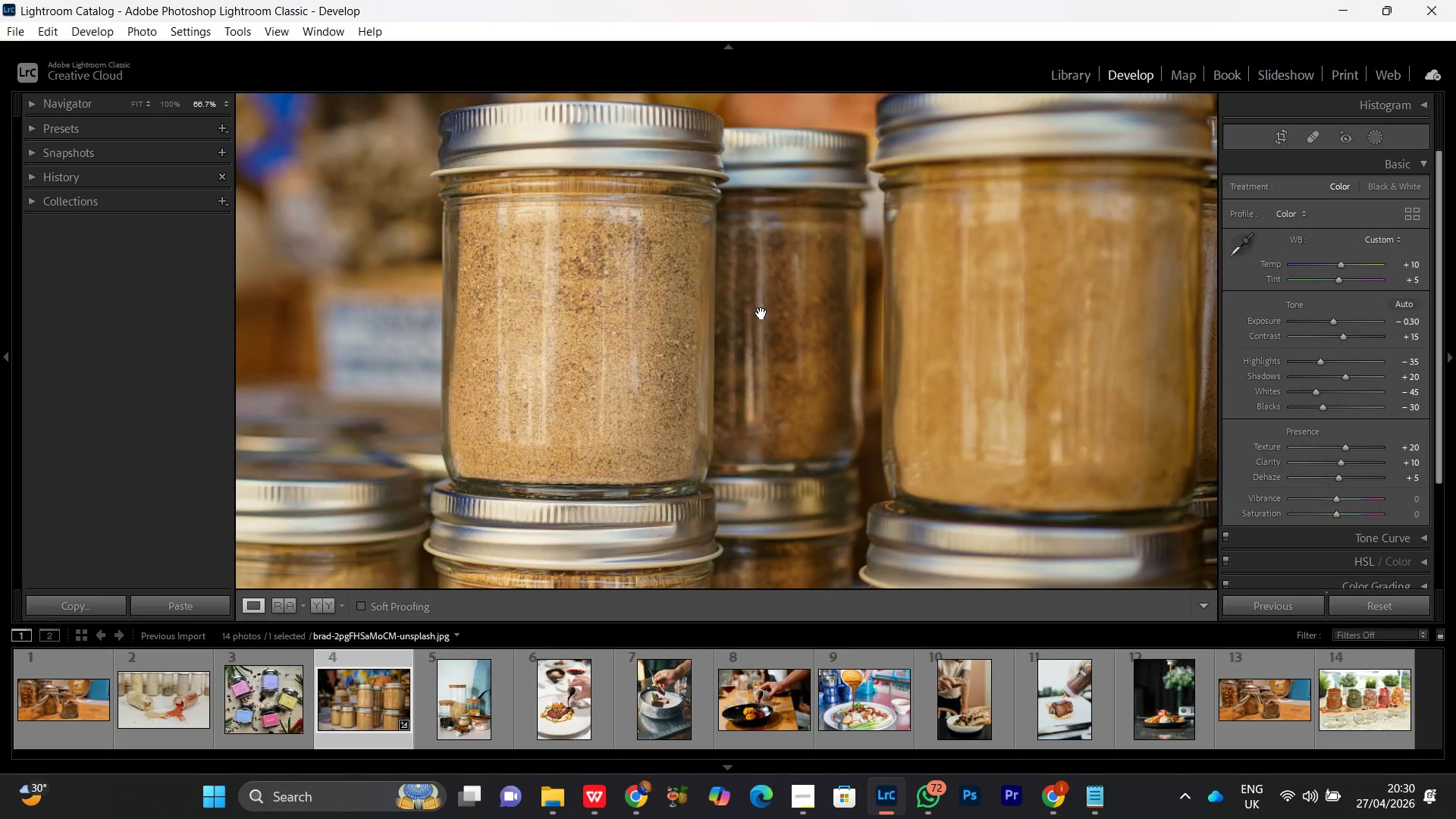 
left_click([760, 311])
 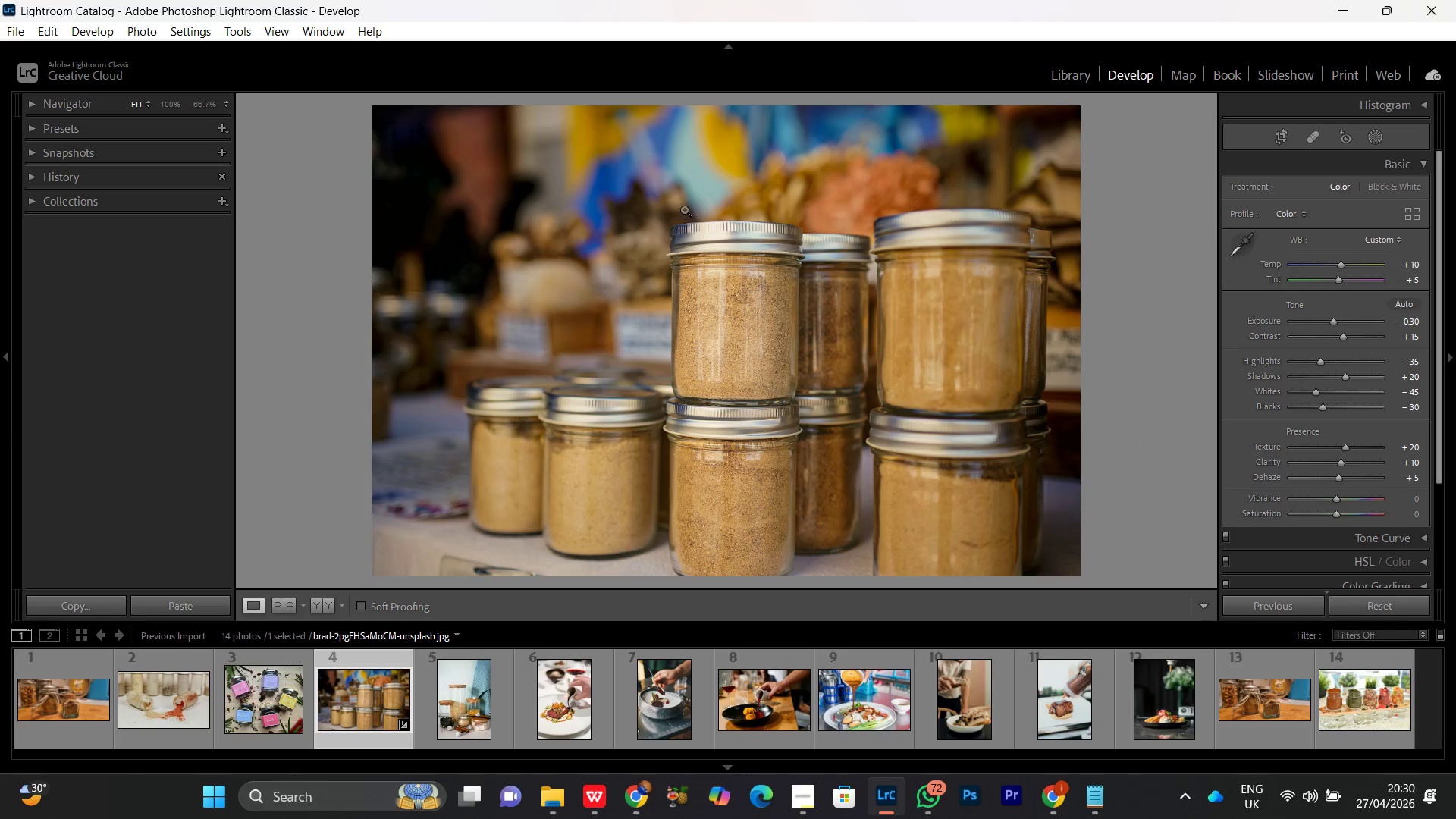 
double_click([769, 374])
 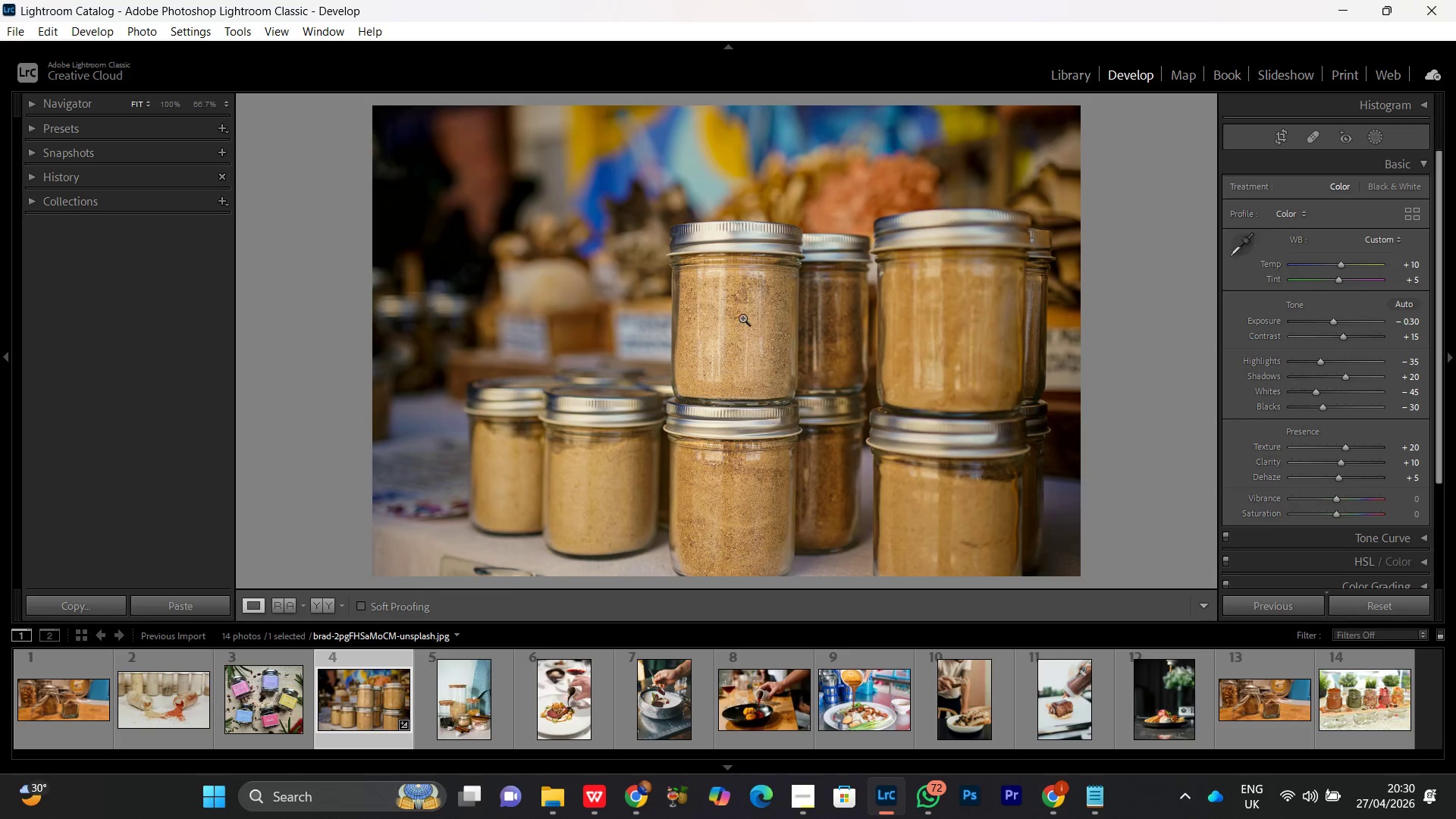 
double_click([742, 318])
 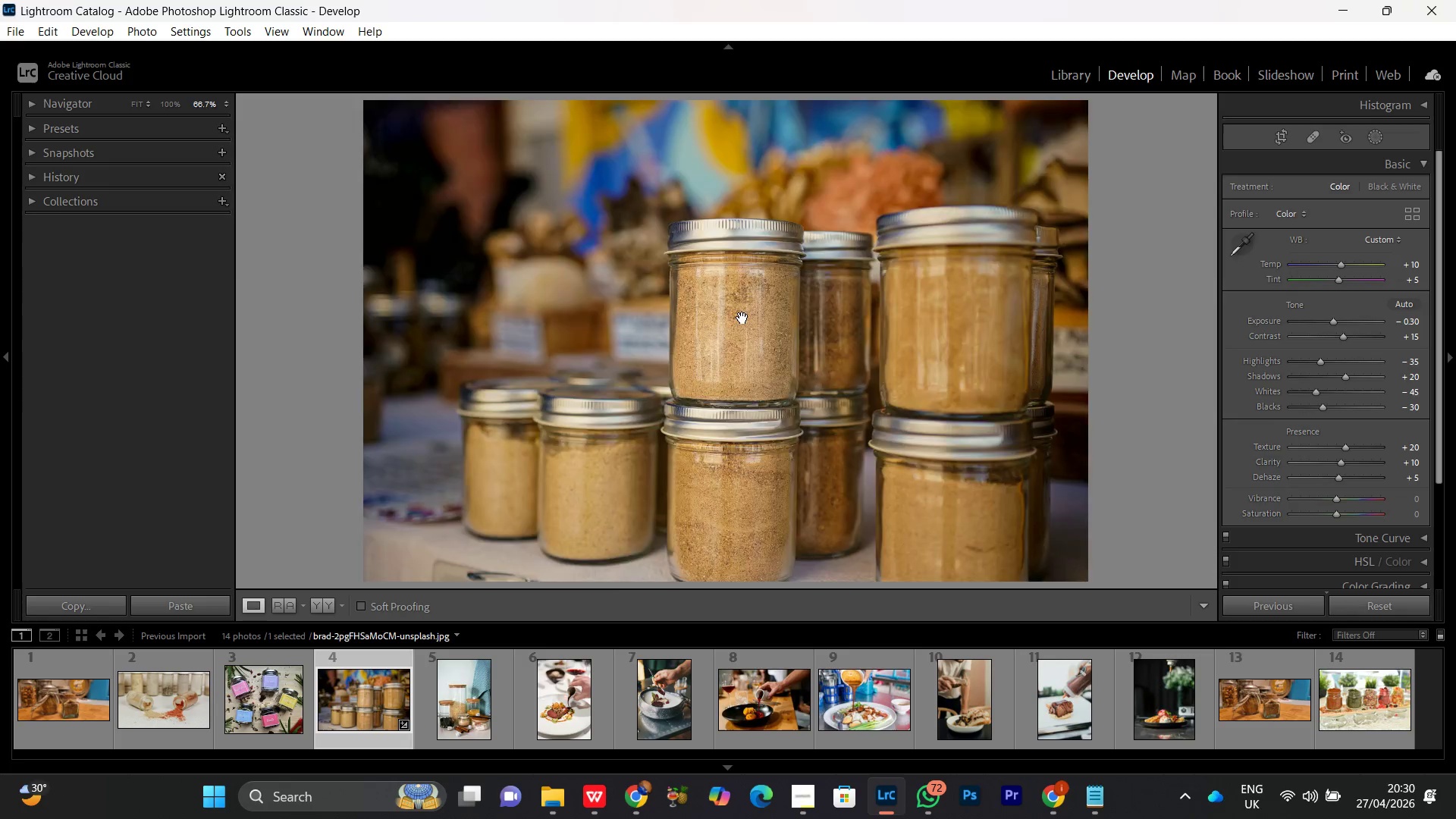 
double_click([742, 318])
 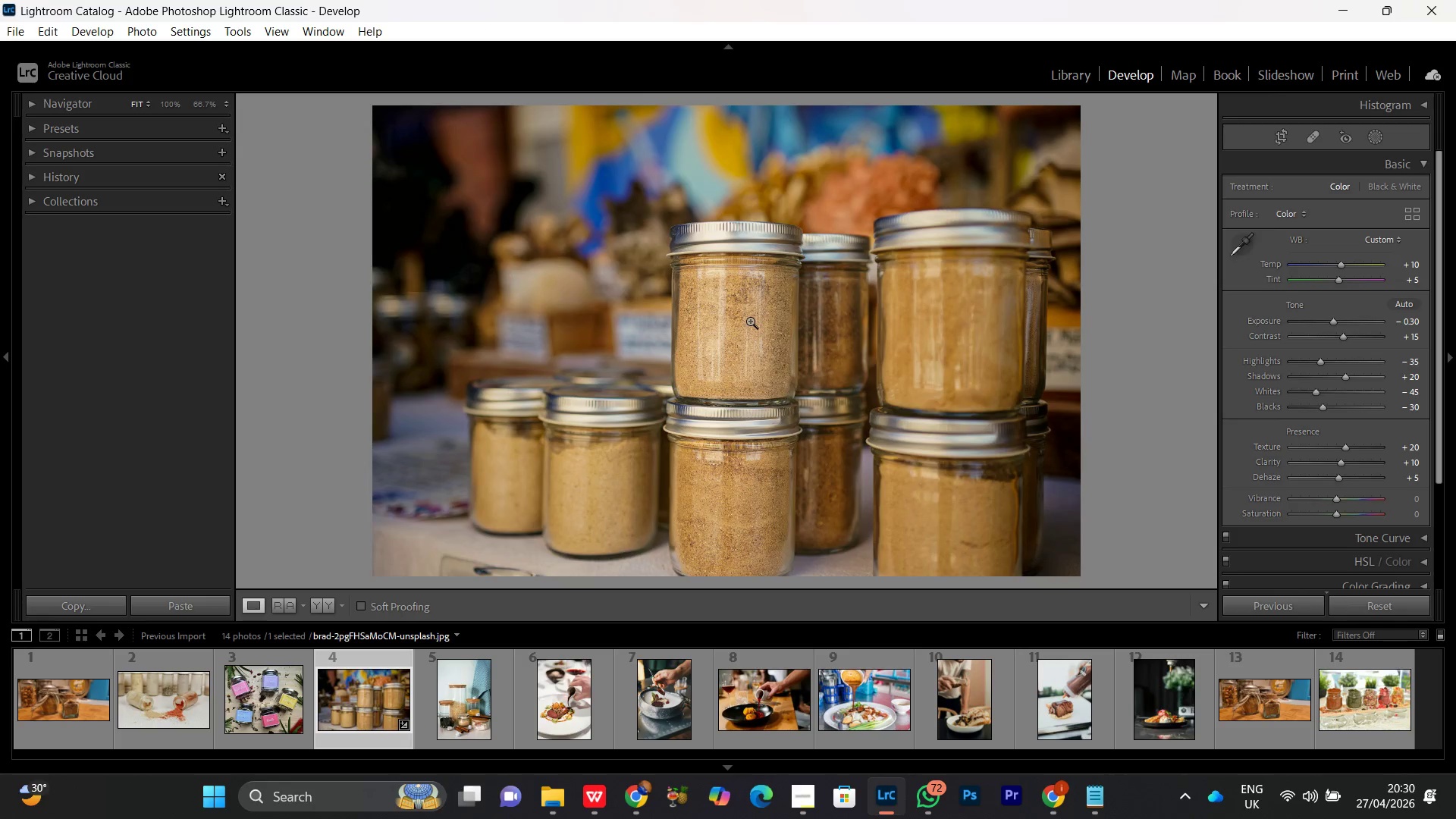 
double_click([750, 320])
 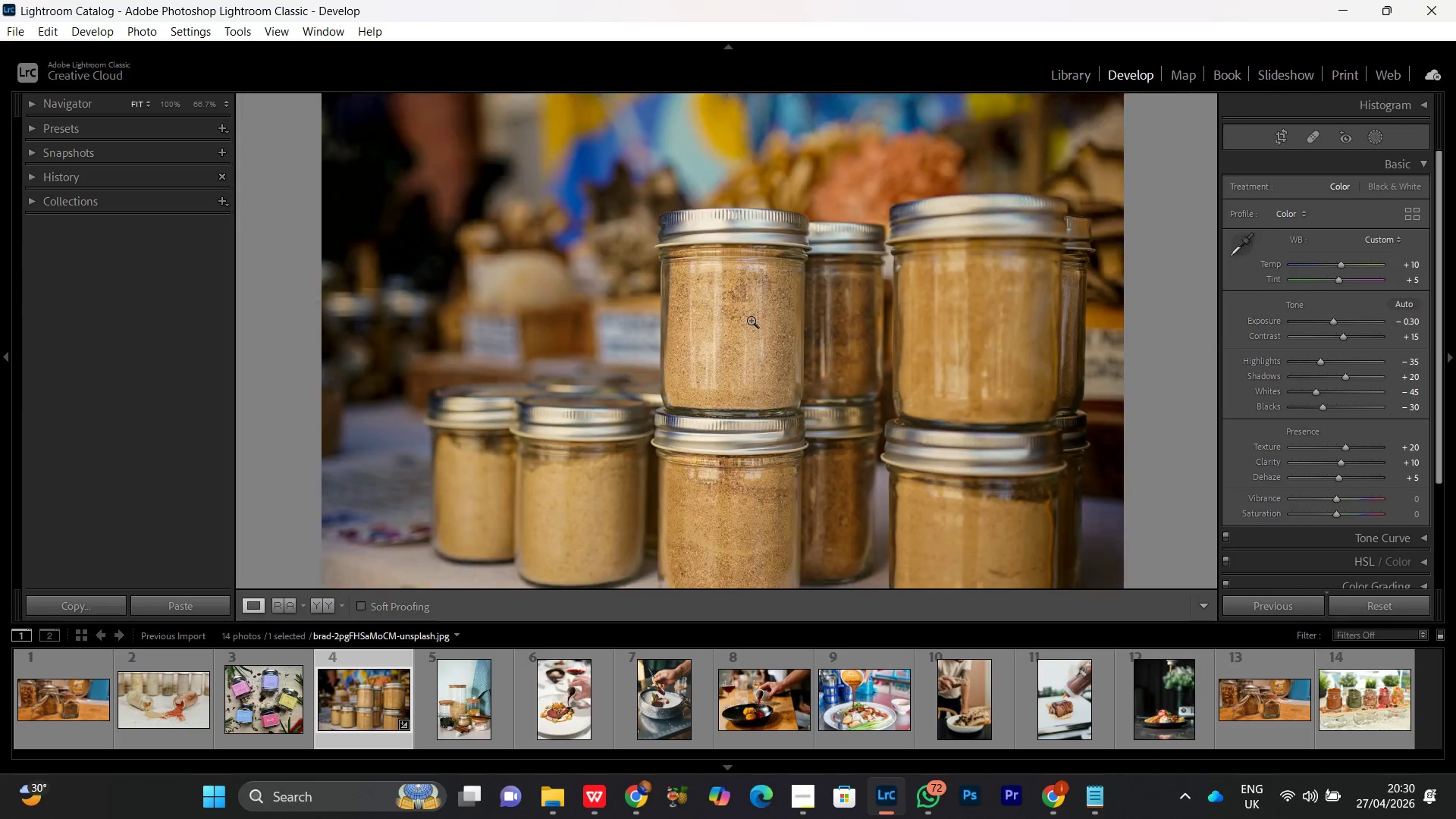 
triple_click([751, 320])
 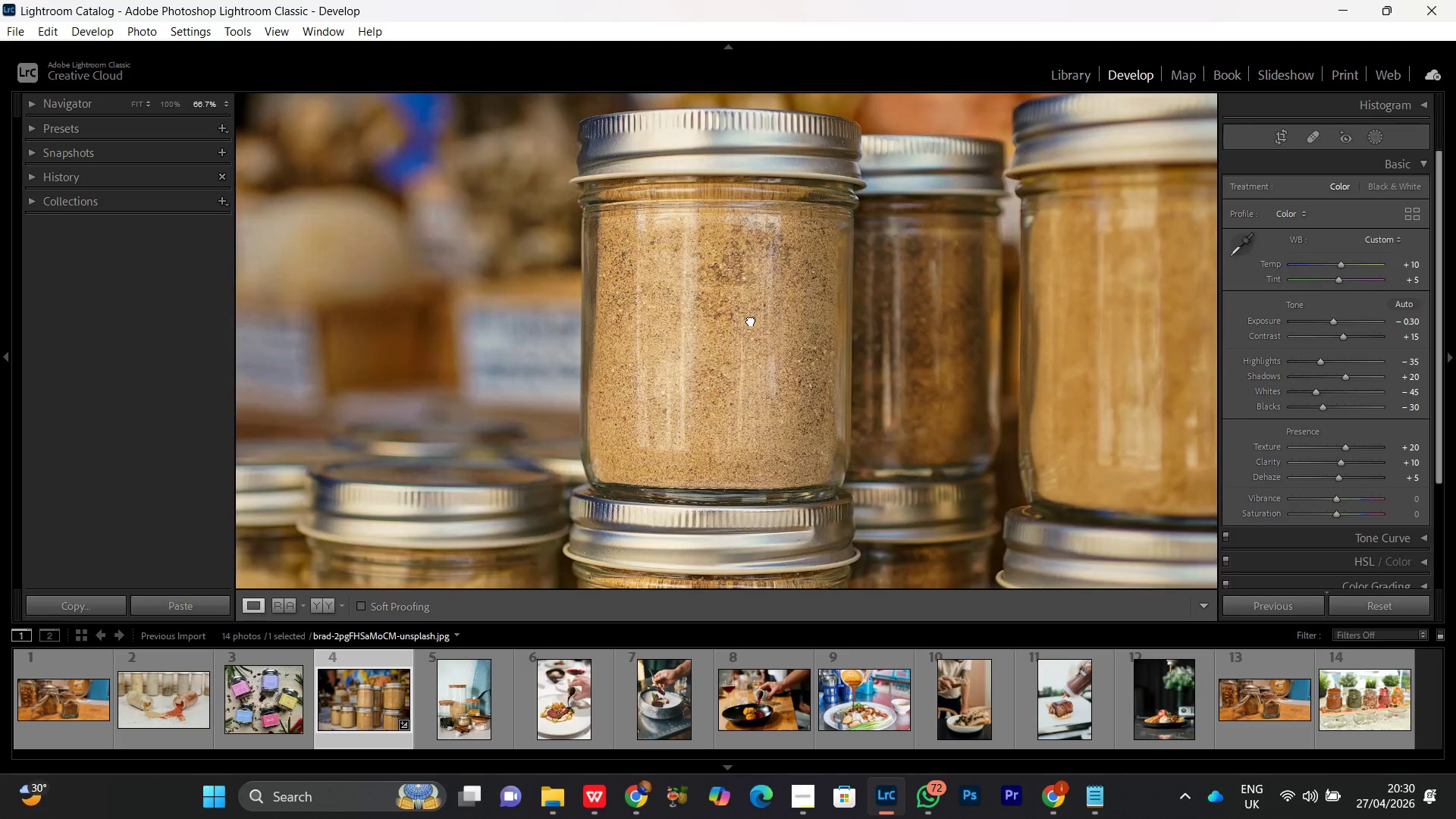 
triple_click([751, 320])
 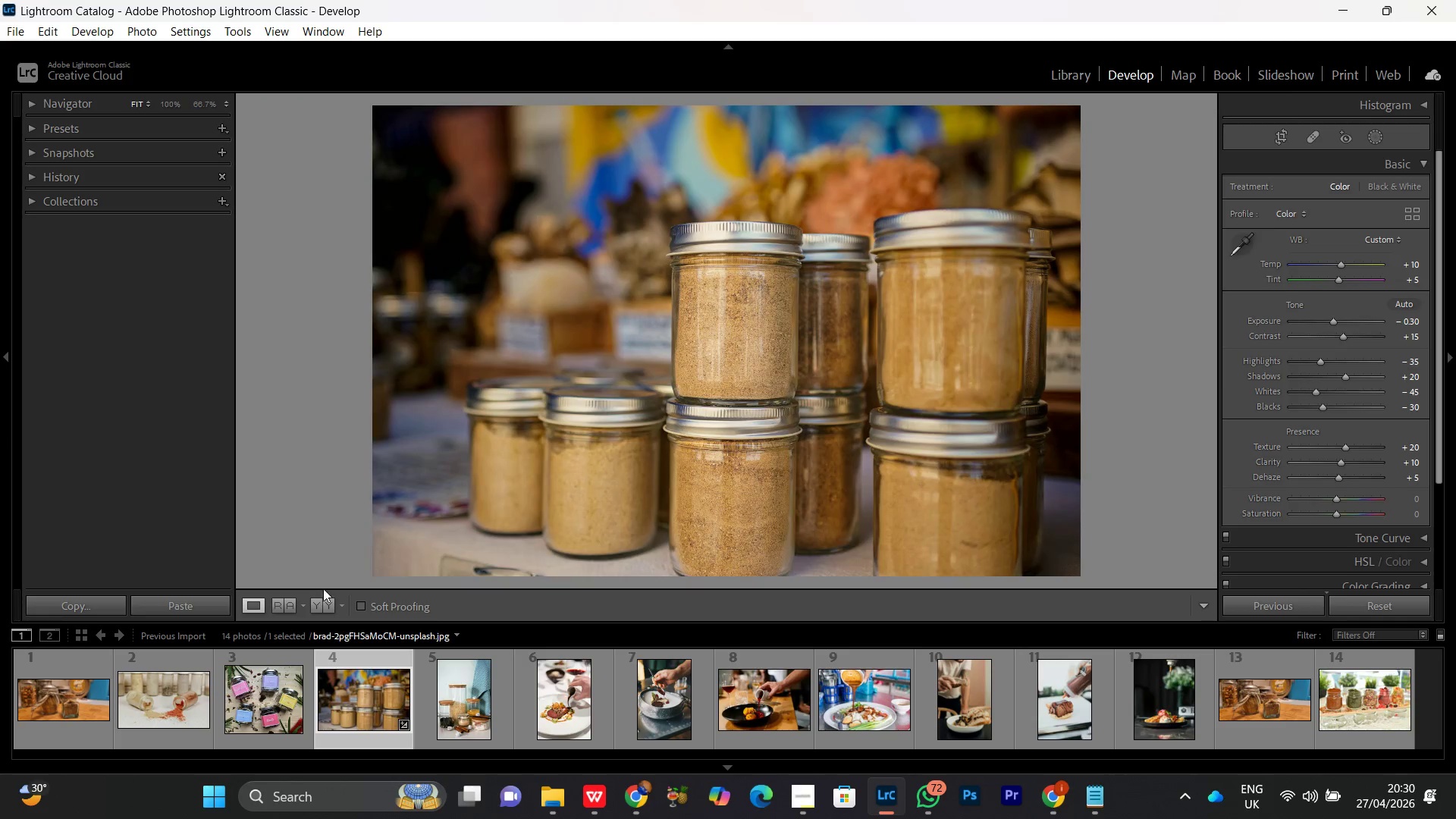 
left_click([318, 601])
 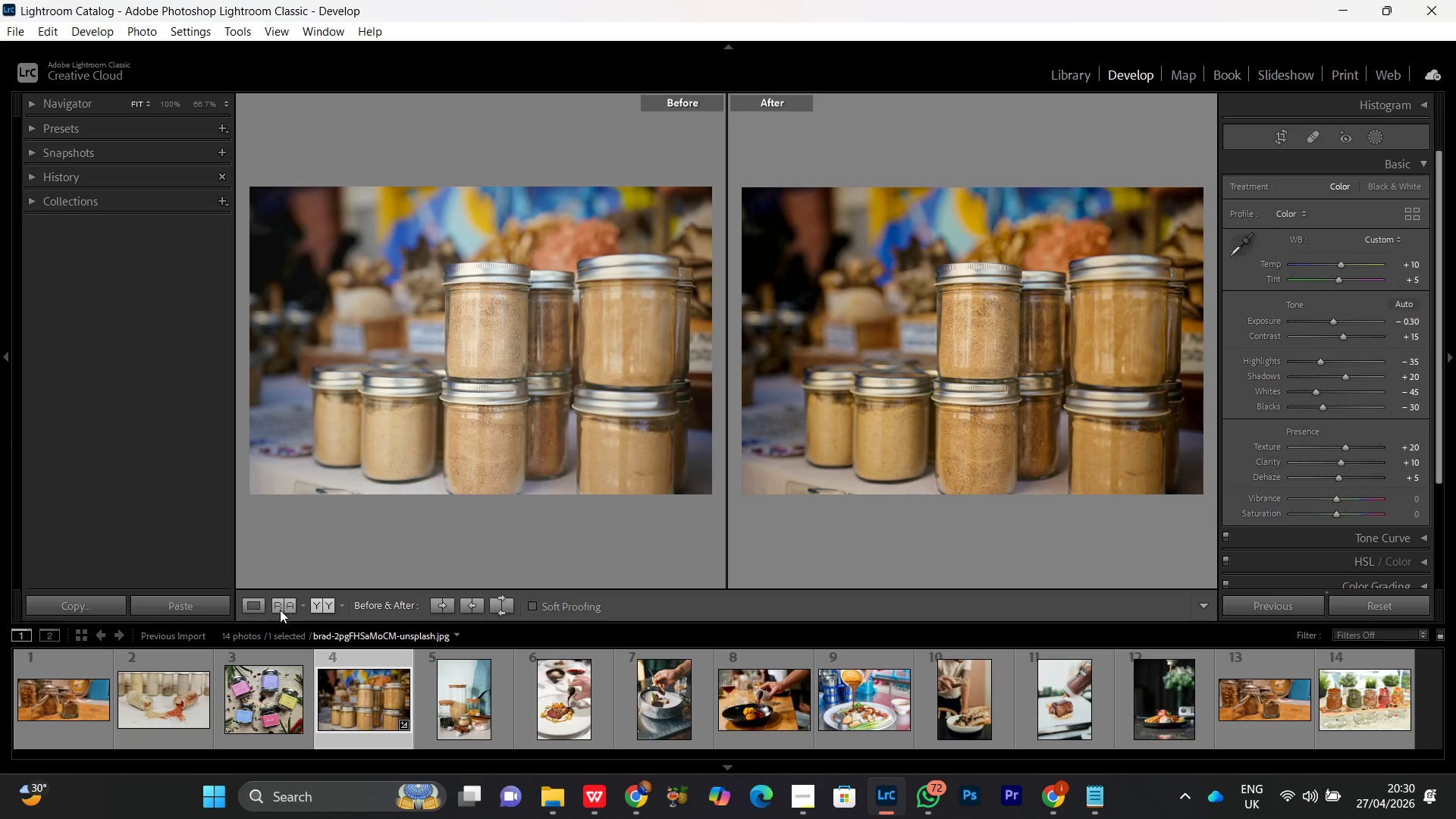 
left_click([253, 601])
 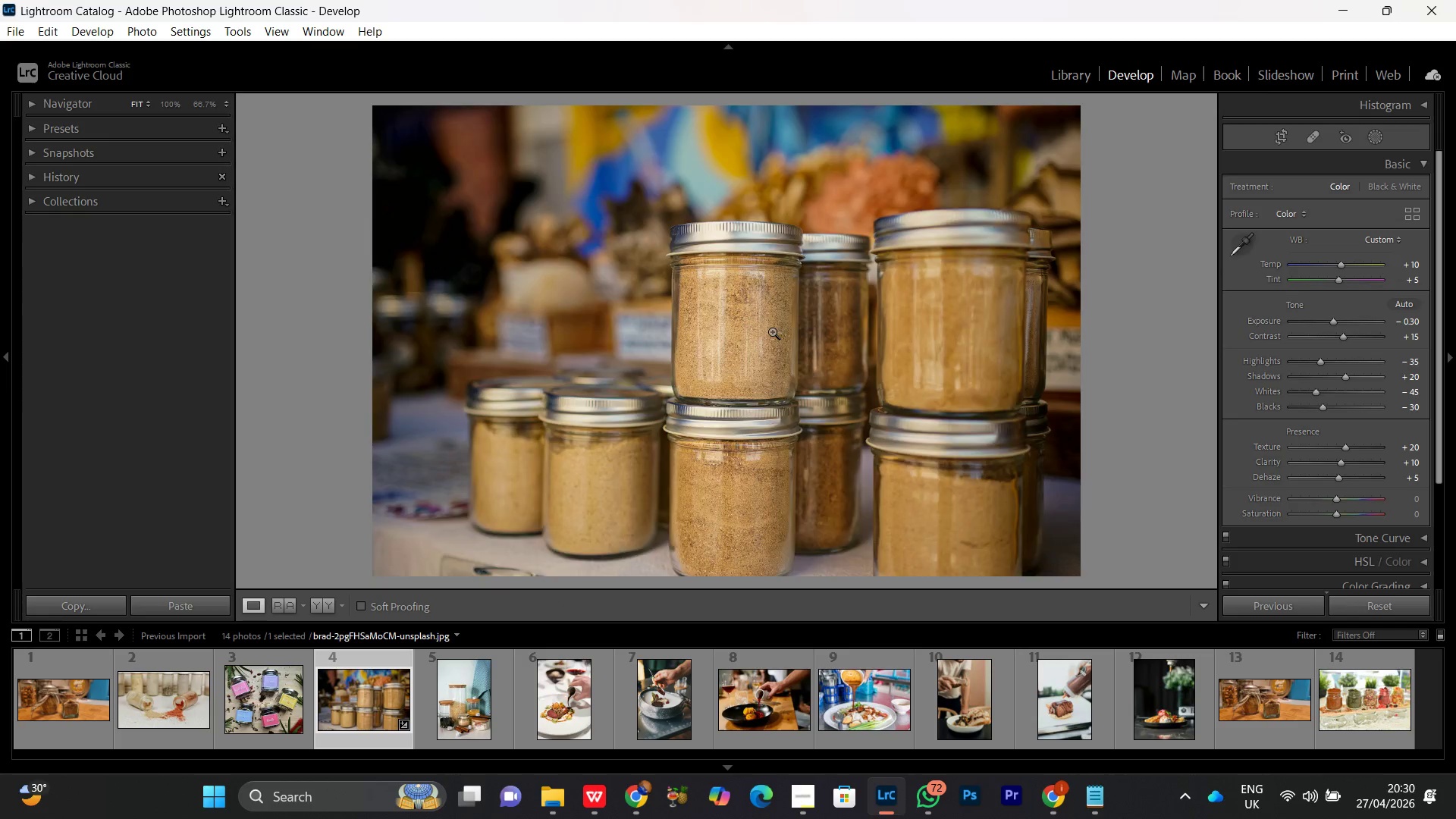 
double_click([772, 331])
 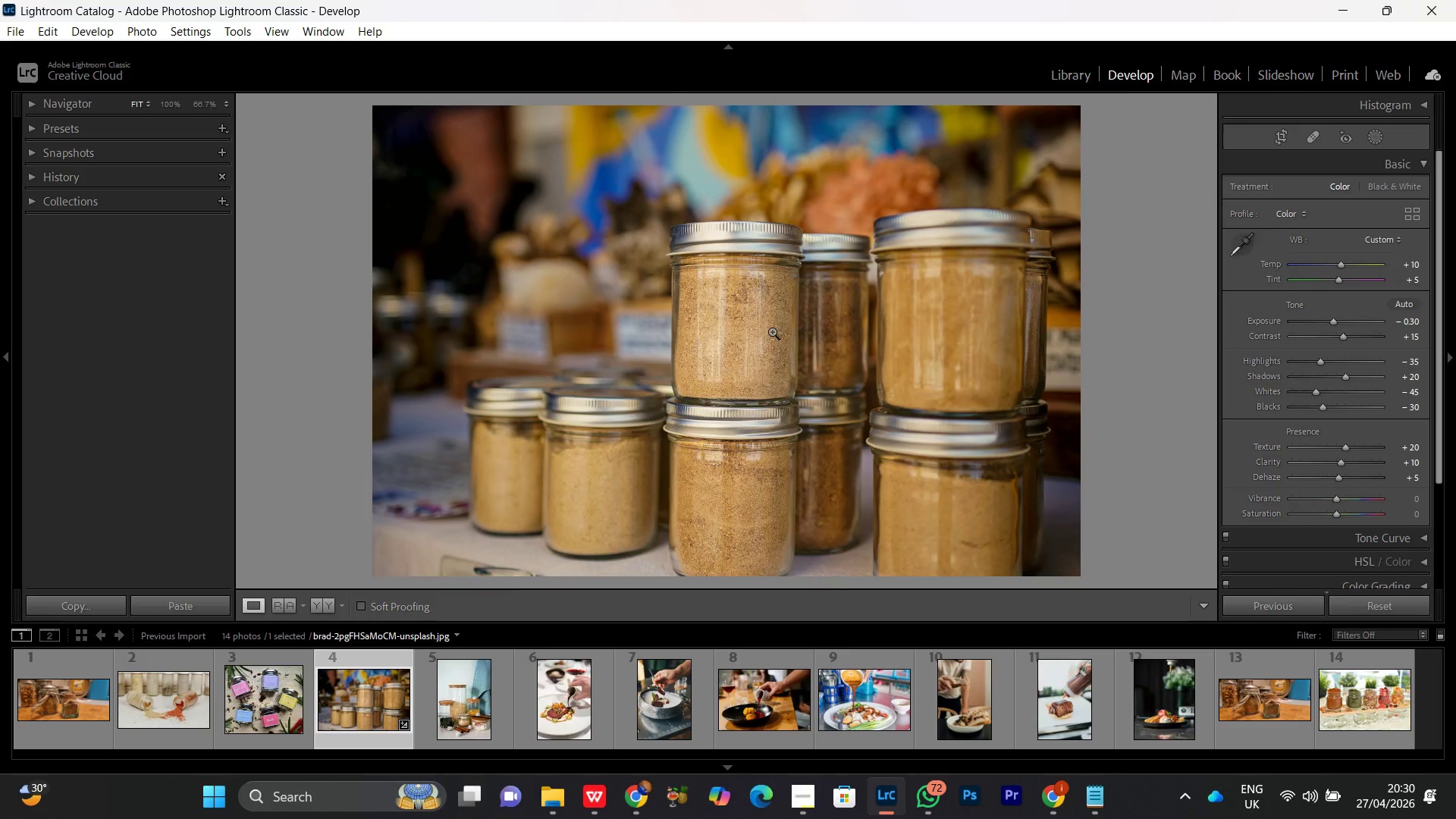 
triple_click([772, 331])
 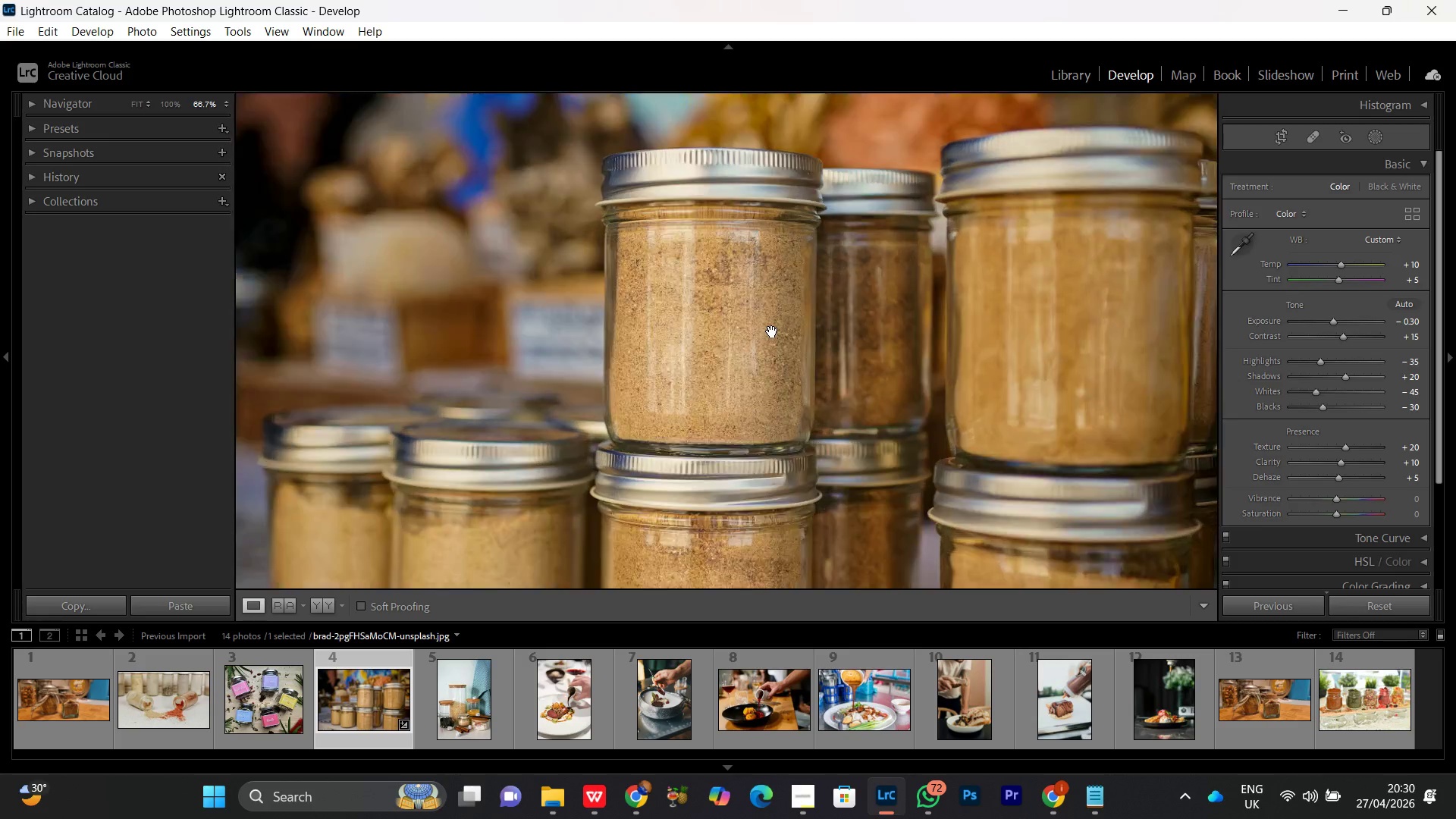 
triple_click([772, 331])
 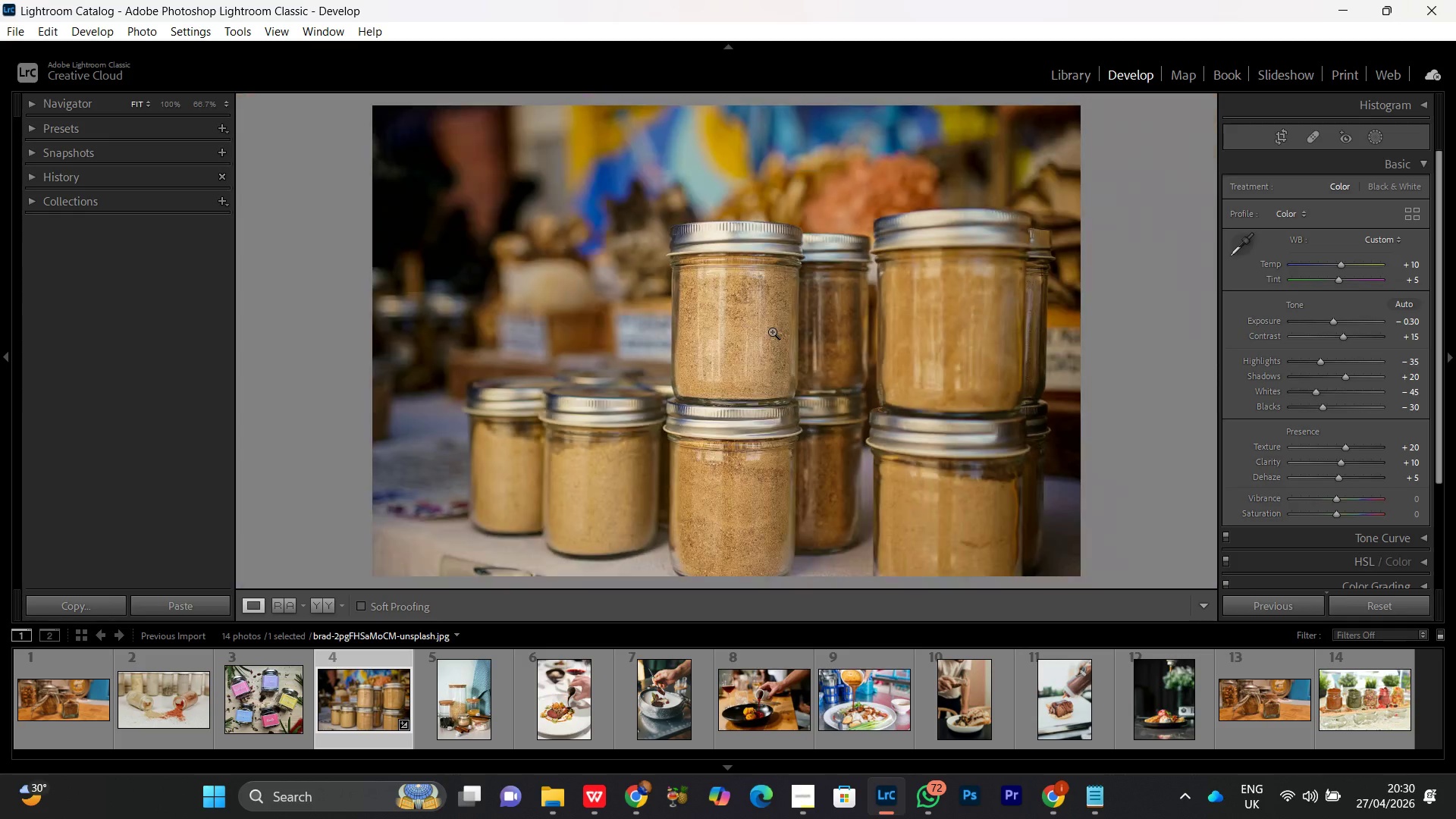 
triple_click([772, 331])
 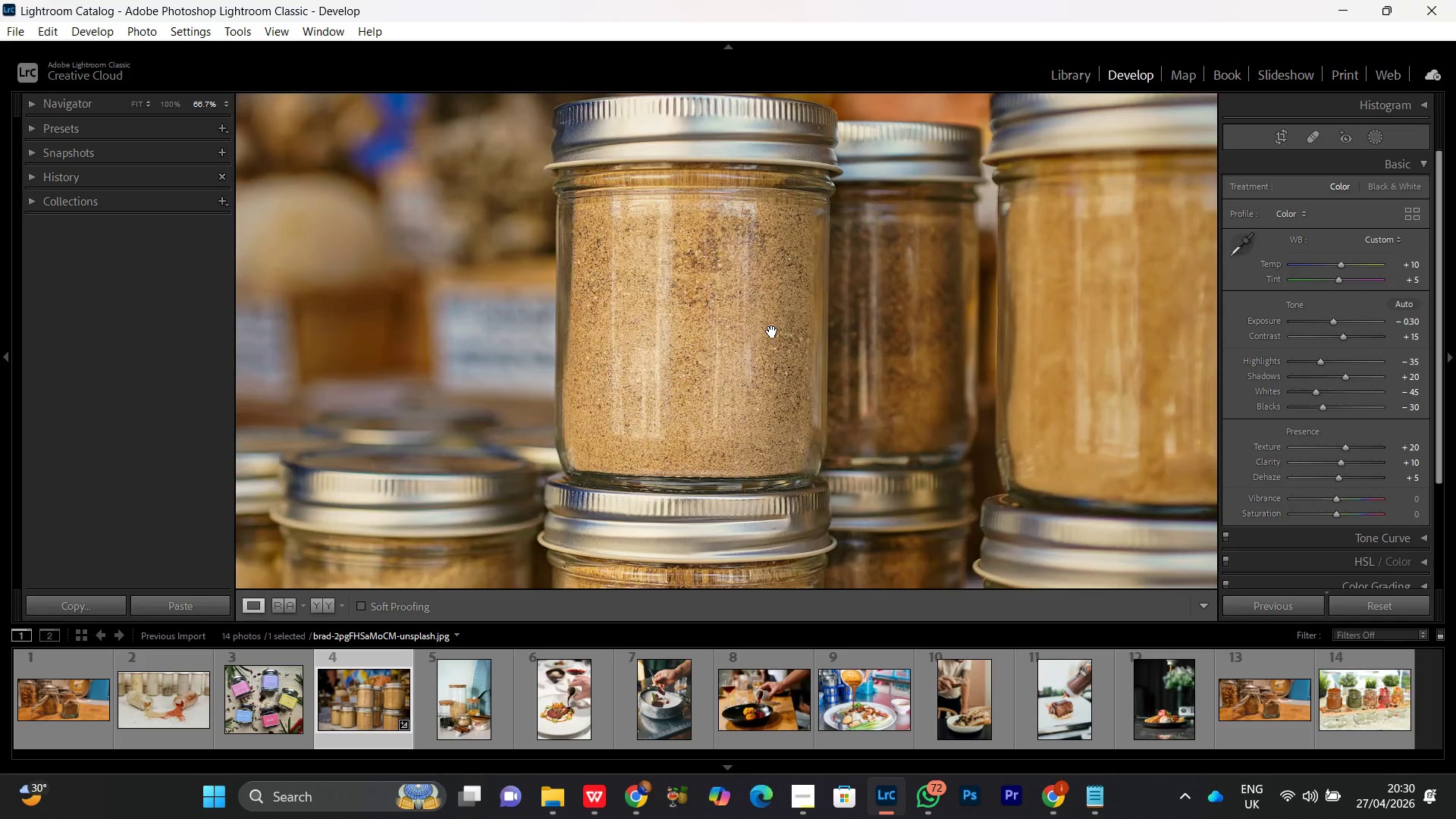 
left_click([772, 331])
 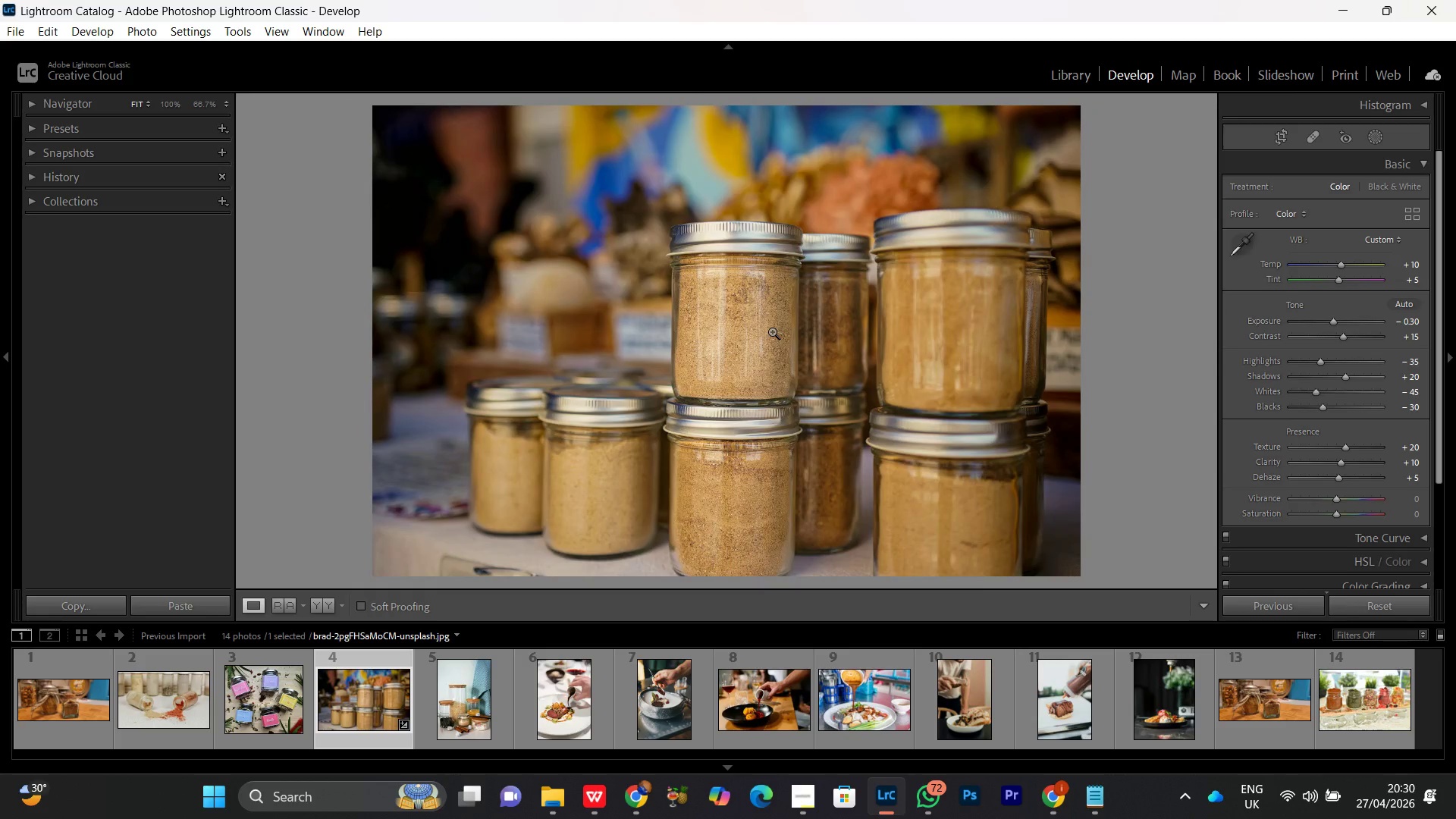 
left_click([772, 331])
 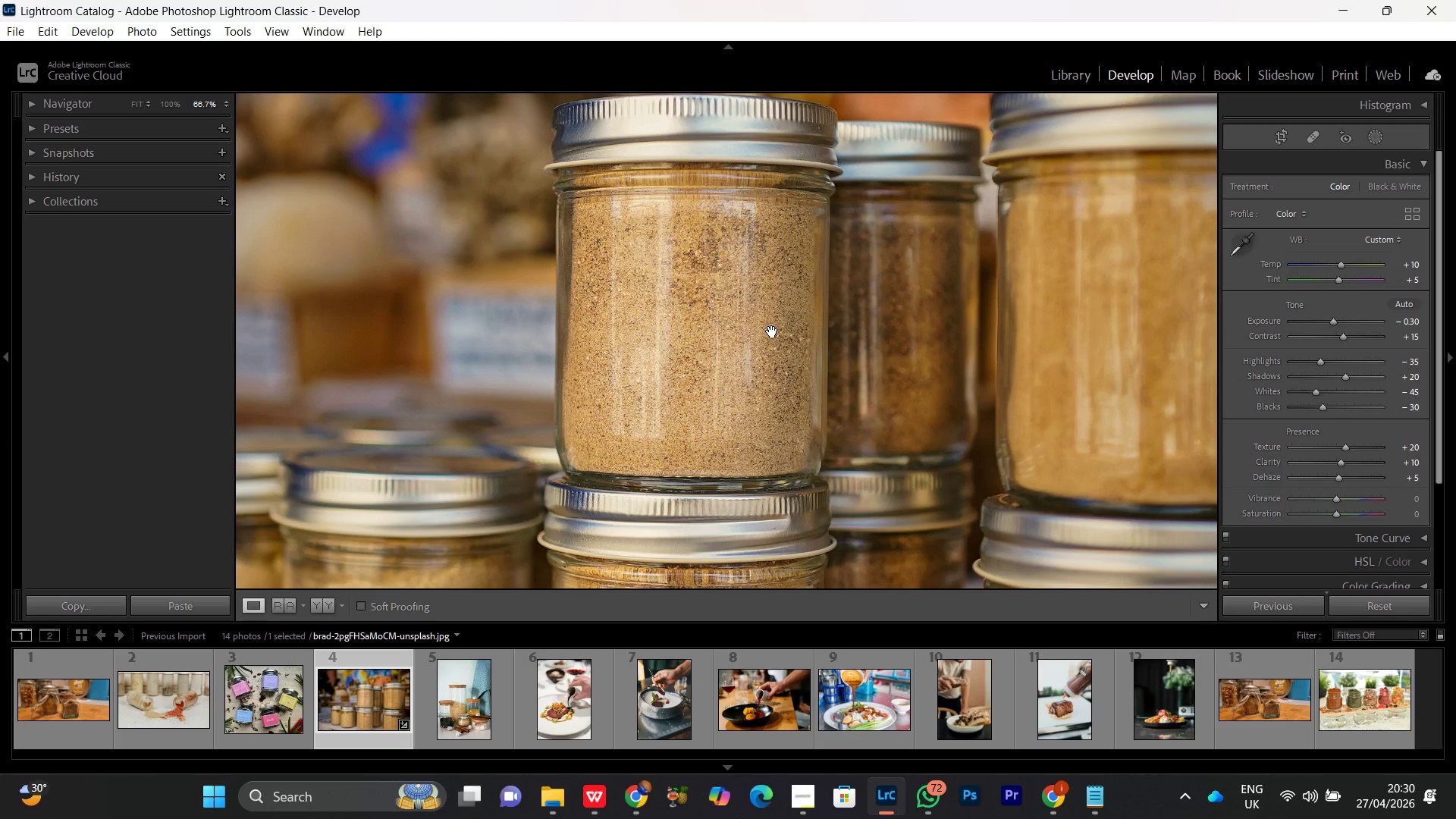 
left_click([772, 331])